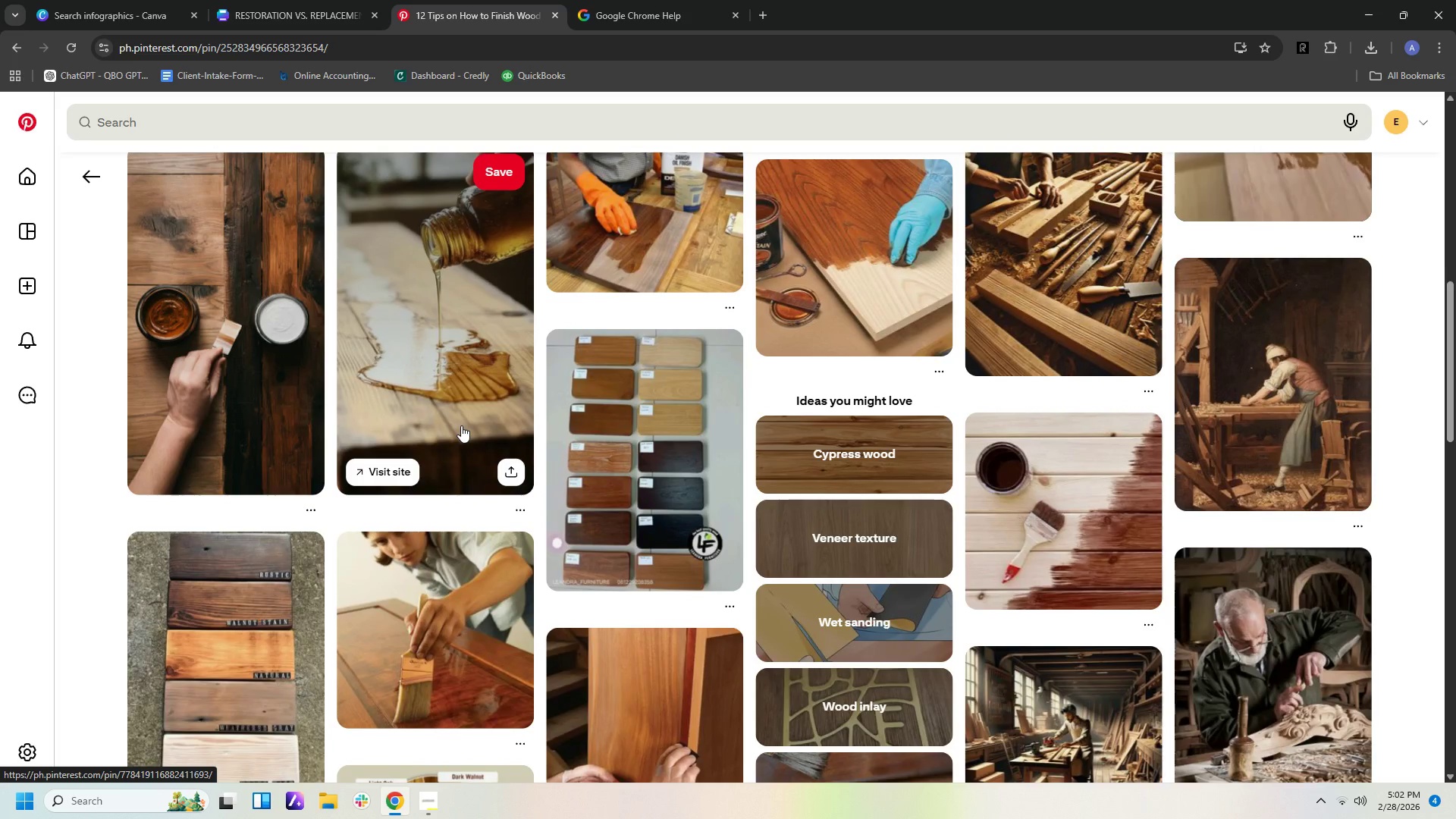 
scroll: coordinate [497, 404], scroll_direction: down, amount: 5.0
 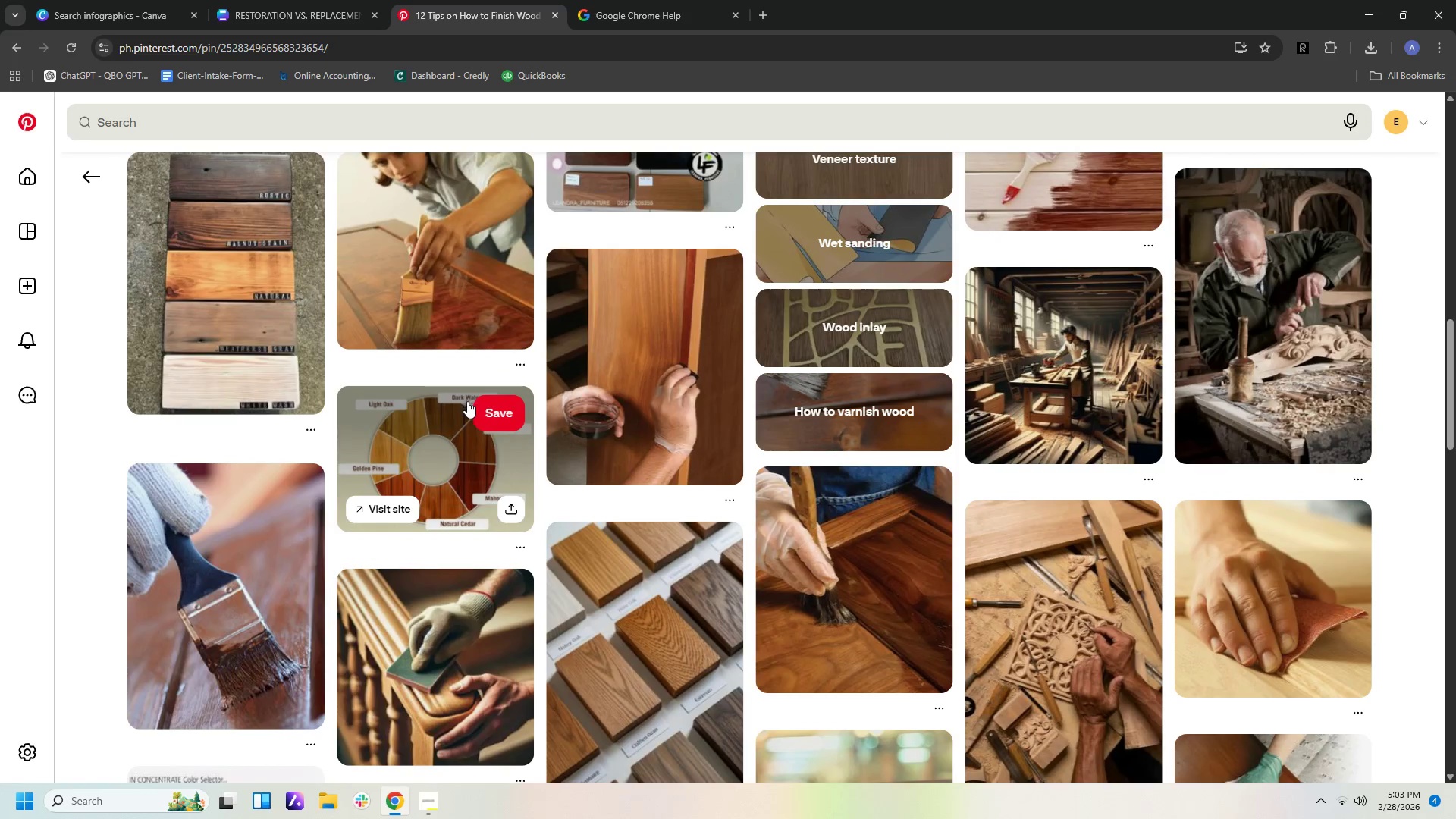 
right_click([458, 270])
 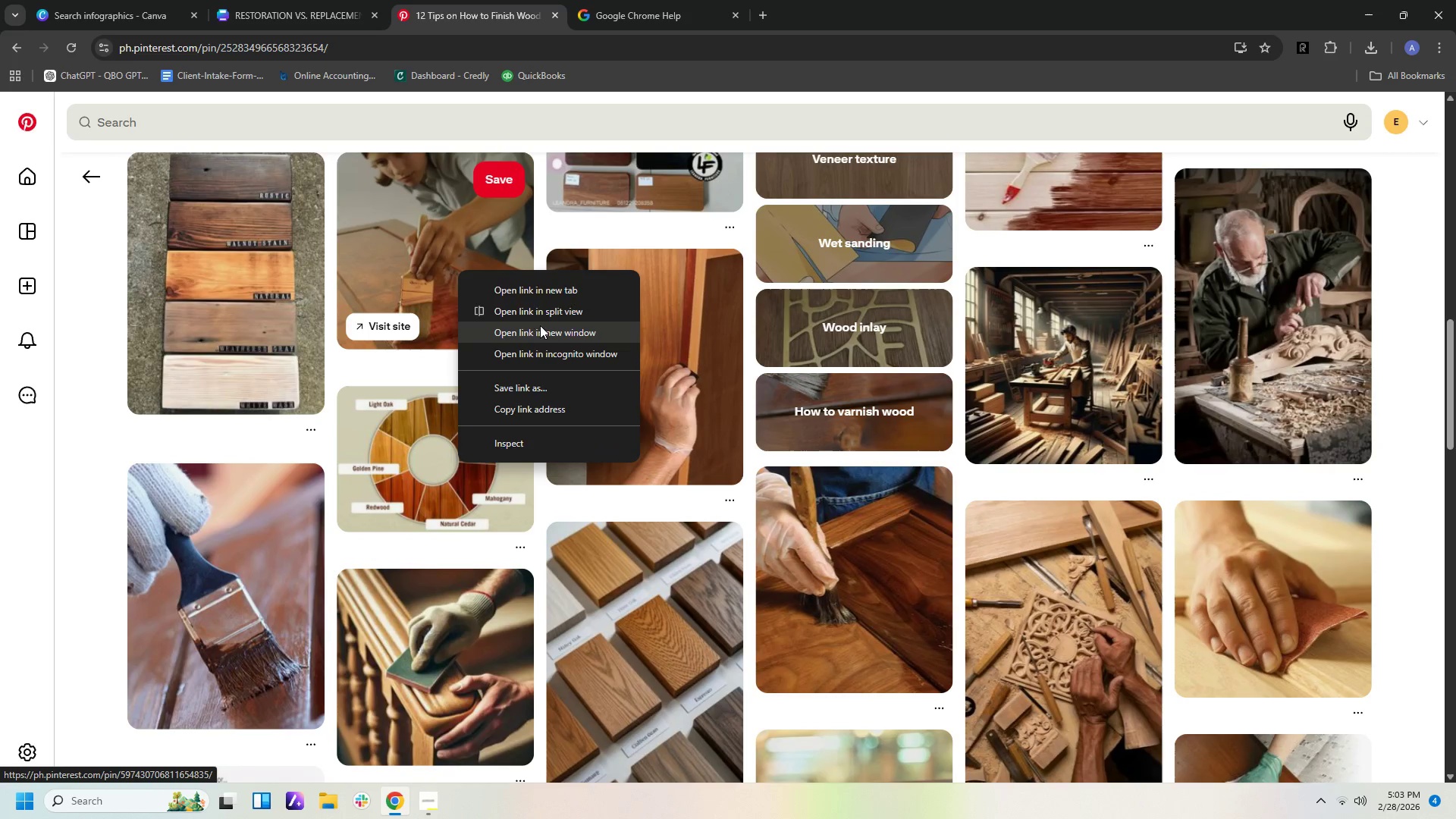 
left_click([379, 312])
 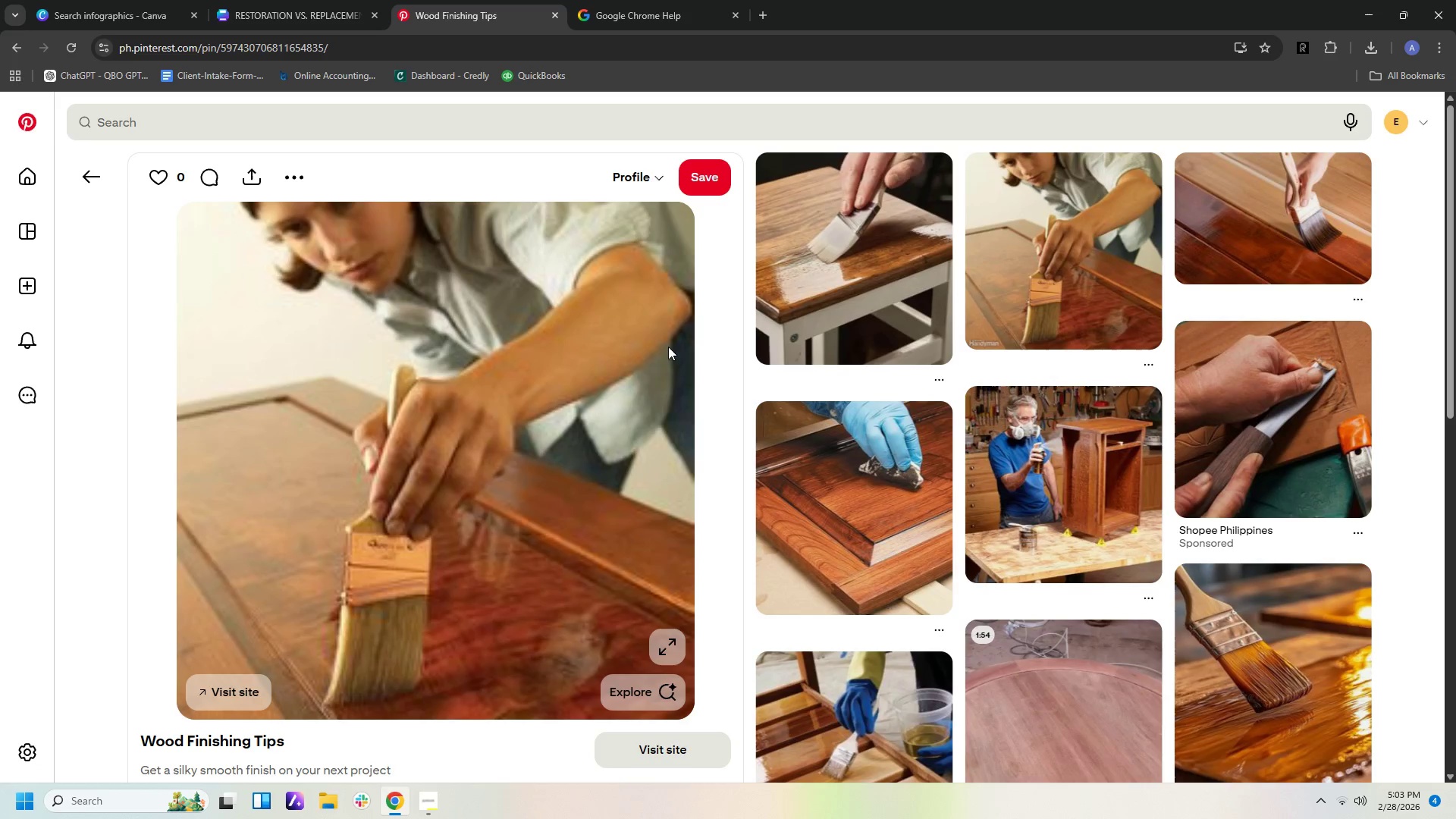 
mouse_move([899, 507])
 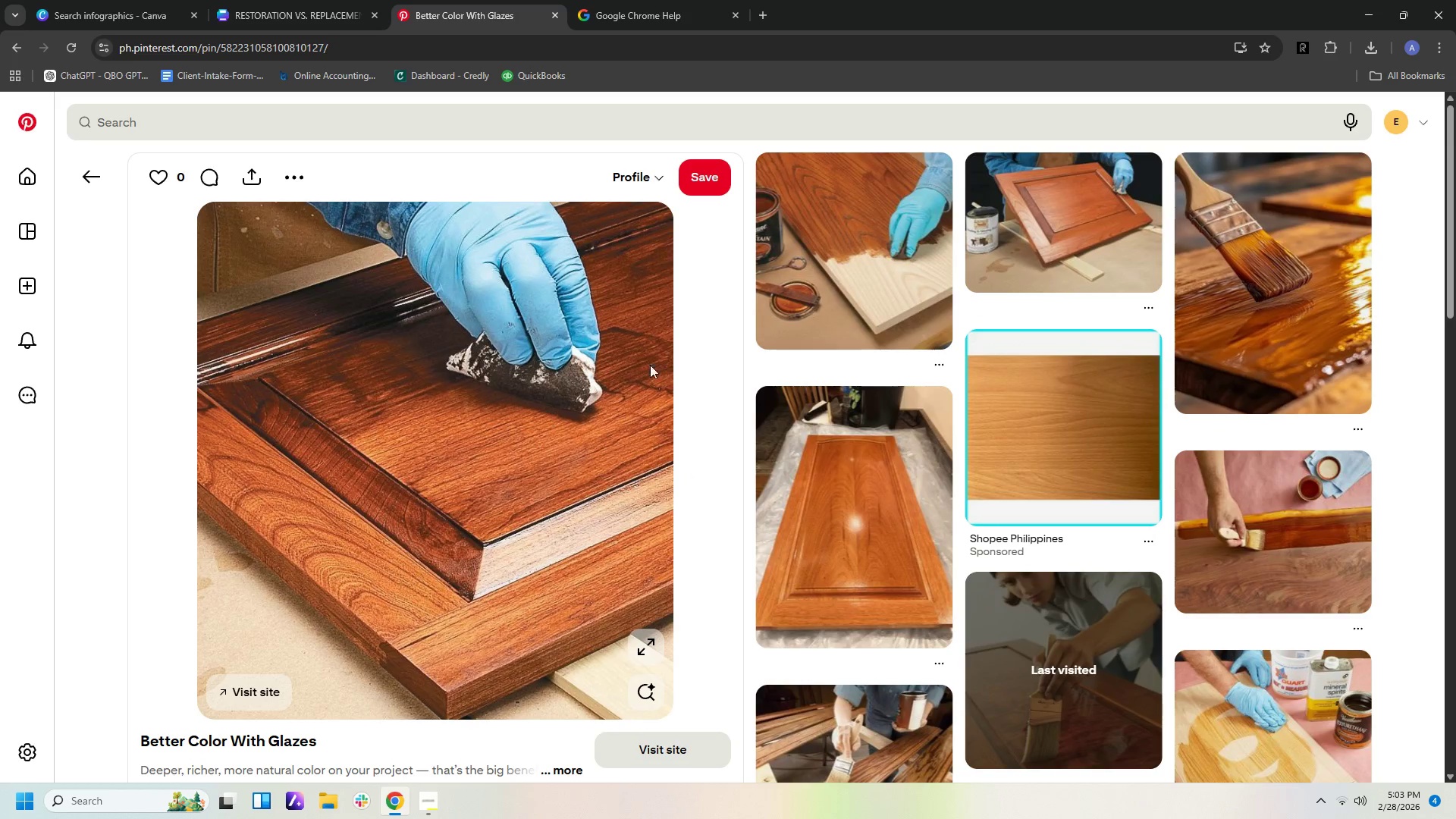 
wait(5.89)
 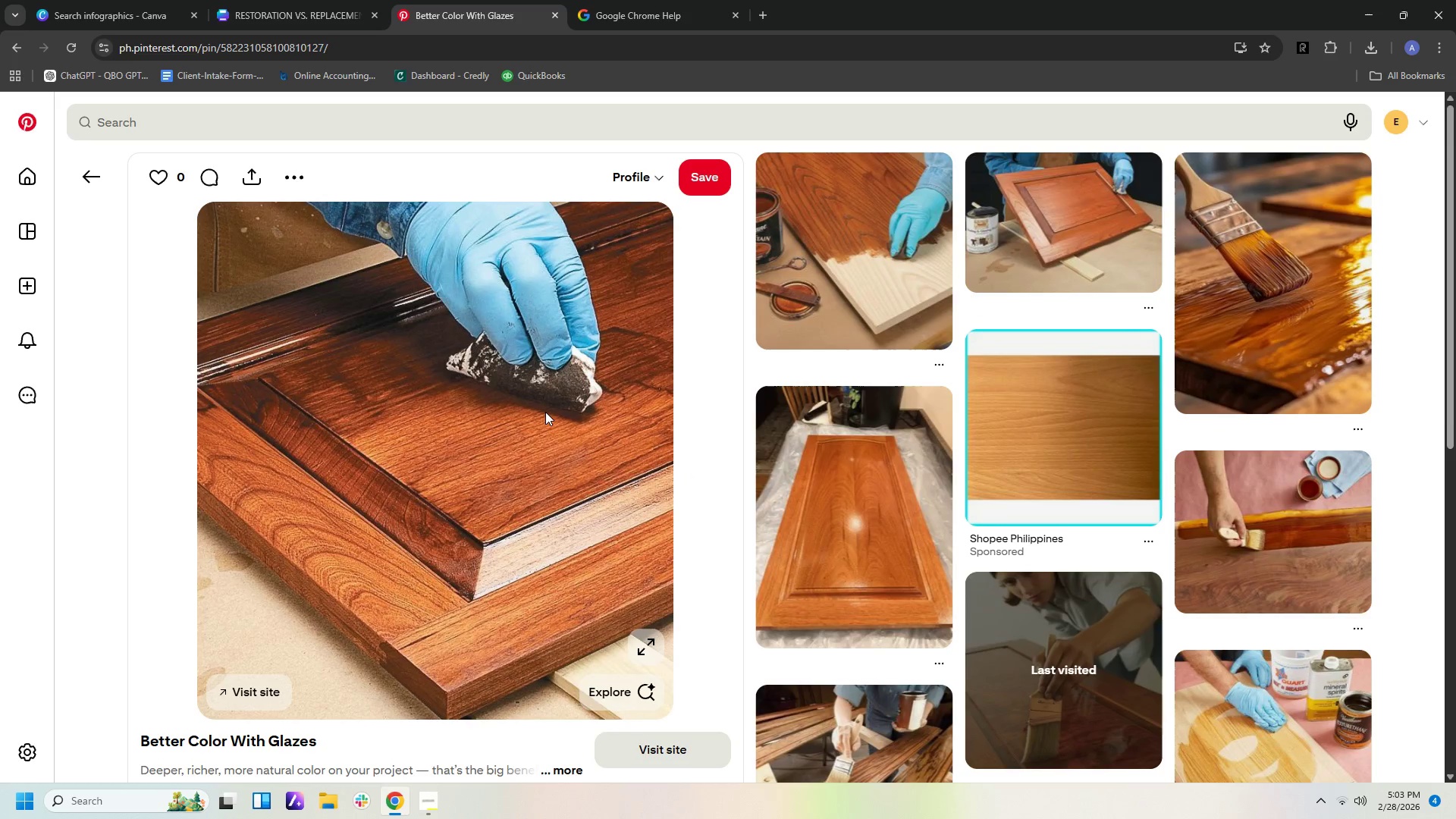 
left_click([852, 297])
 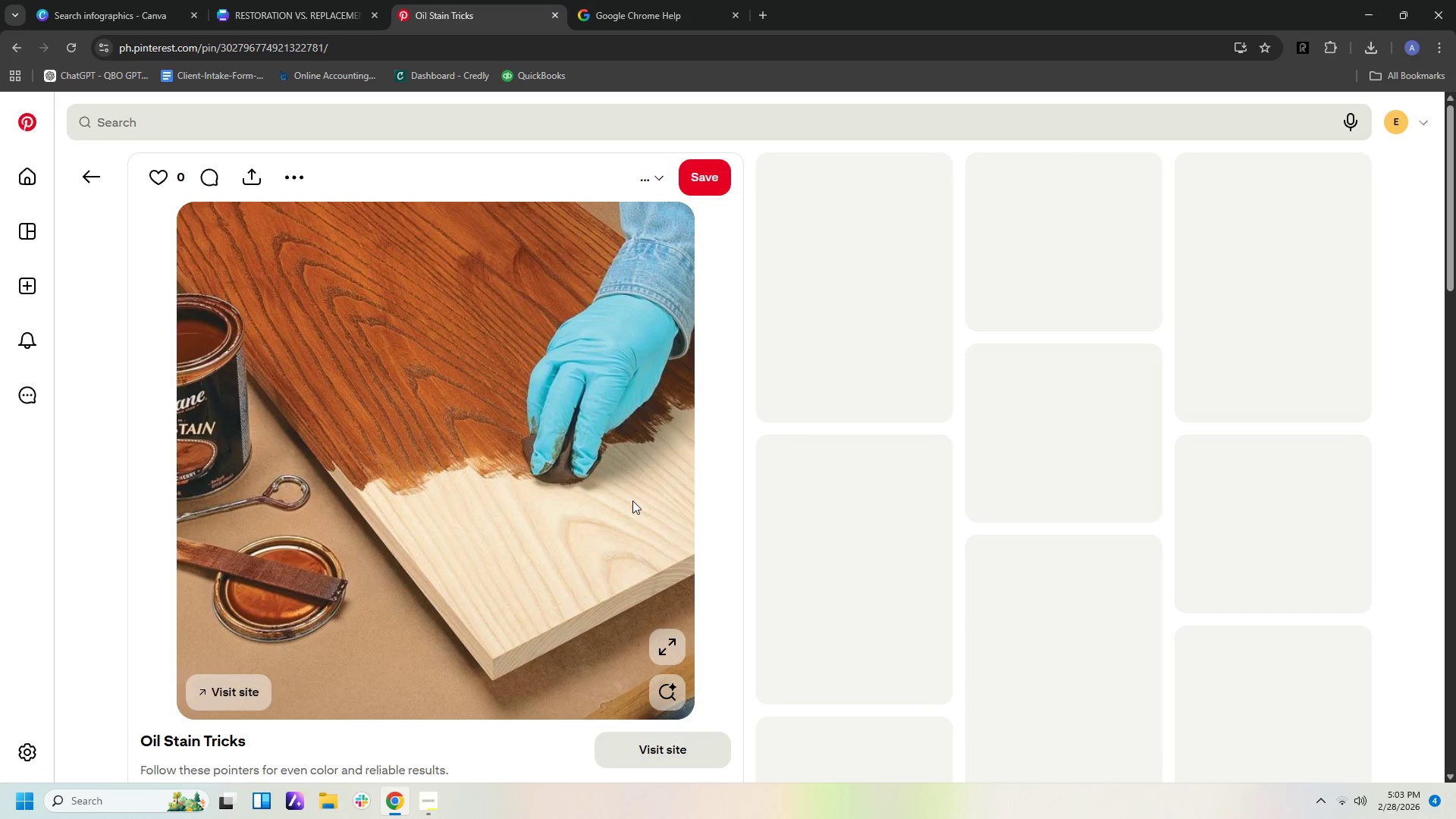 
right_click([566, 473])
 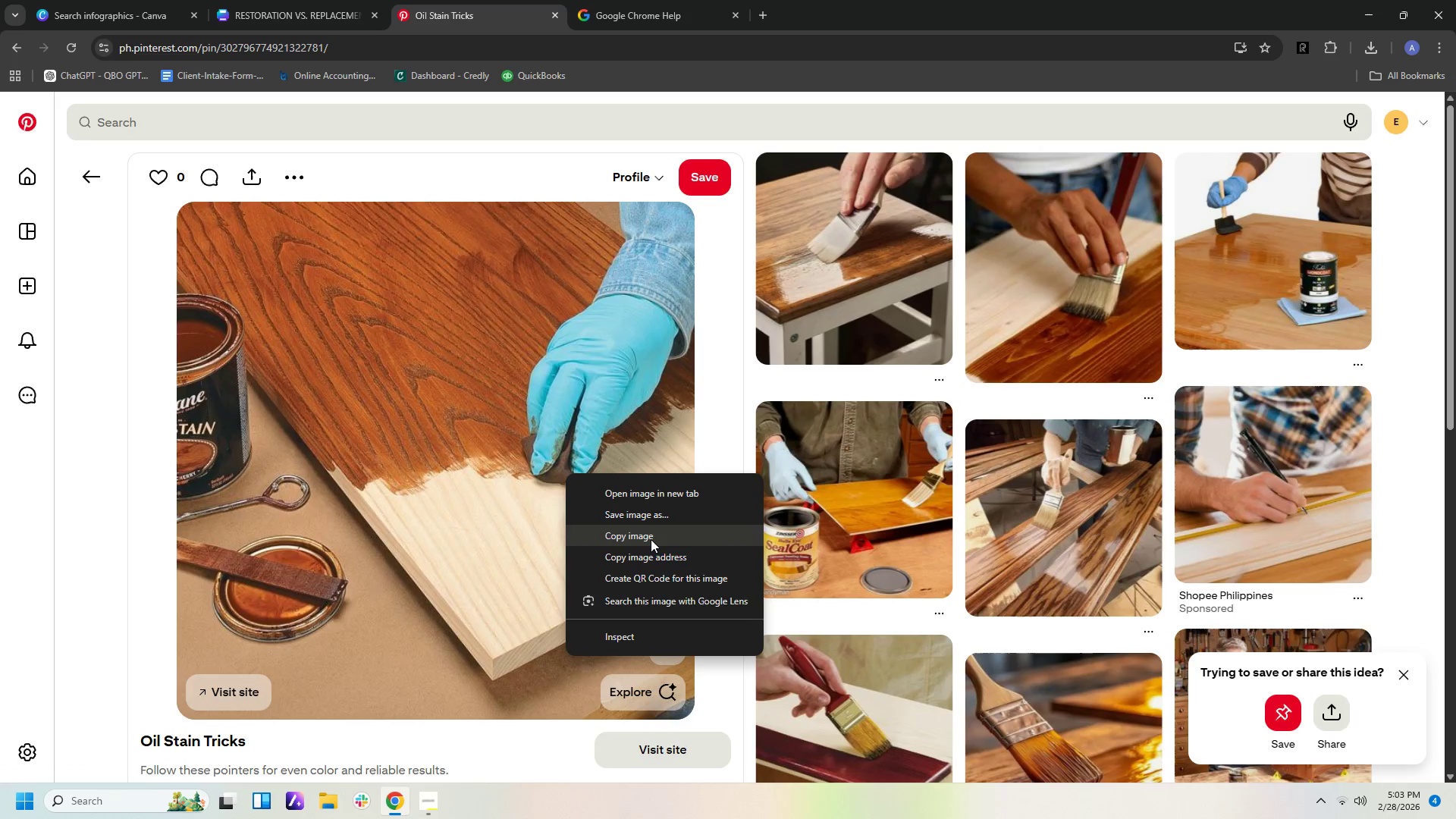 
left_click([651, 539])
 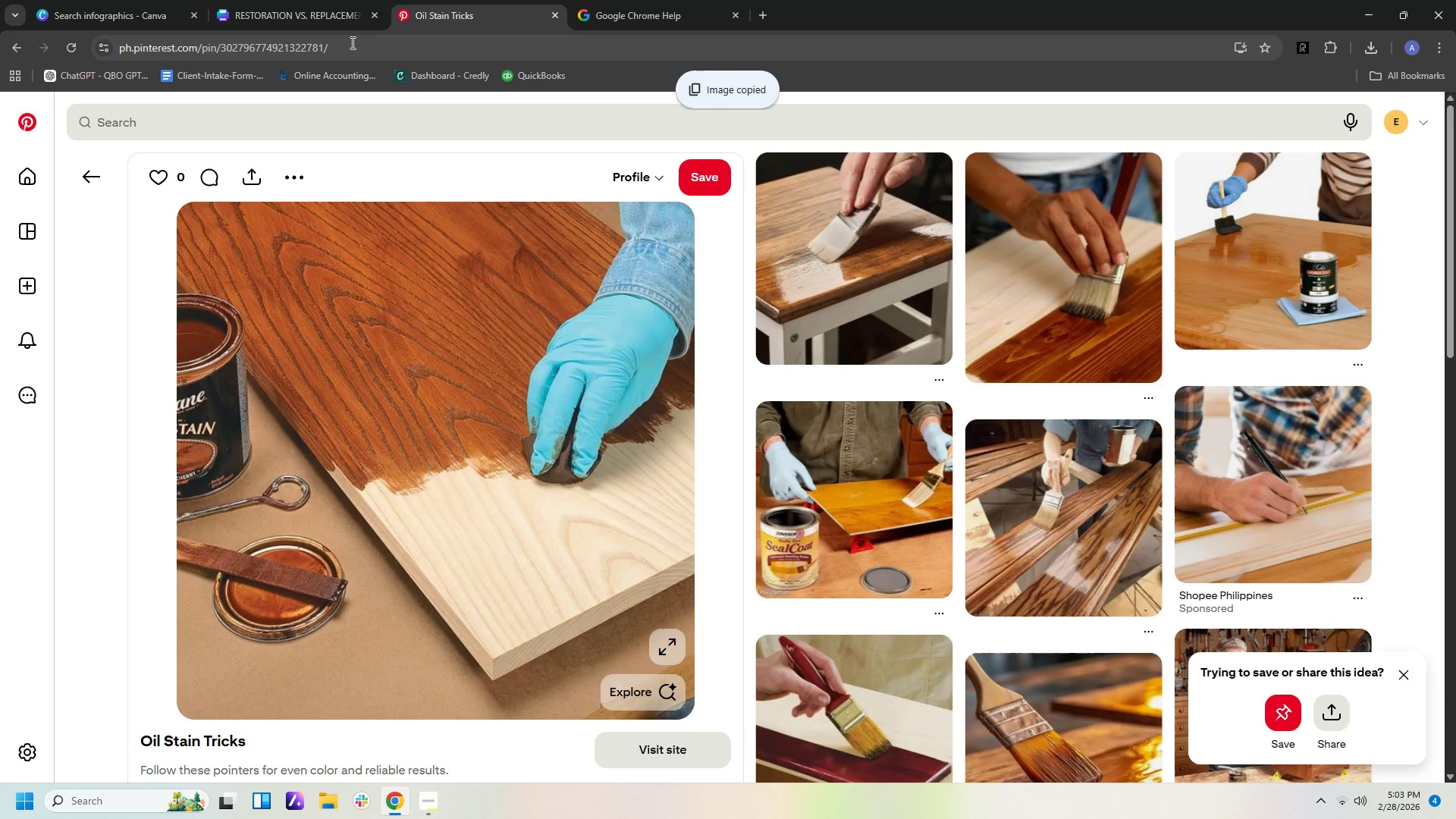 
left_click([322, 17])
 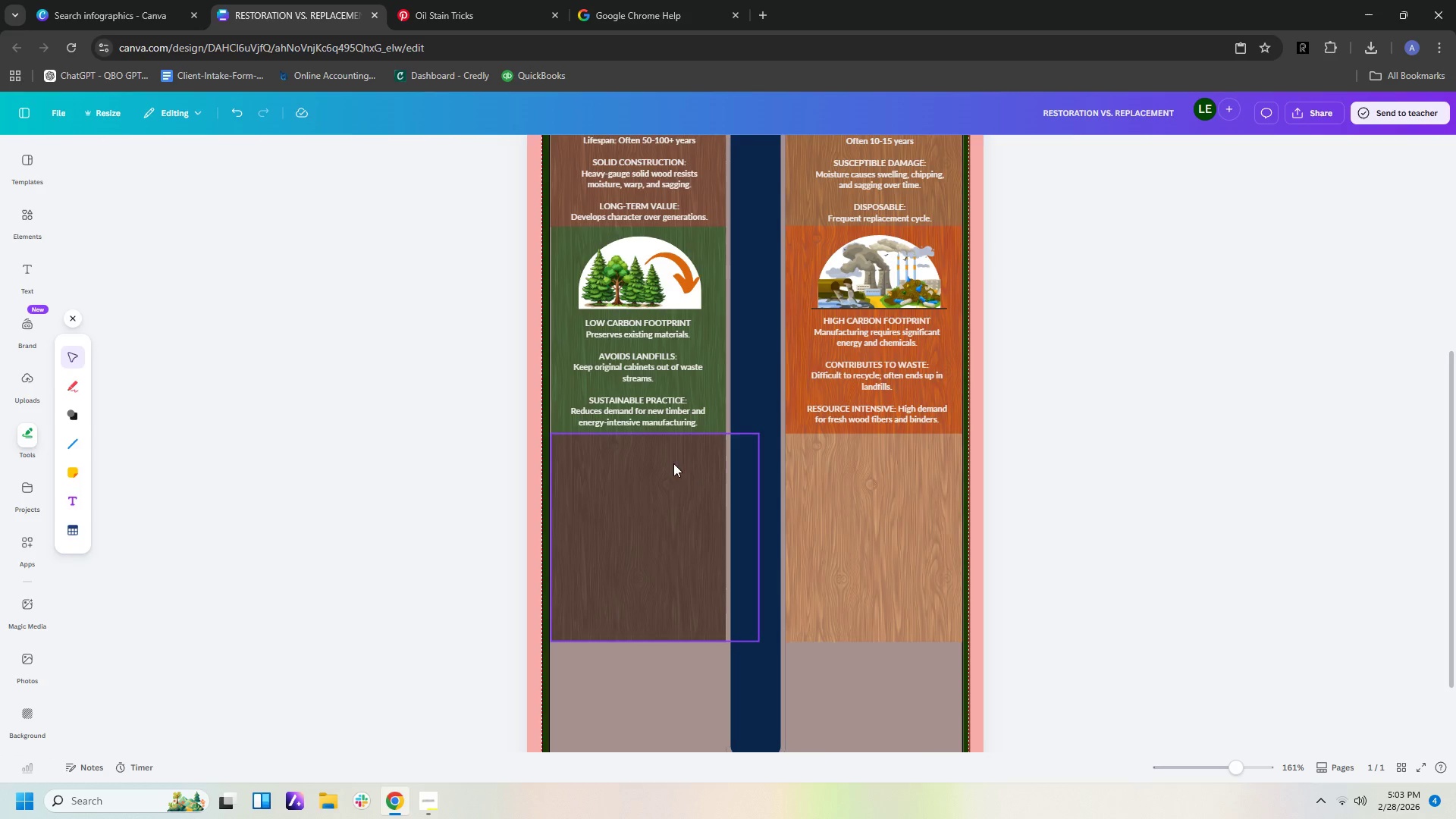 
right_click([662, 493])
 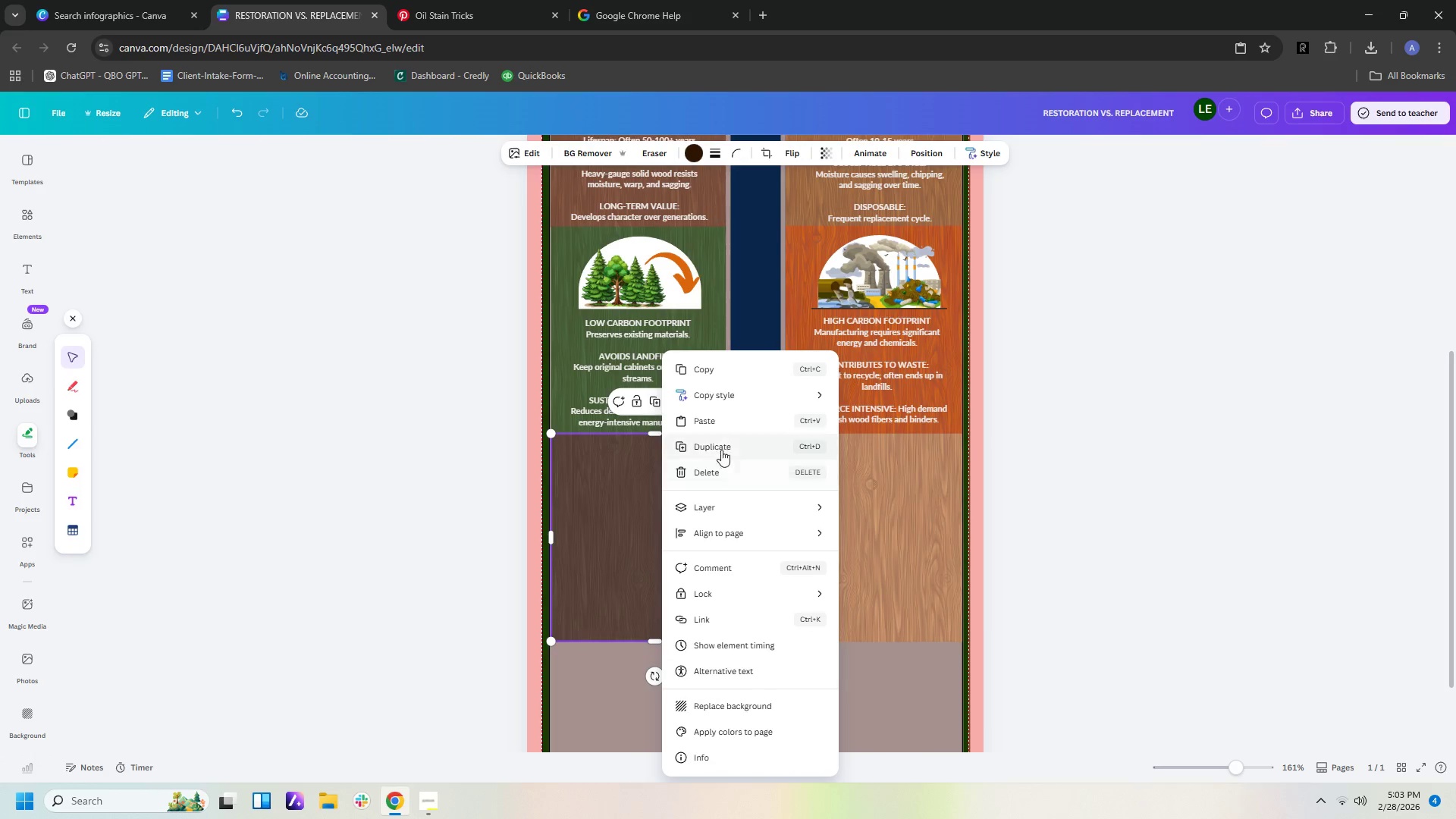 
left_click([721, 420])
 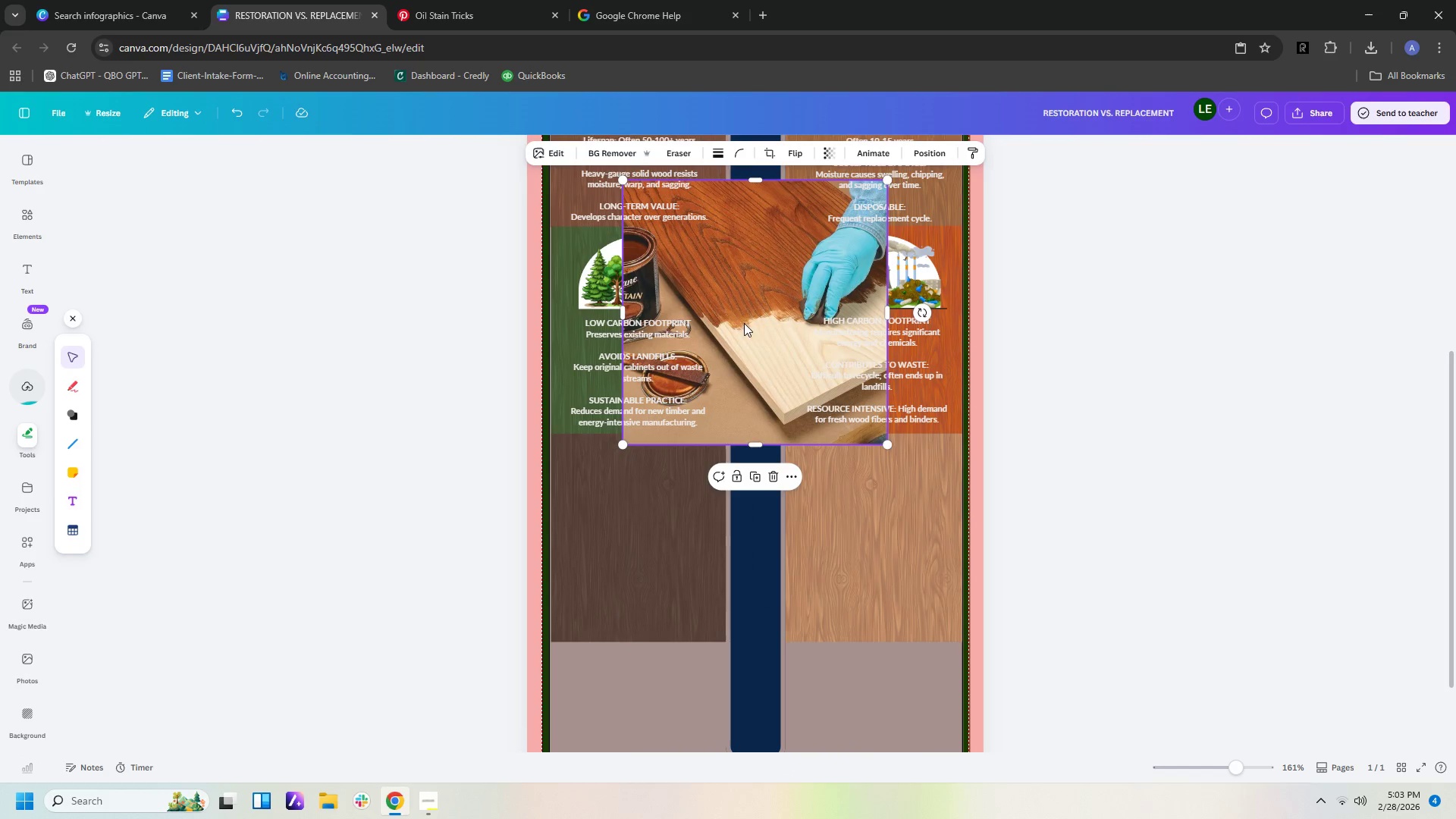 
left_click_drag(start_coordinate=[744, 318], to_coordinate=[664, 426])
 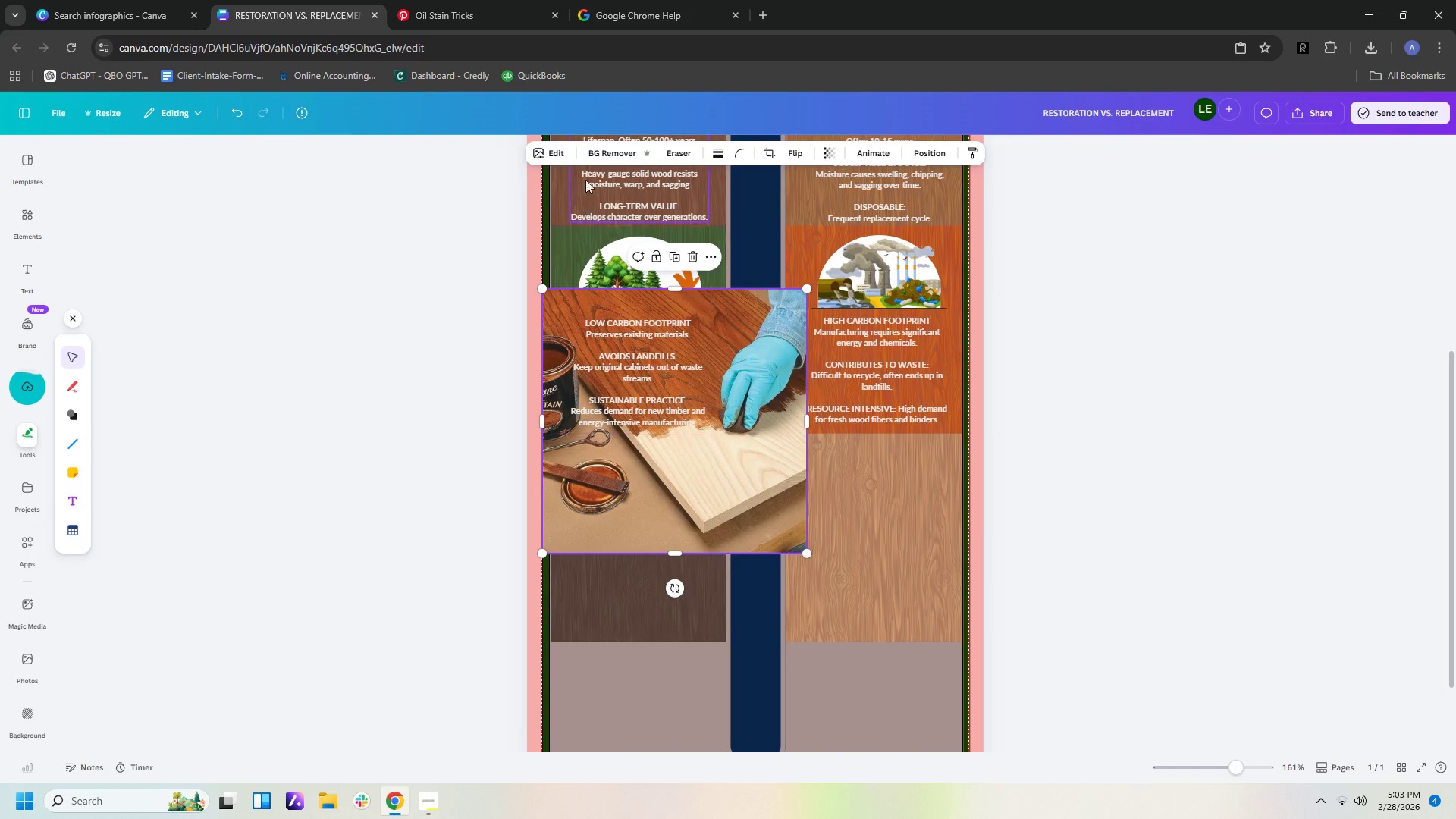 
left_click([616, 143])
 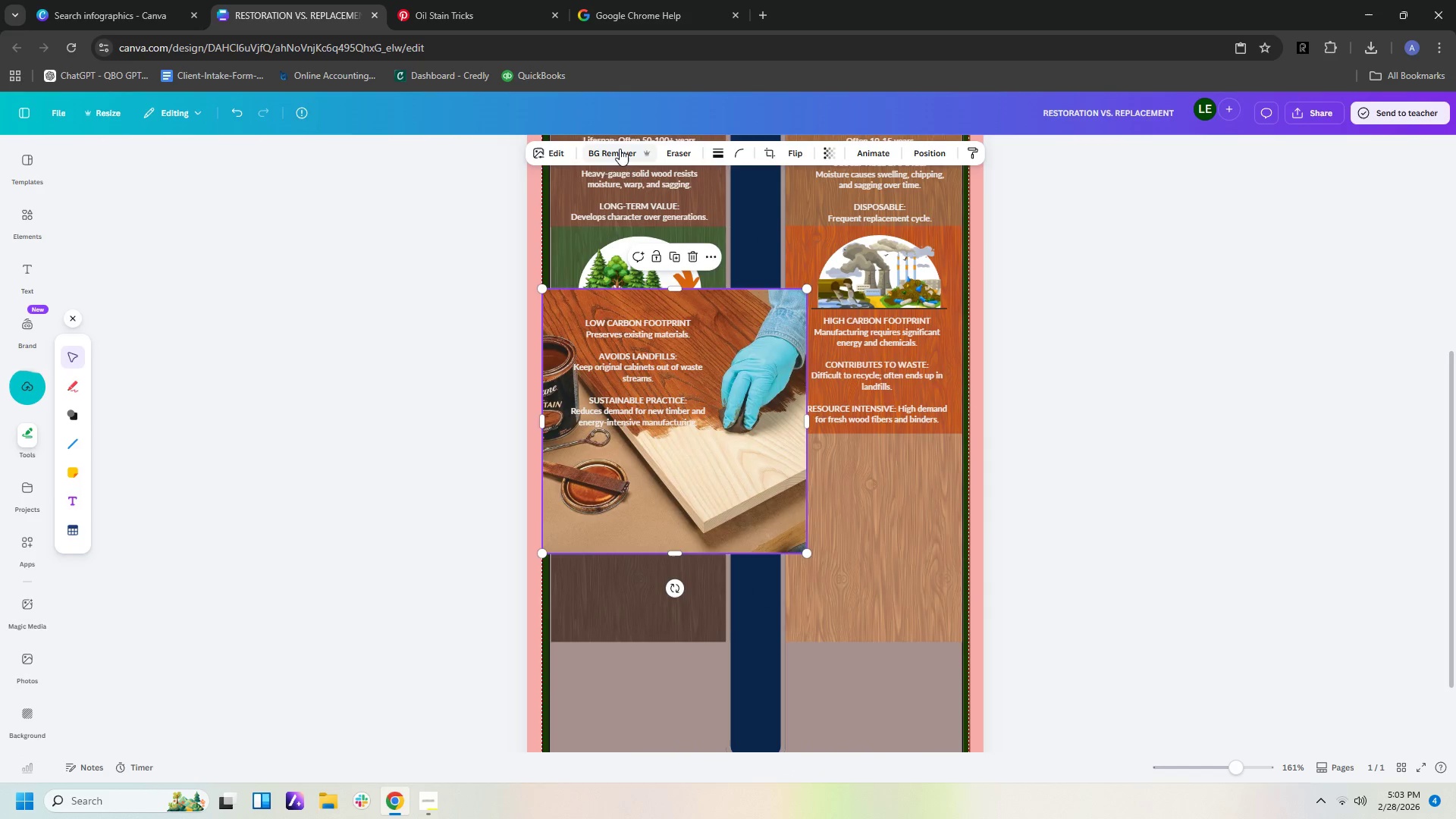 
left_click([620, 149])
 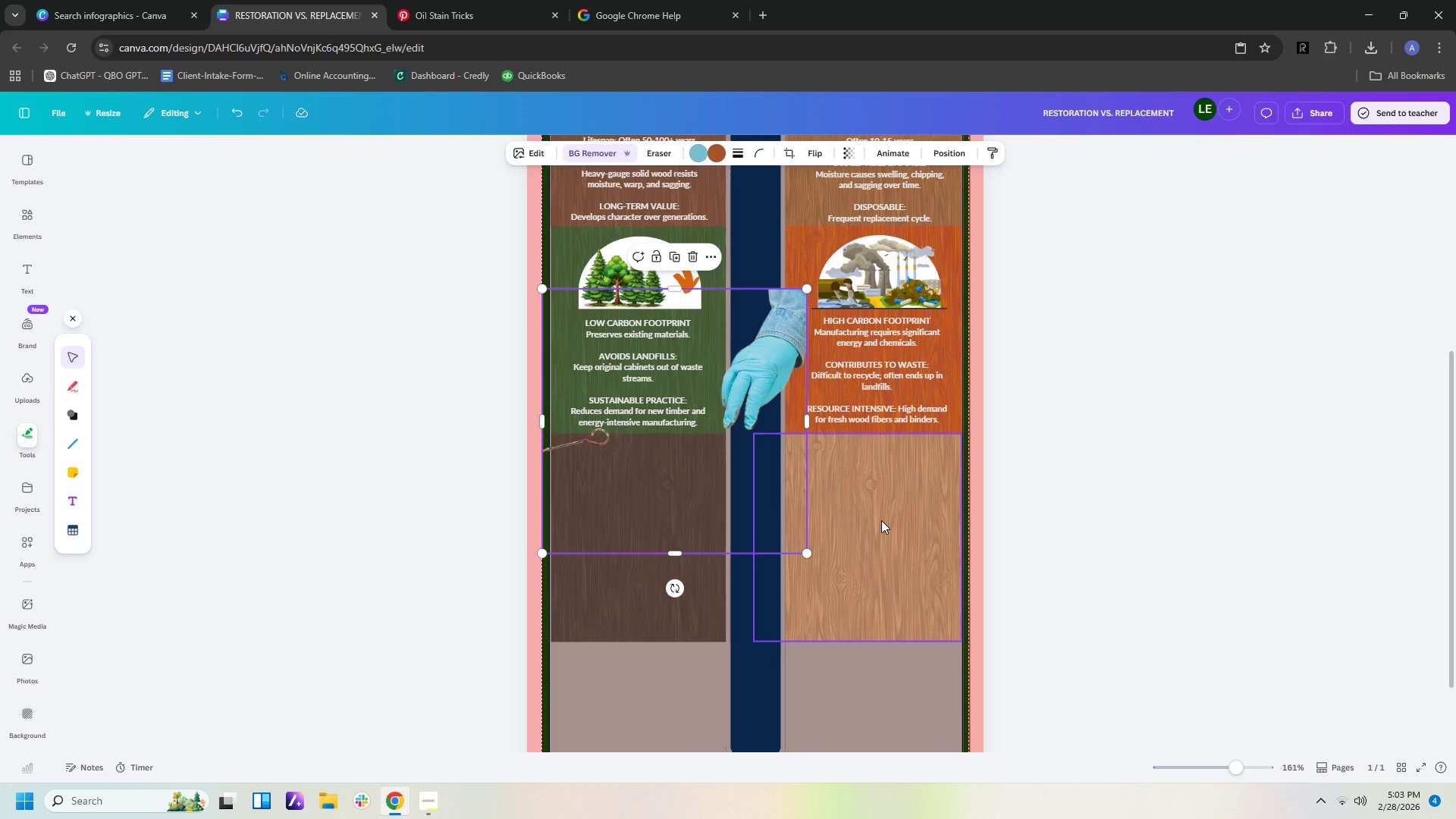 
key(Control+ControlLeft)
 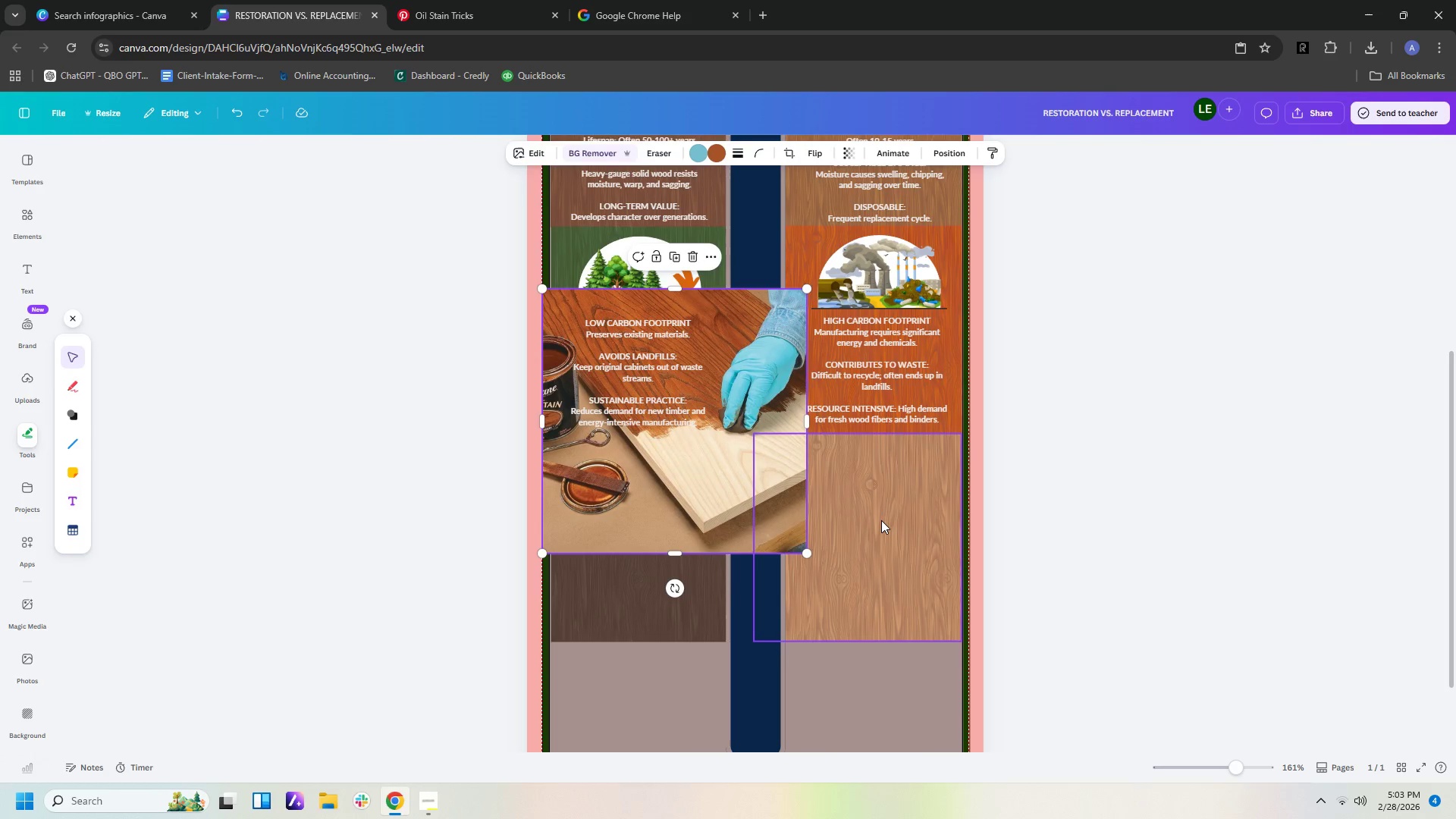 
key(Control+Z)
 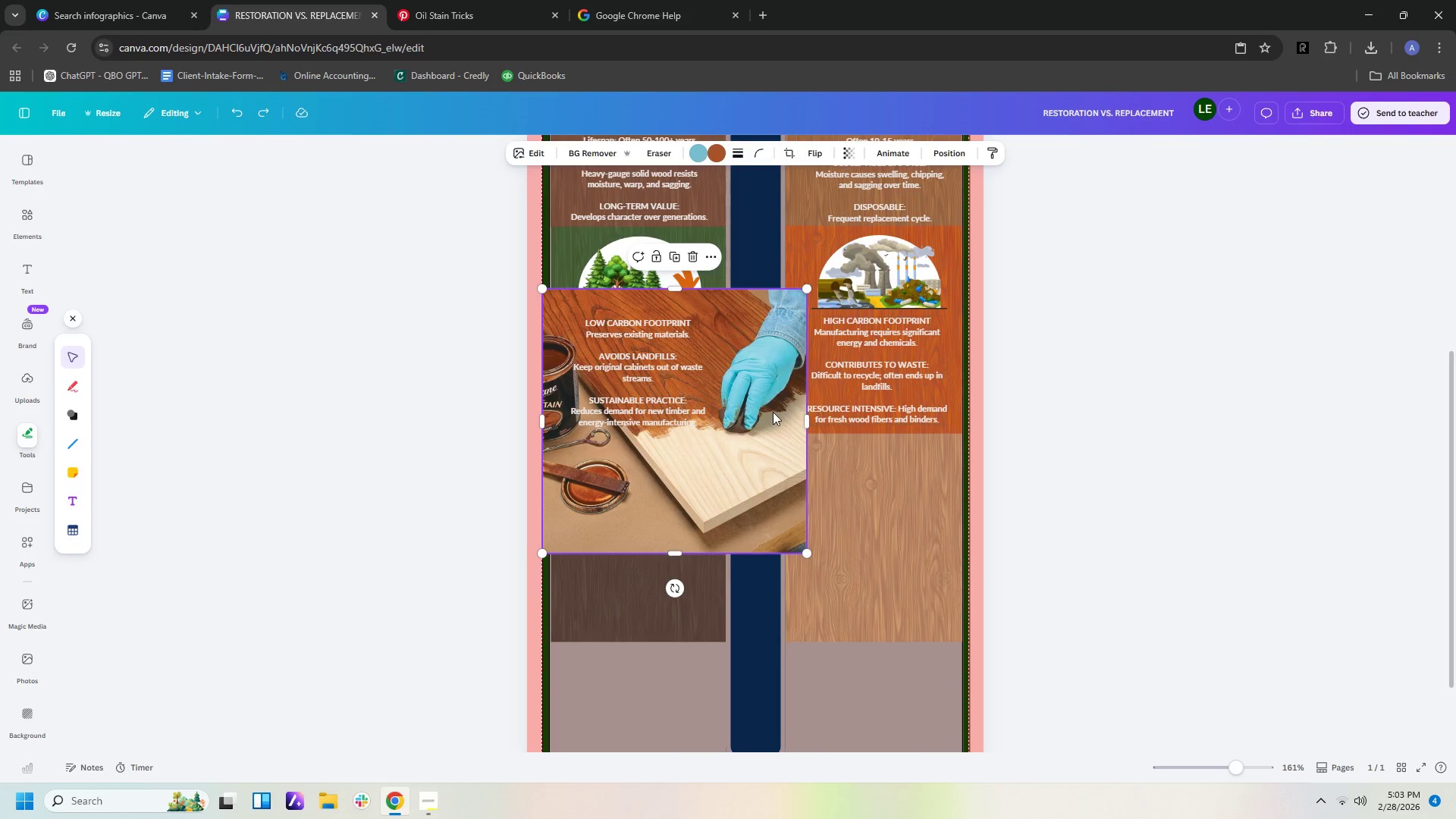 
key(Delete)
 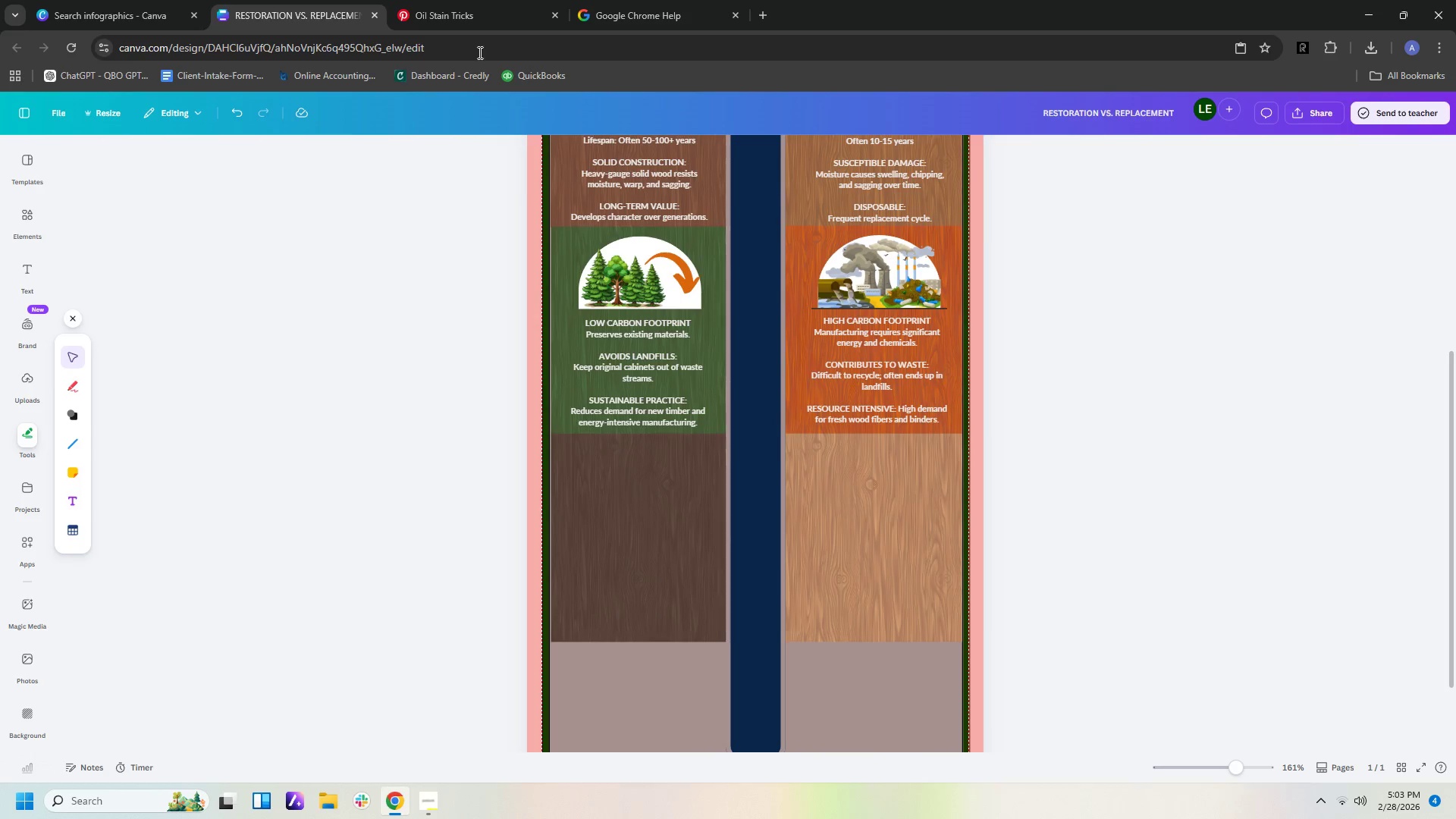 
left_click([477, 11])
 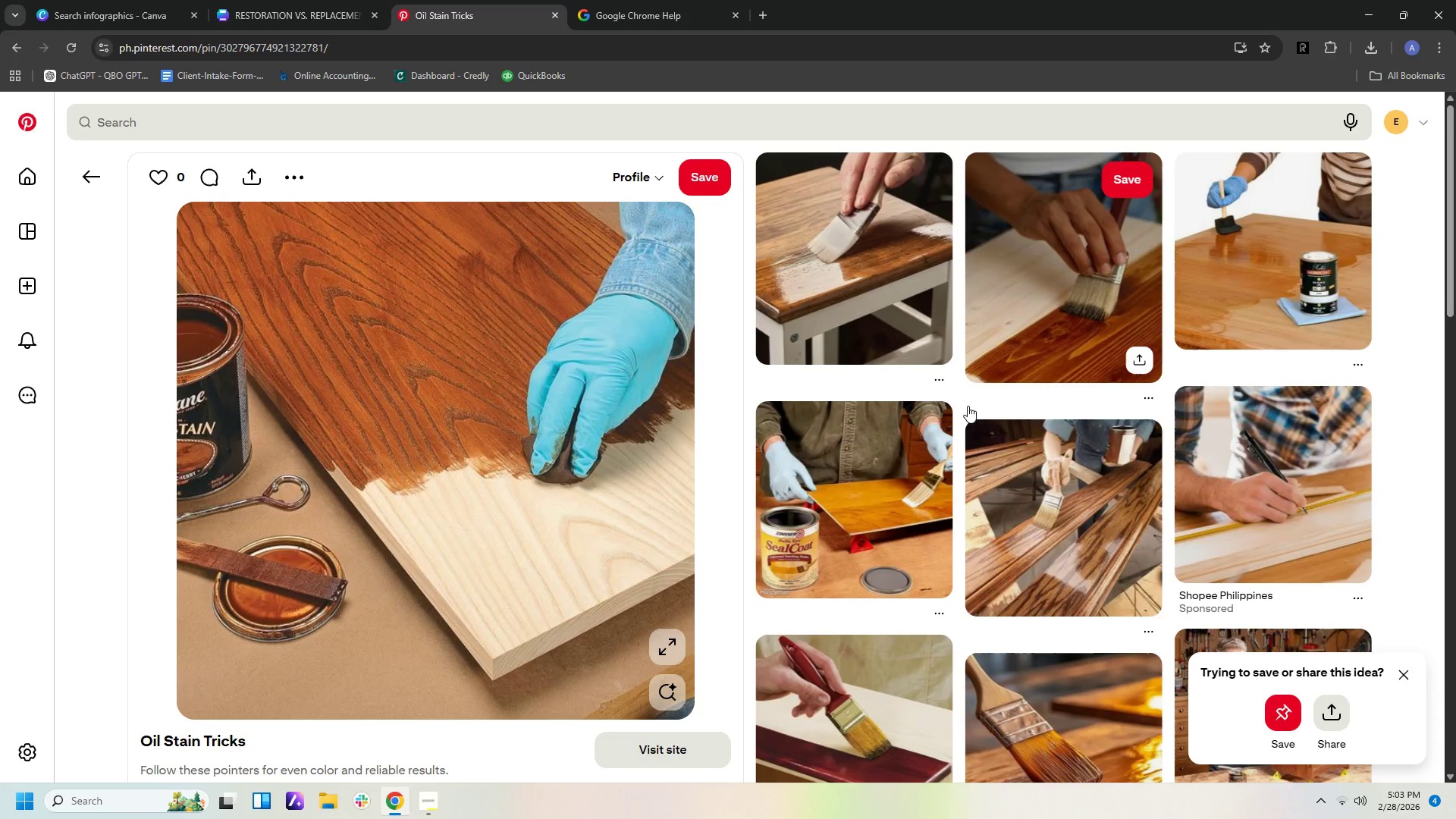 
scroll: coordinate [968, 410], scroll_direction: down, amount: 12.0
 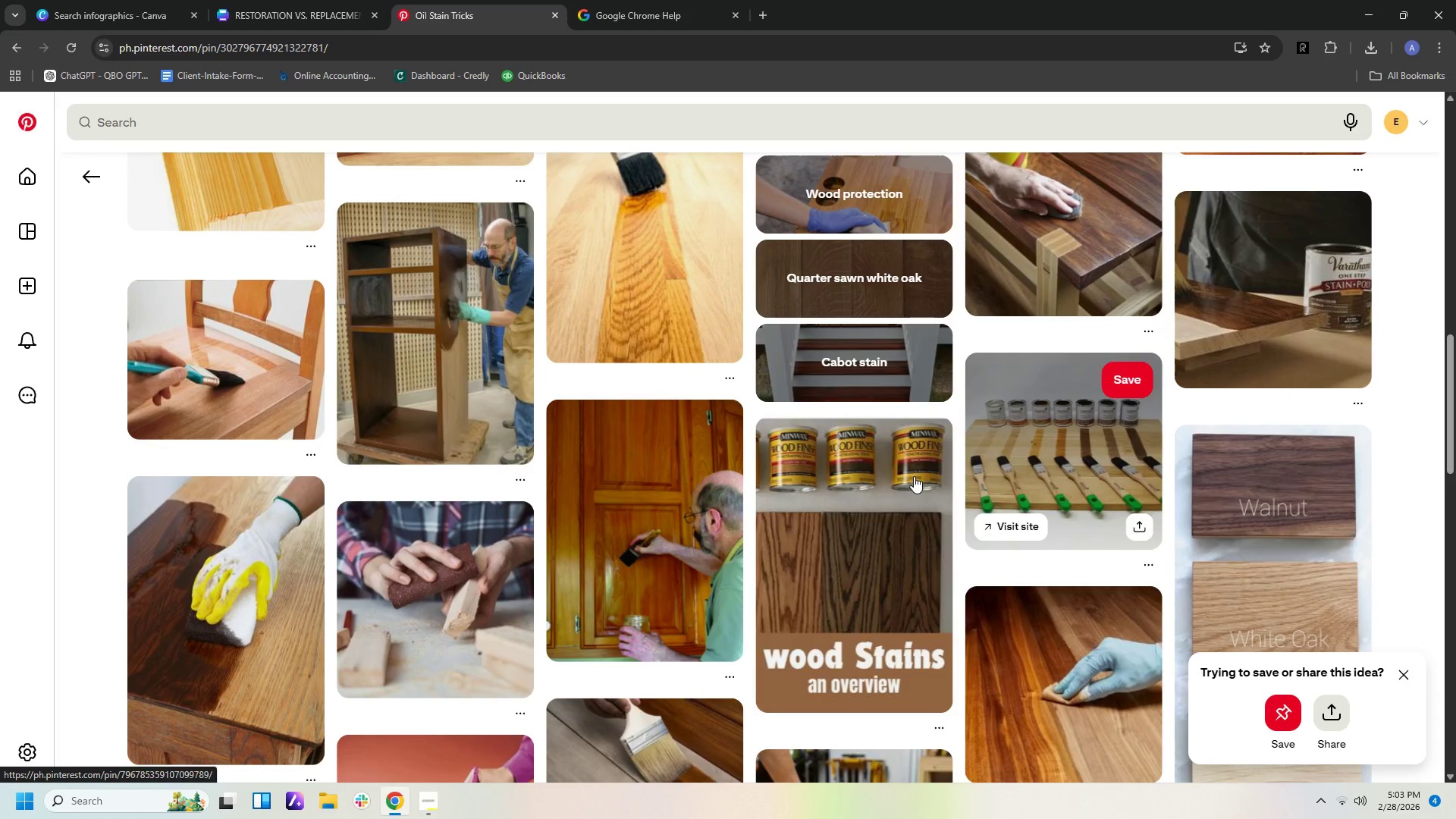 
left_click([300, 621])
 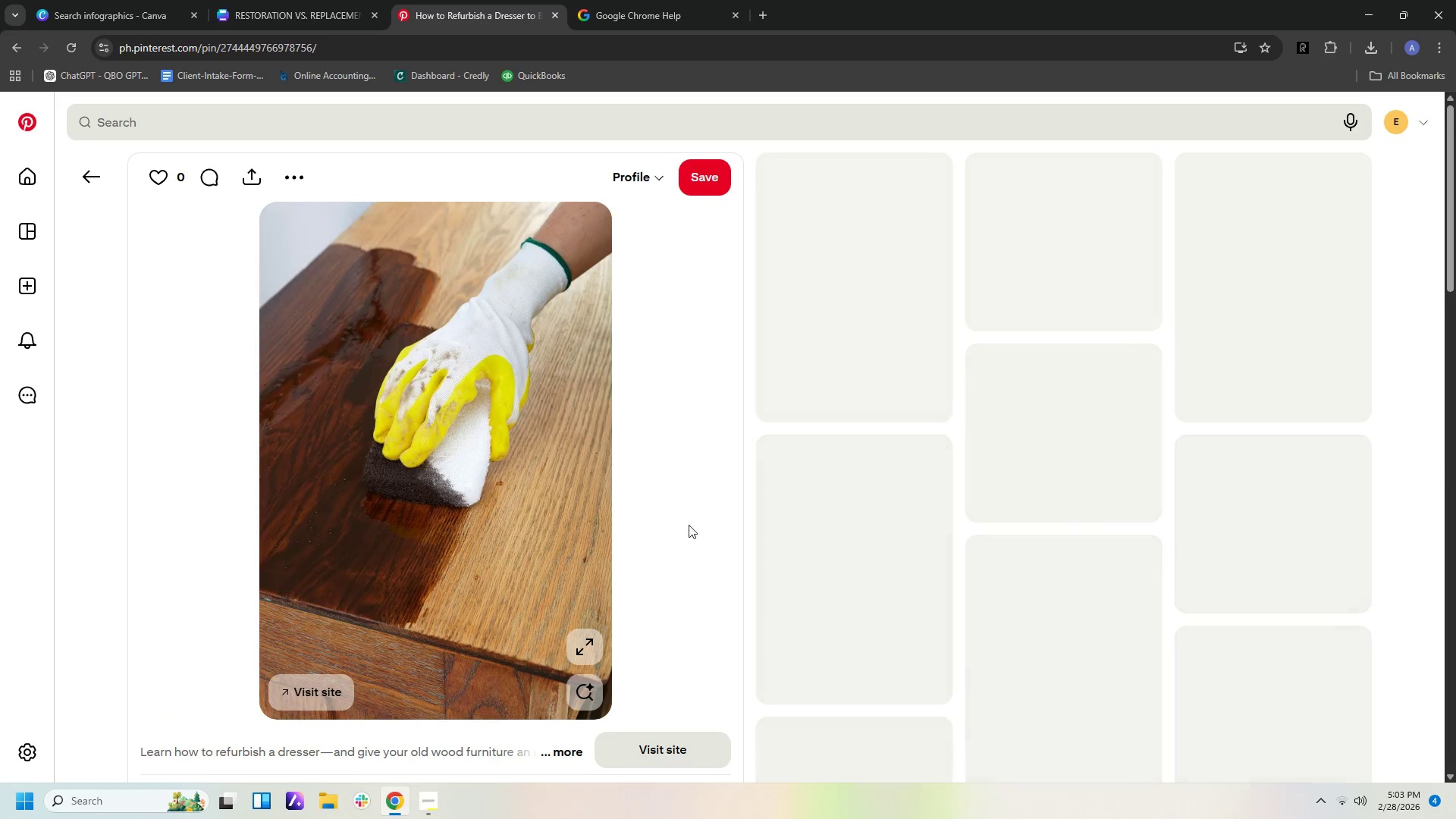 
right_click([566, 532])
 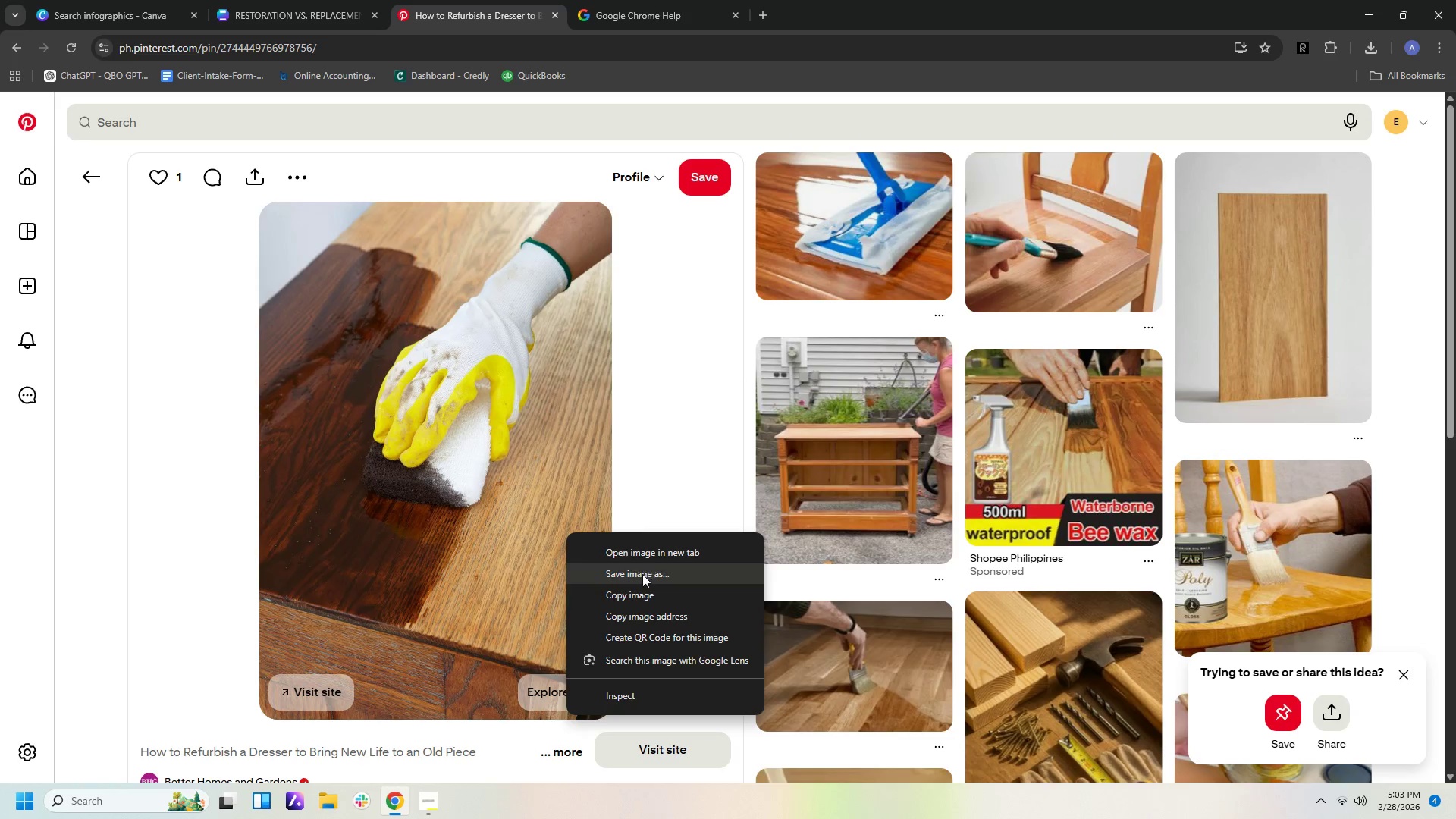 
left_click([645, 591])
 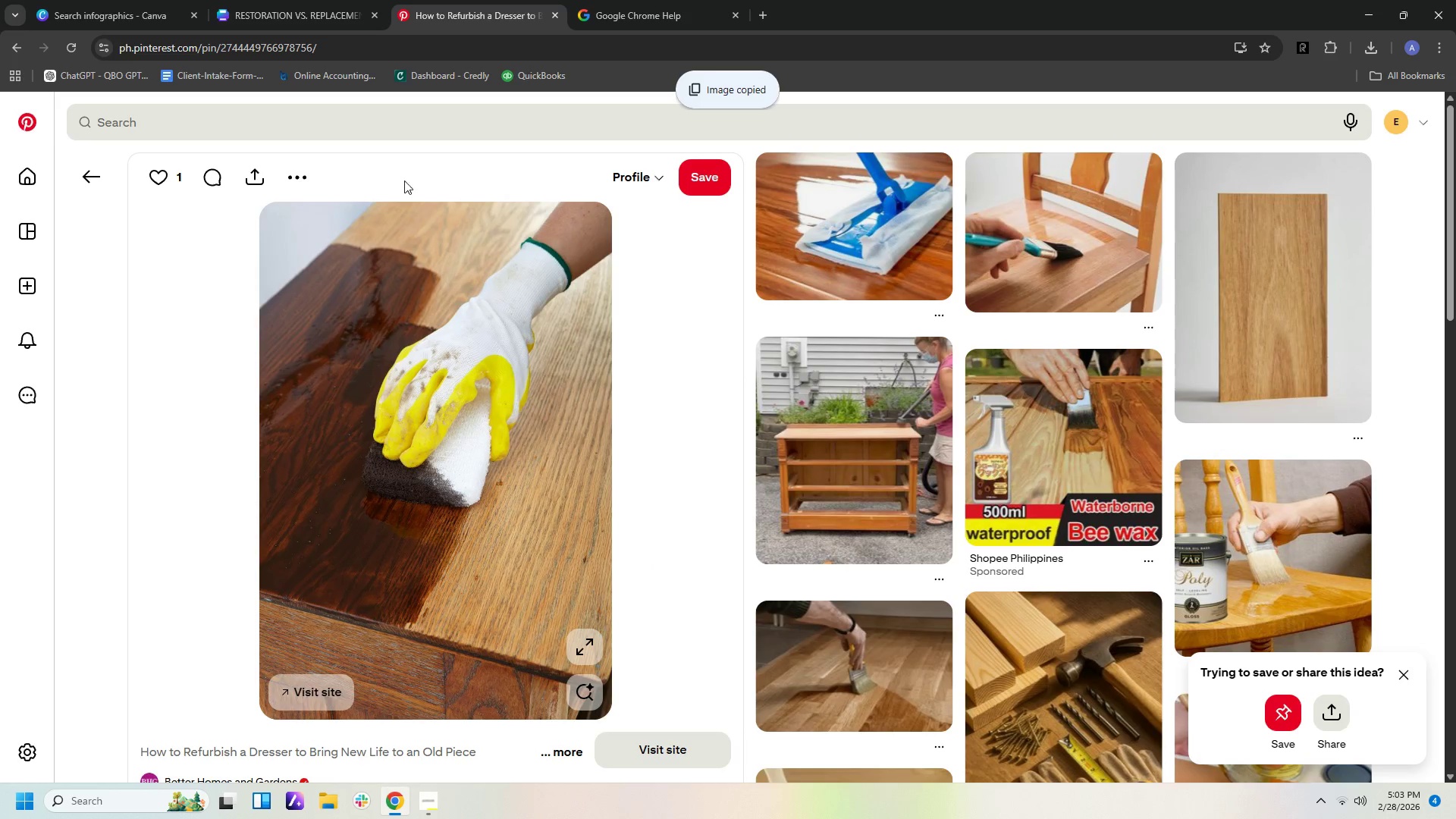 
left_click([302, 20])
 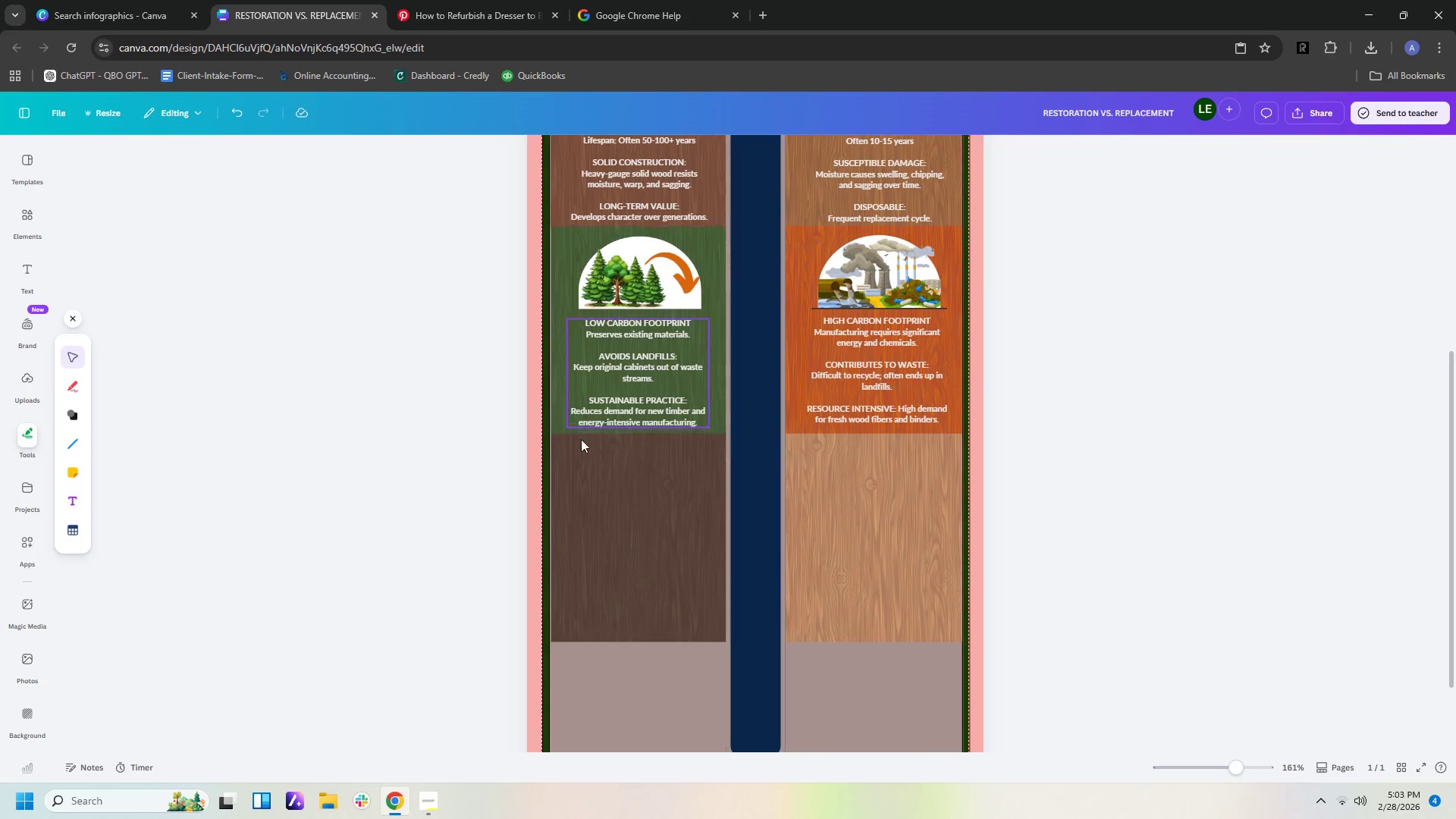 
right_click([614, 507])
 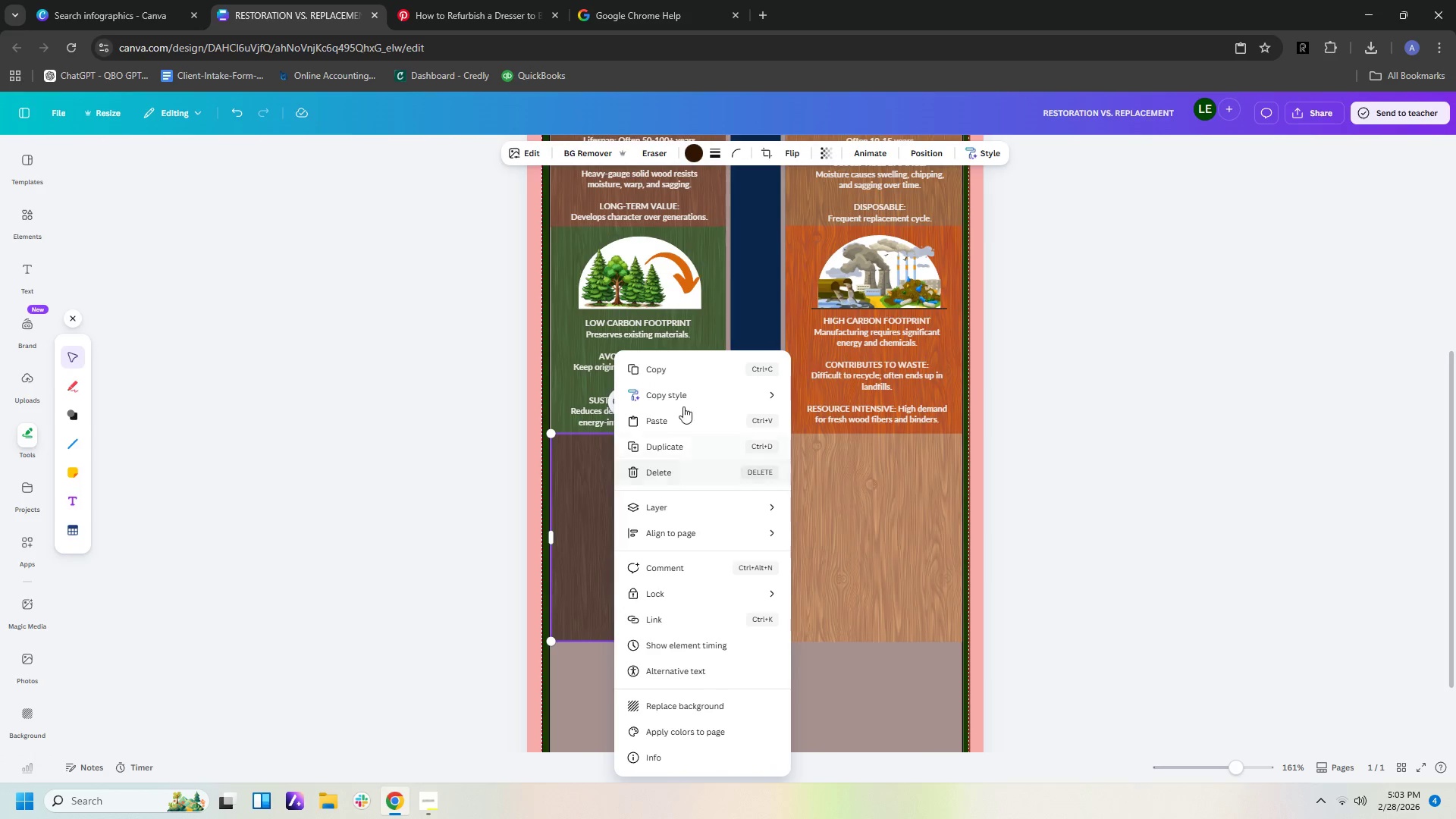 
left_click([683, 425])
 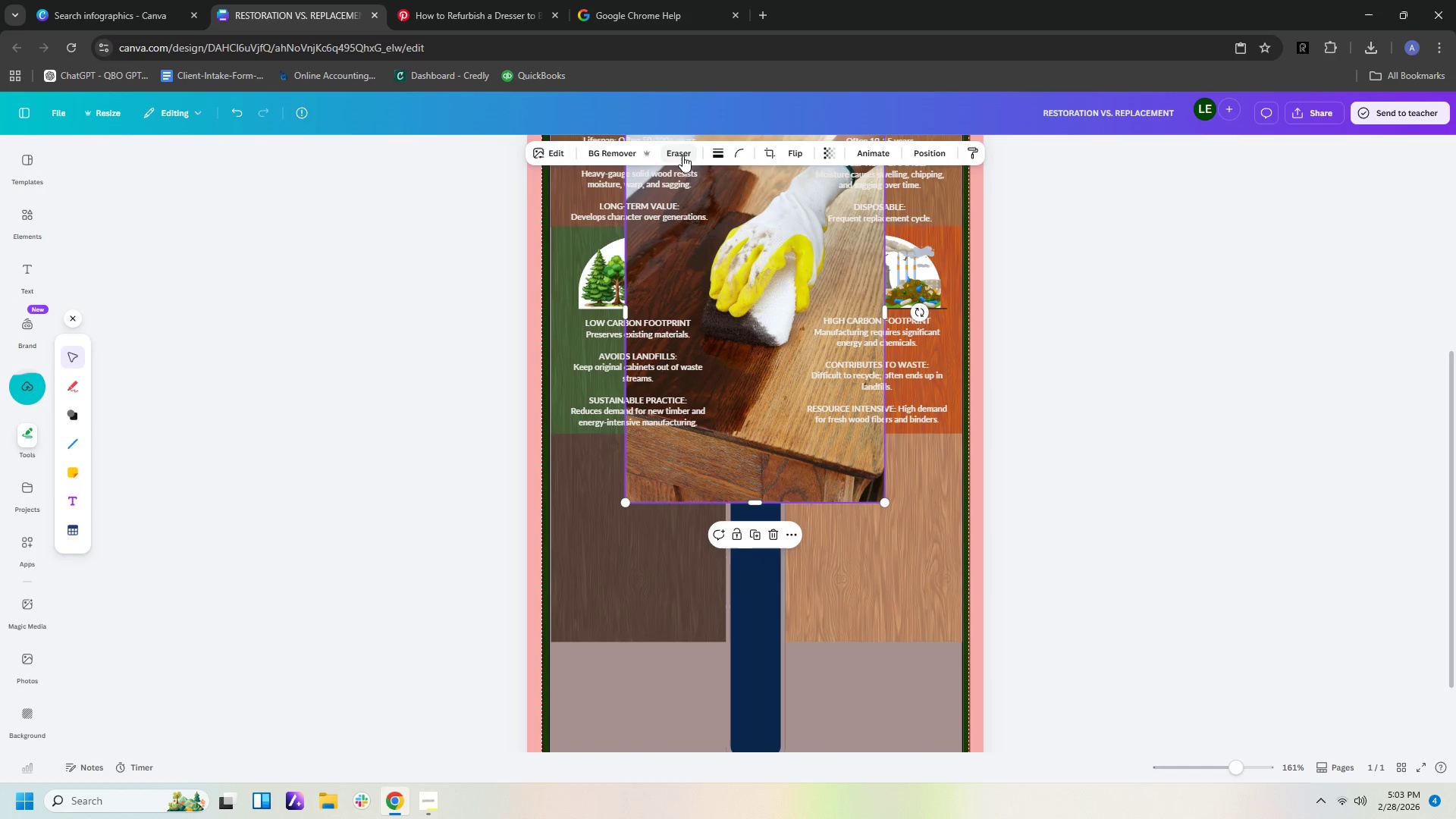 
left_click([615, 155])
 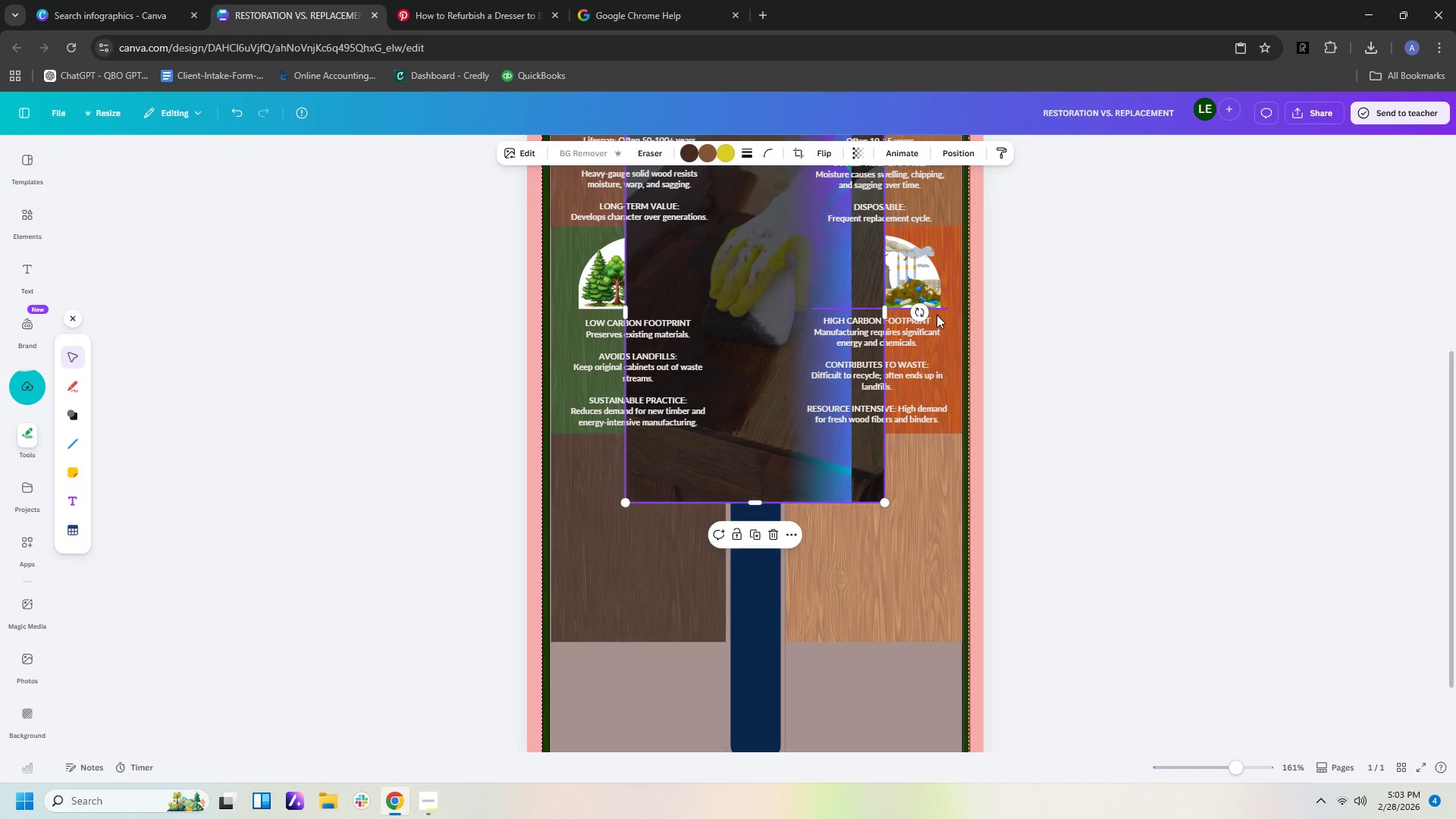 
scroll: coordinate [937, 315], scroll_direction: up, amount: 2.0
 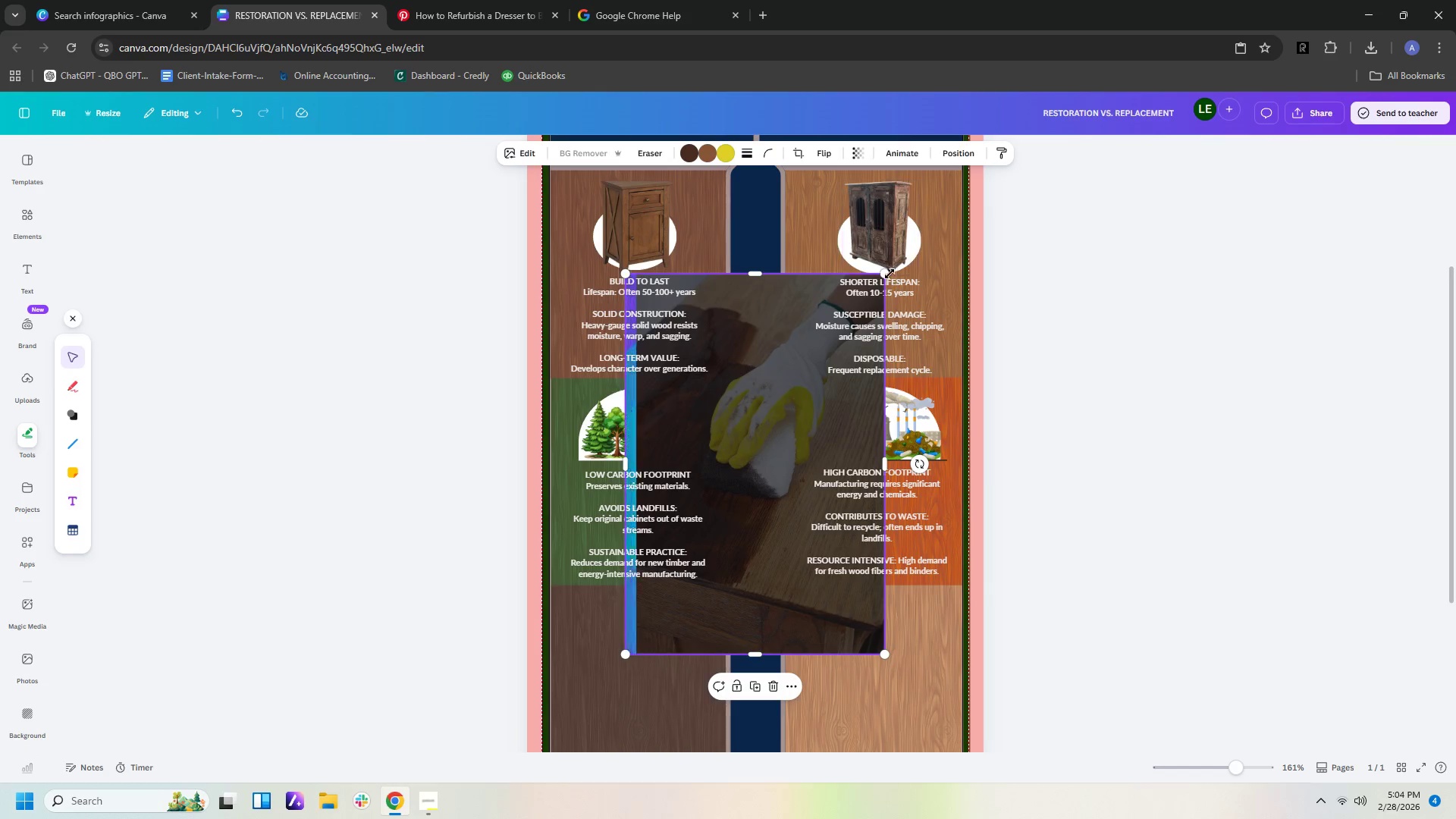 
left_click_drag(start_coordinate=[887, 274], to_coordinate=[830, 407])
 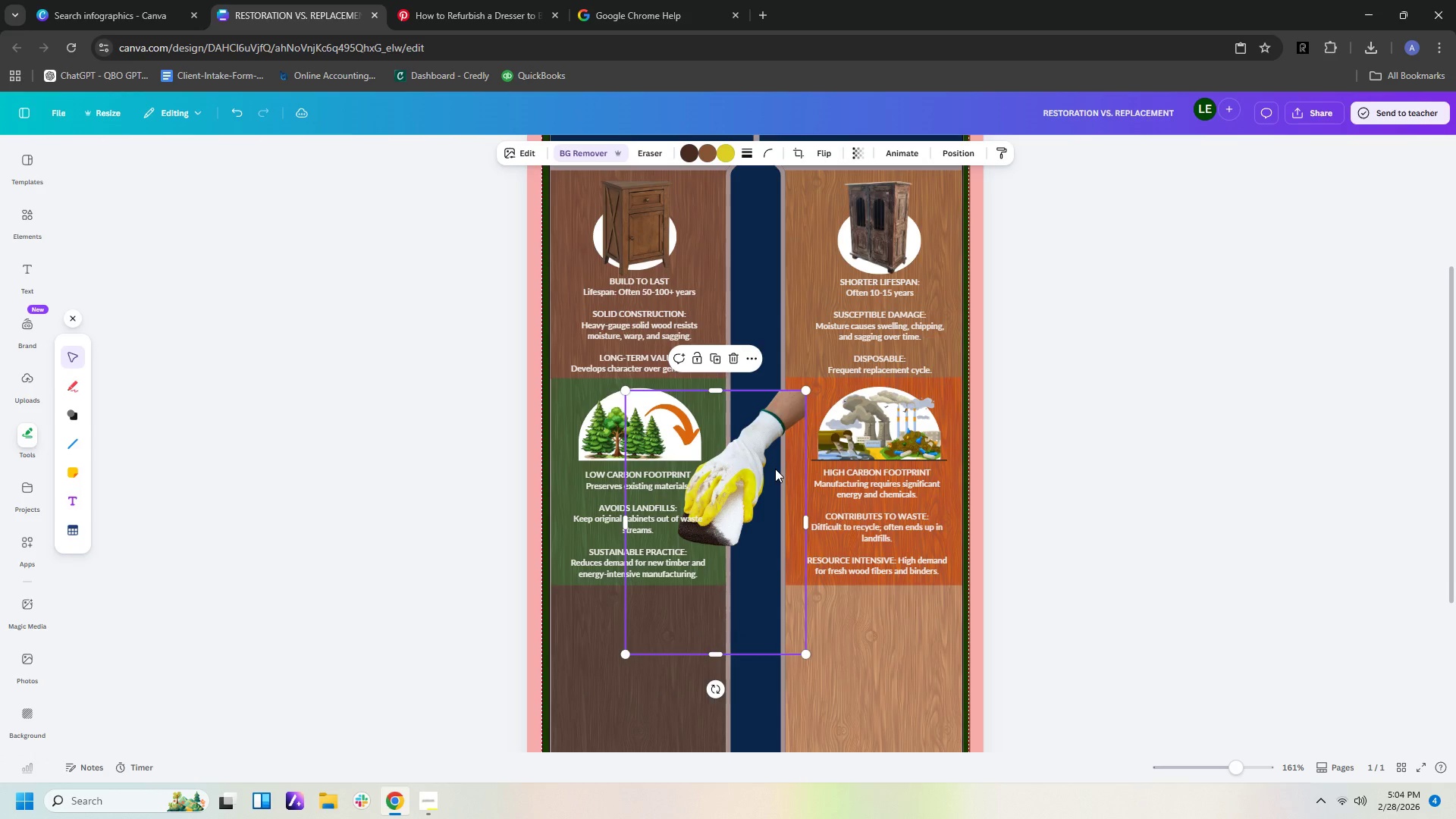 
key(Delete)
 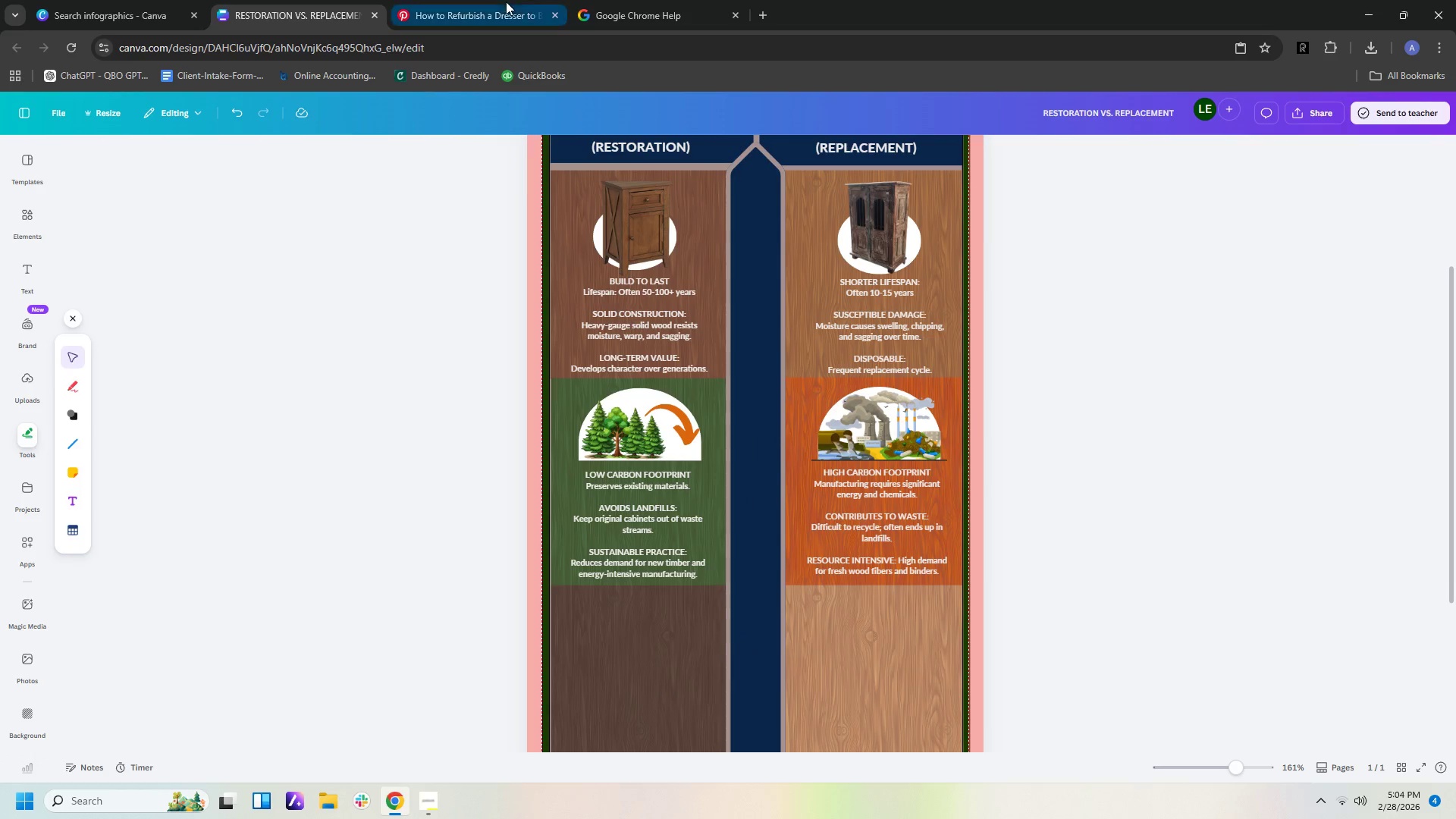 
left_click([490, 7])
 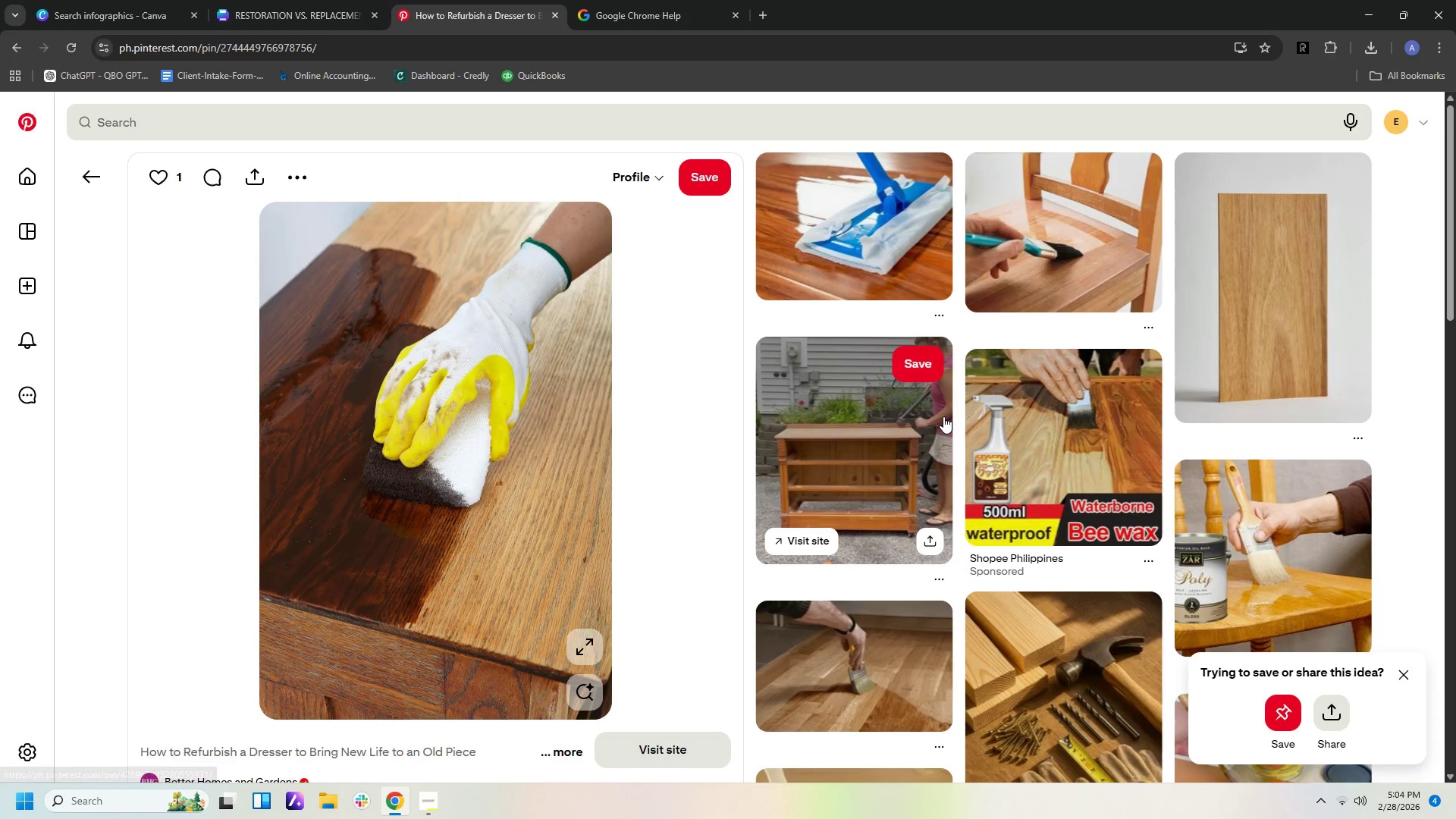 
scroll: coordinate [1043, 465], scroll_direction: down, amount: 22.0
 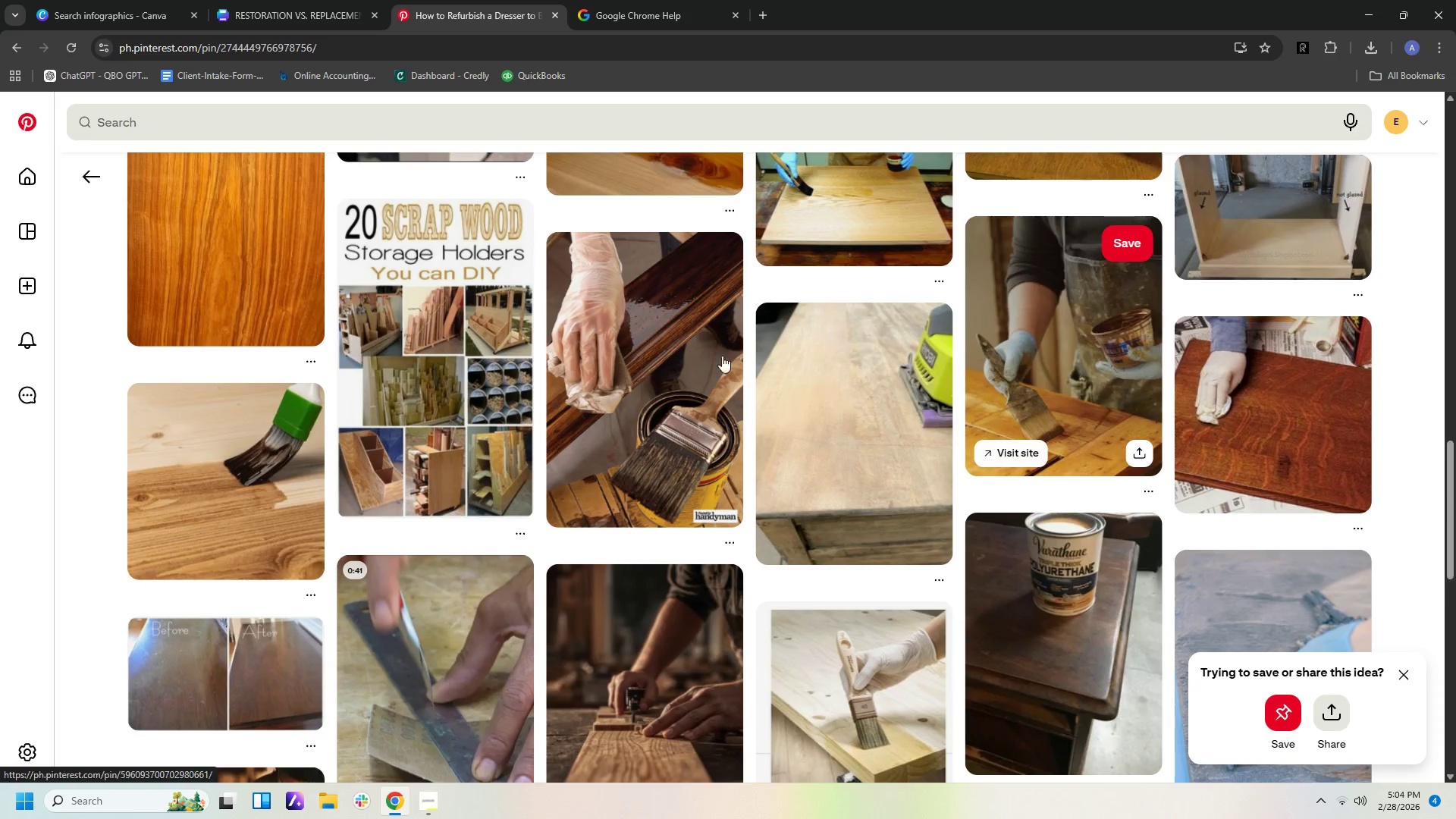 
left_click([648, 359])
 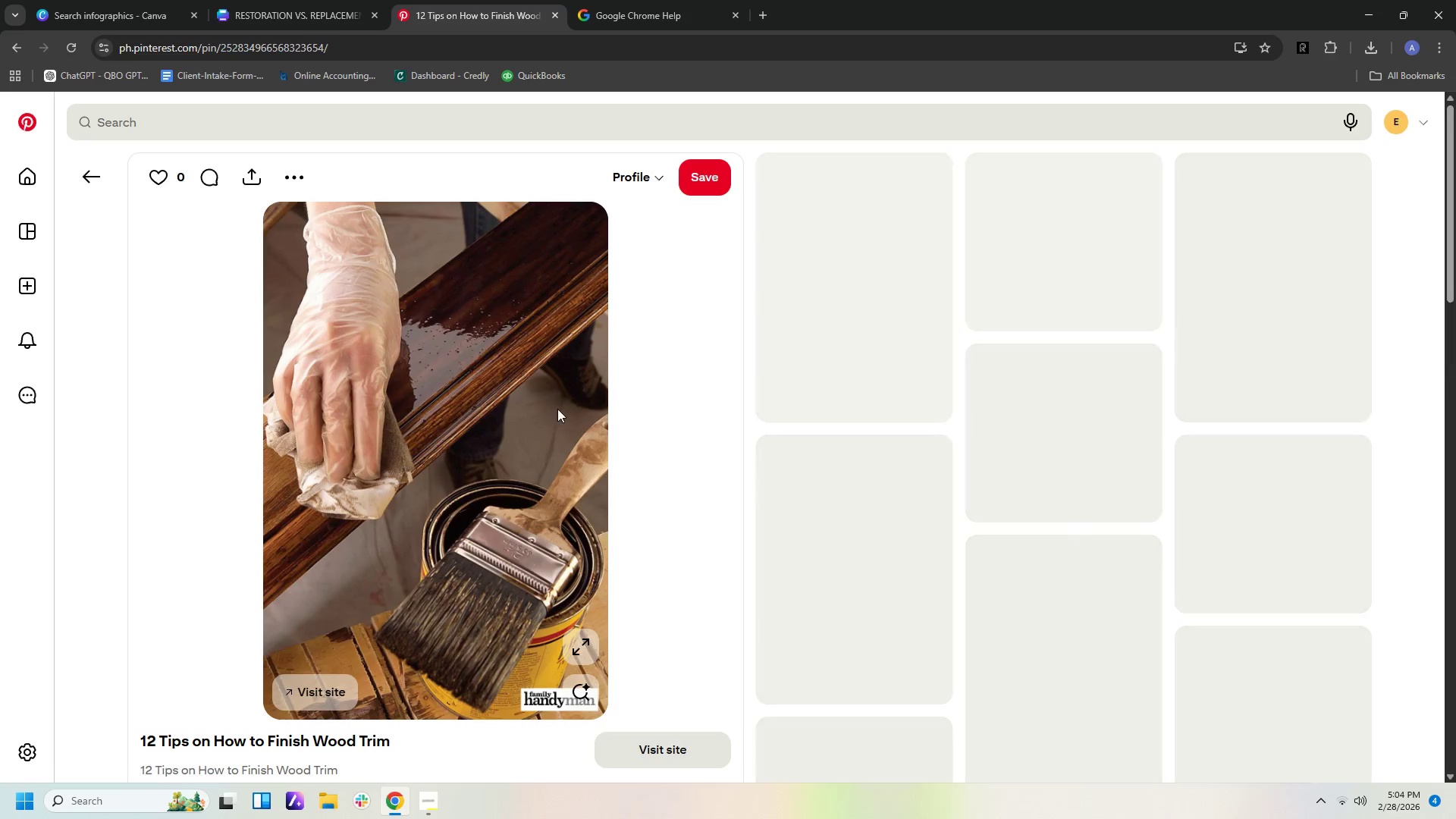 
right_click([557, 409])
 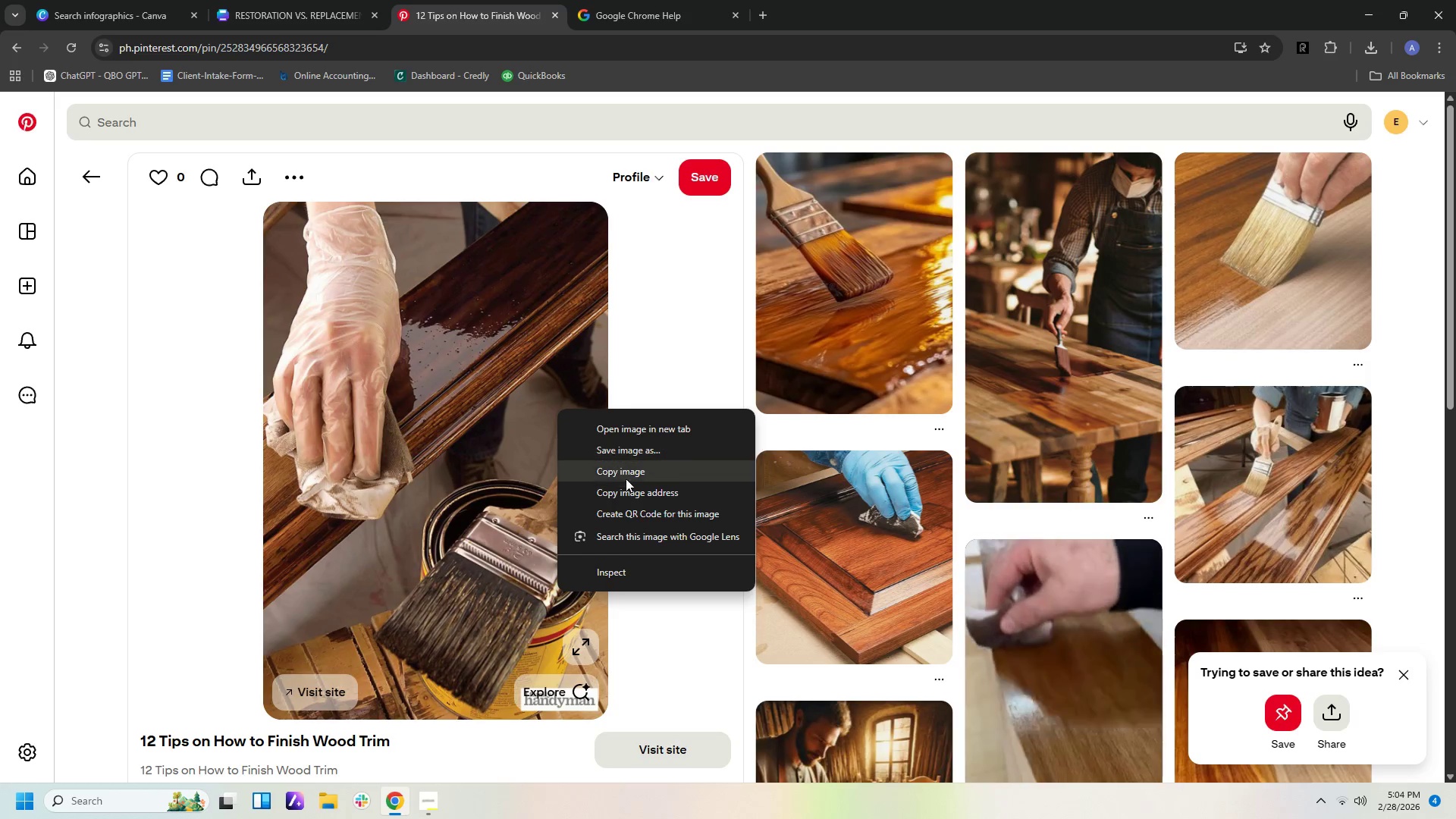 
left_click([626, 479])
 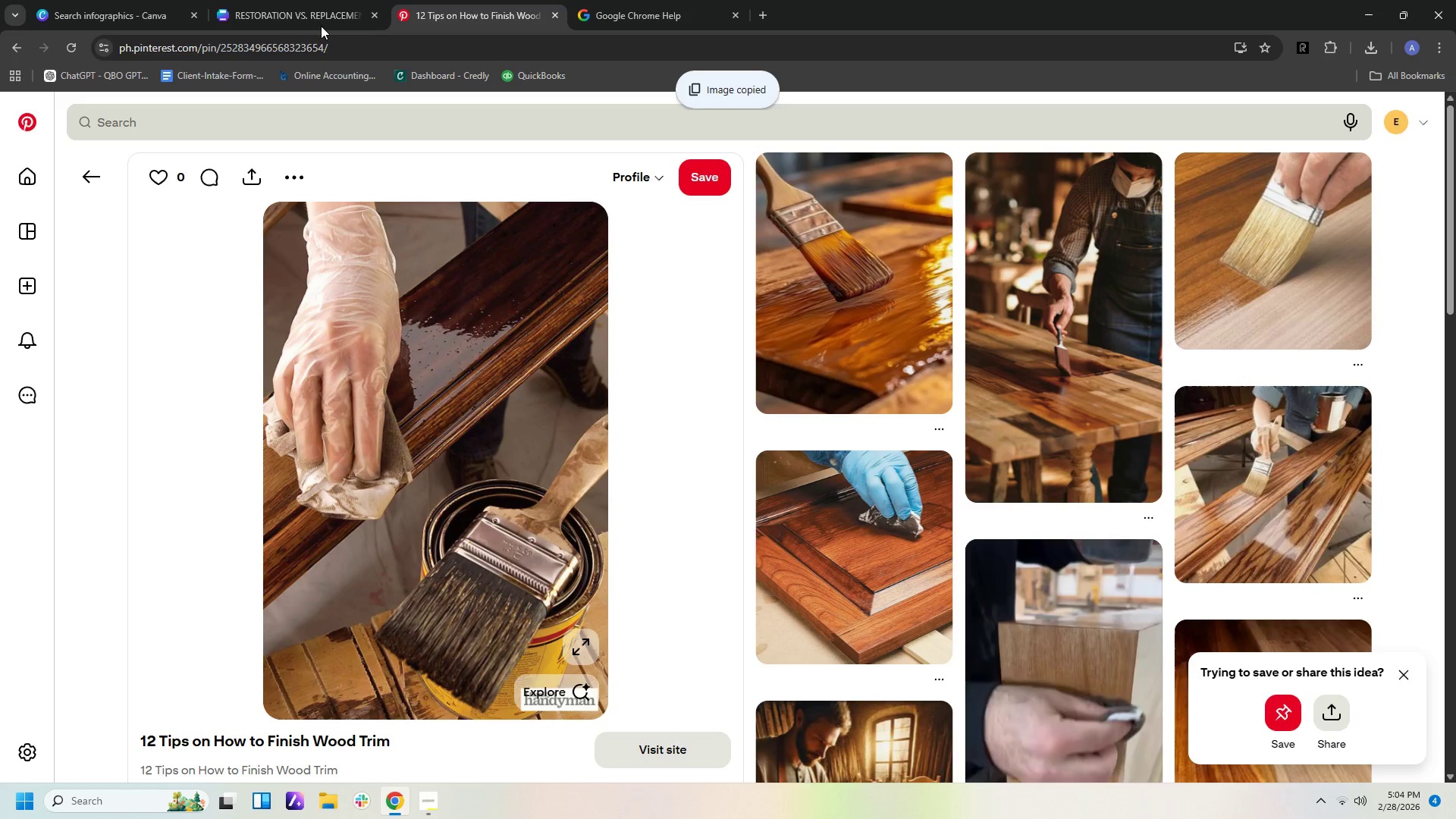 
left_click([349, 16])
 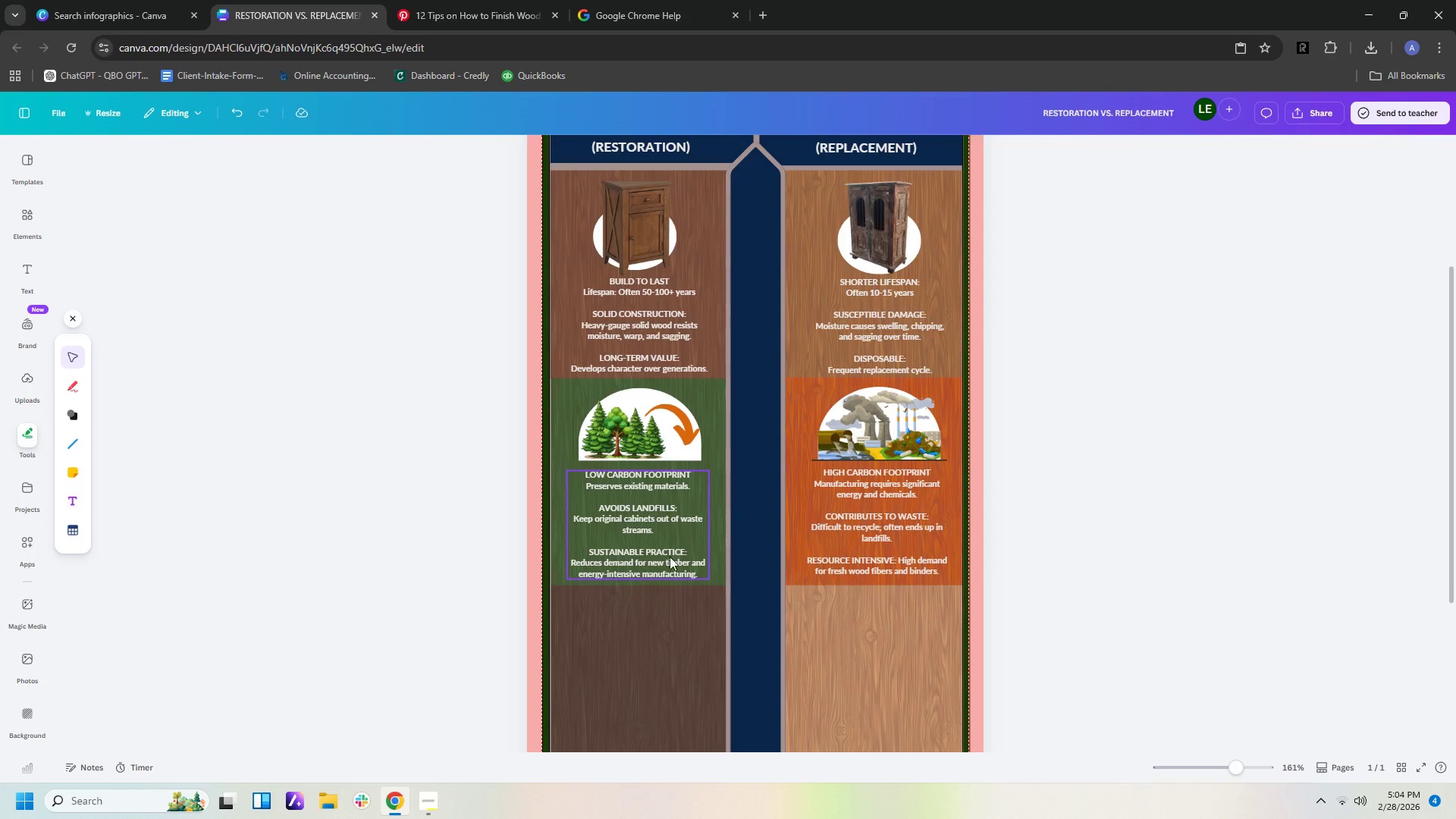 
right_click([655, 596])
 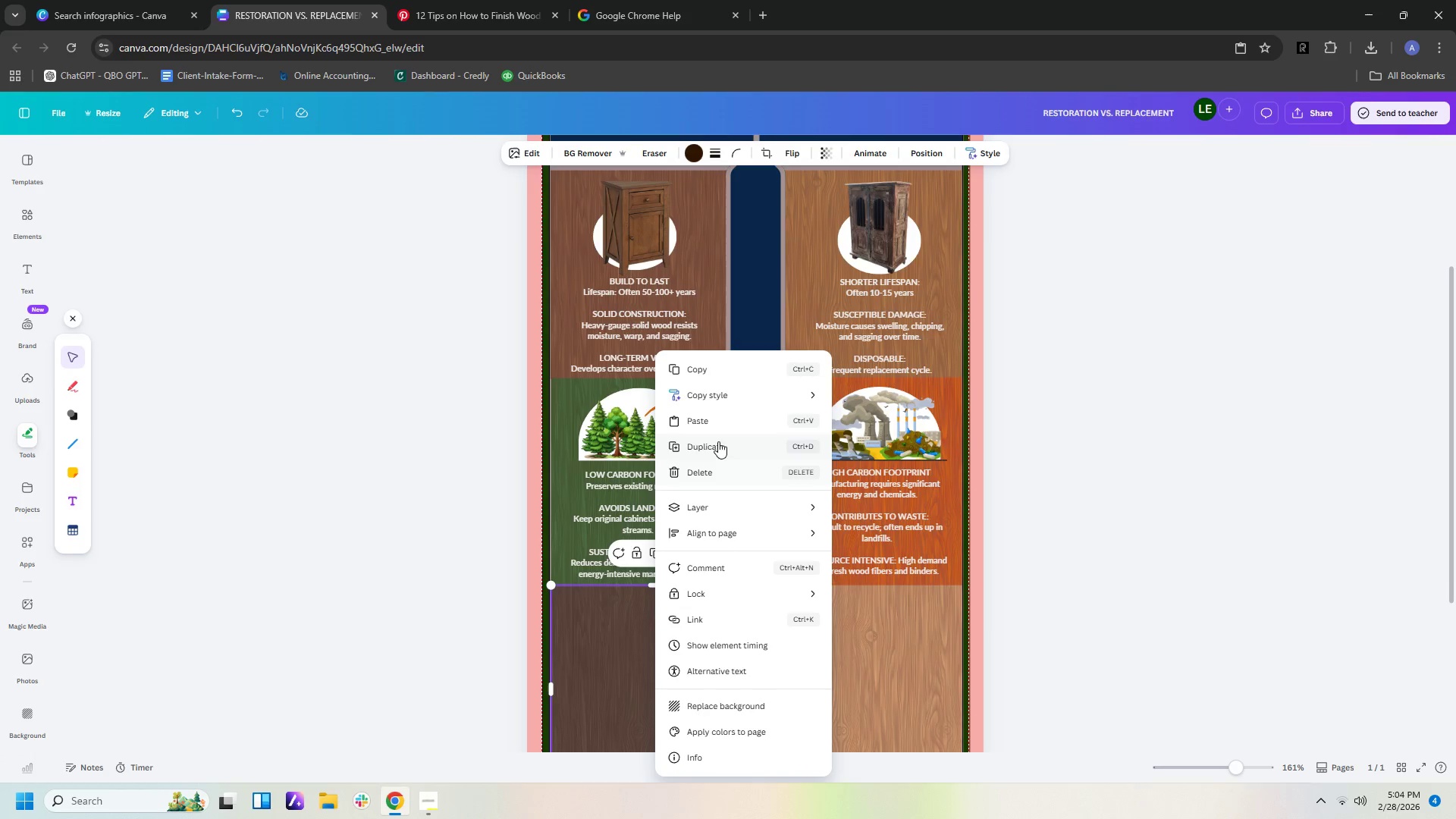 
left_click([723, 426])
 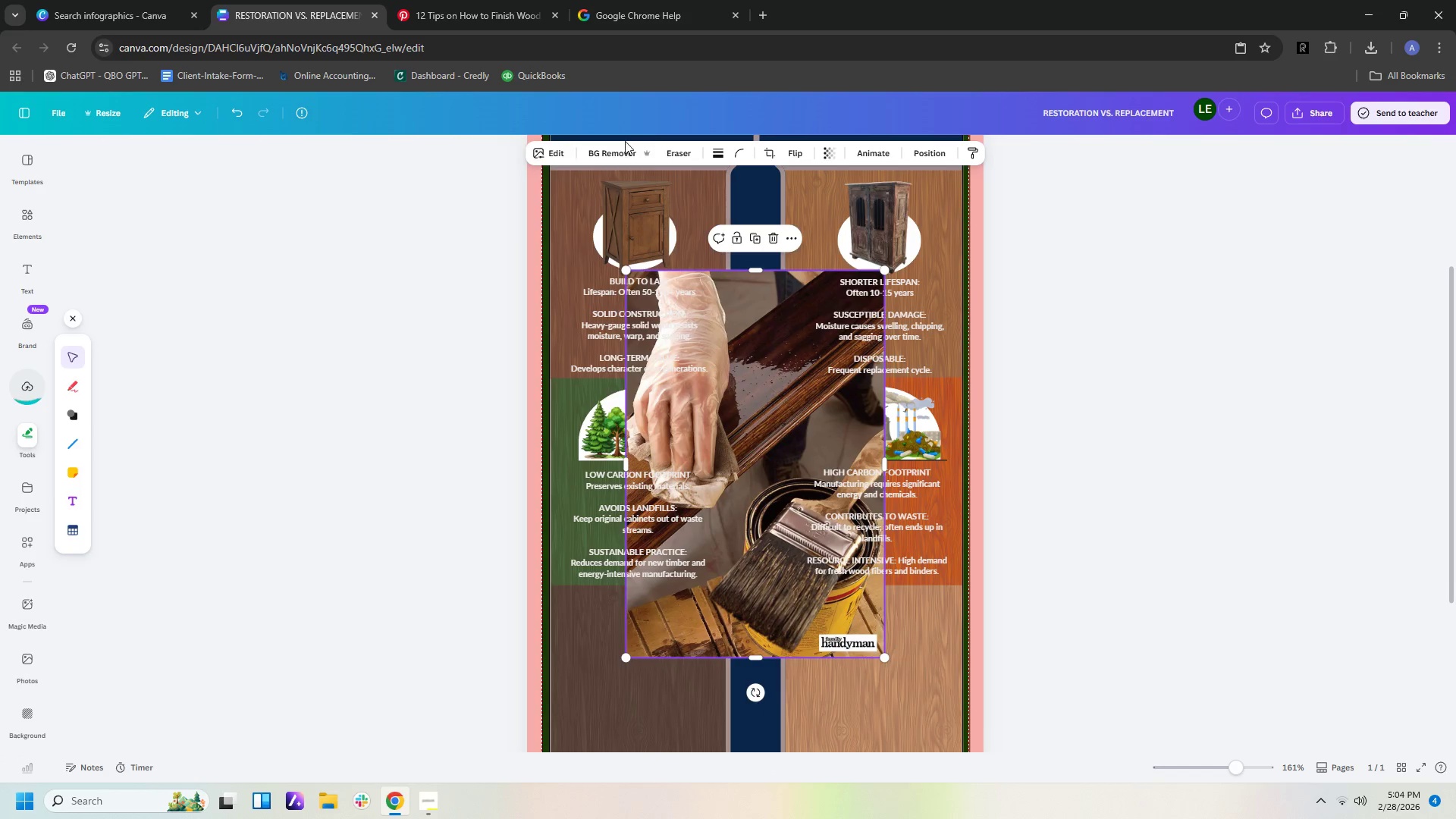 
left_click([628, 154])
 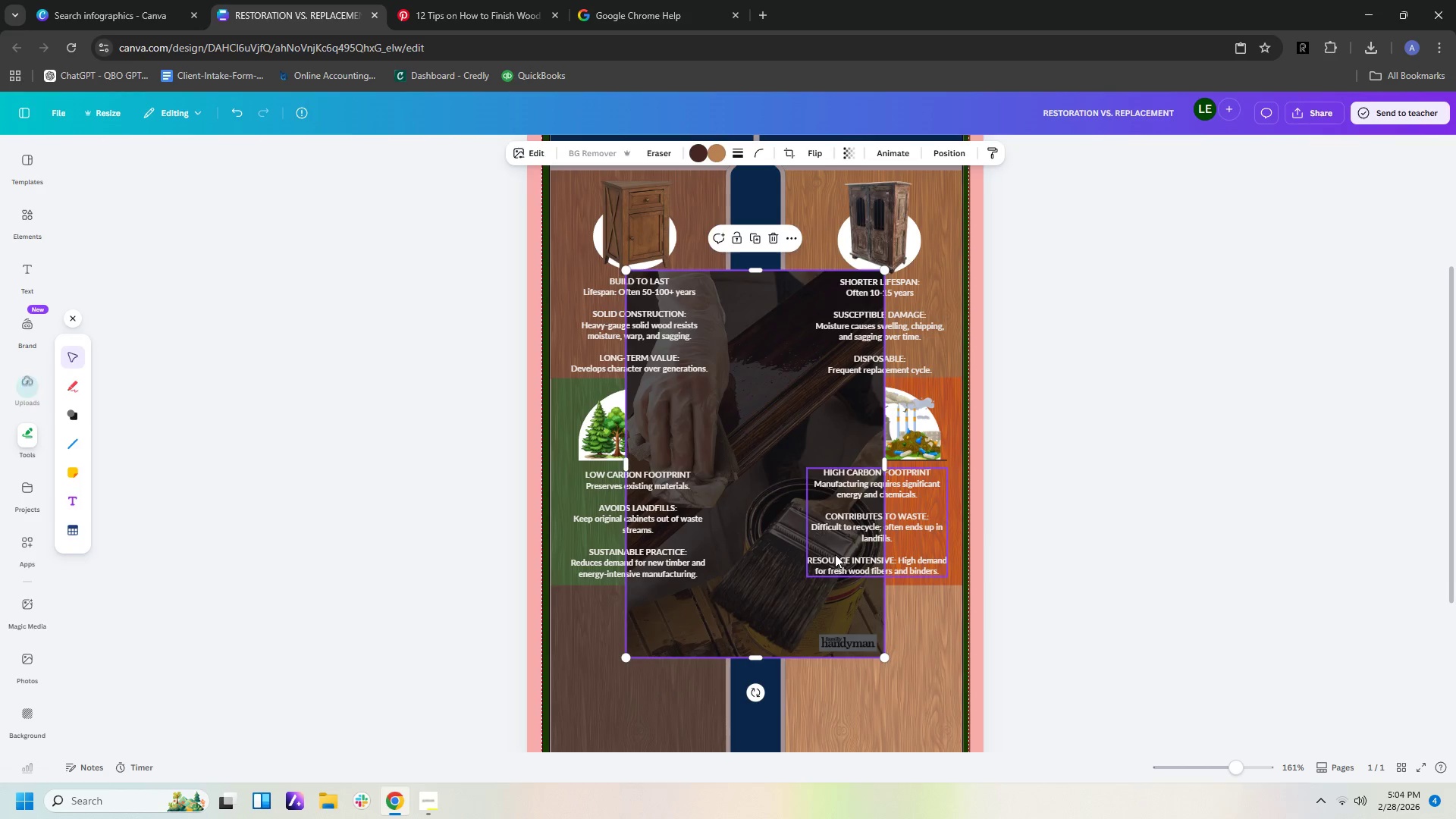 
wait(7.98)
 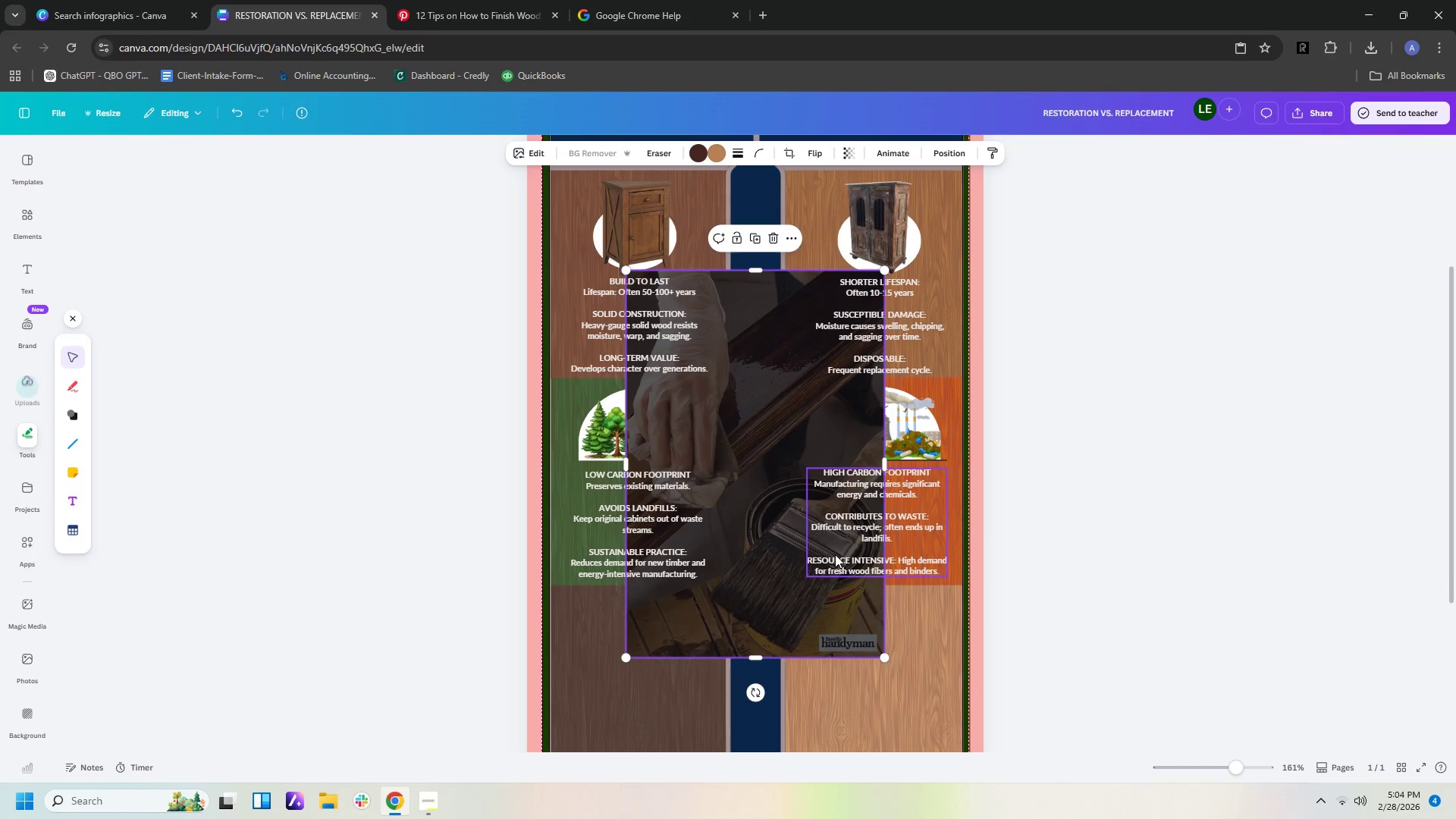 
left_click_drag(start_coordinate=[785, 391], to_coordinate=[752, 523])
 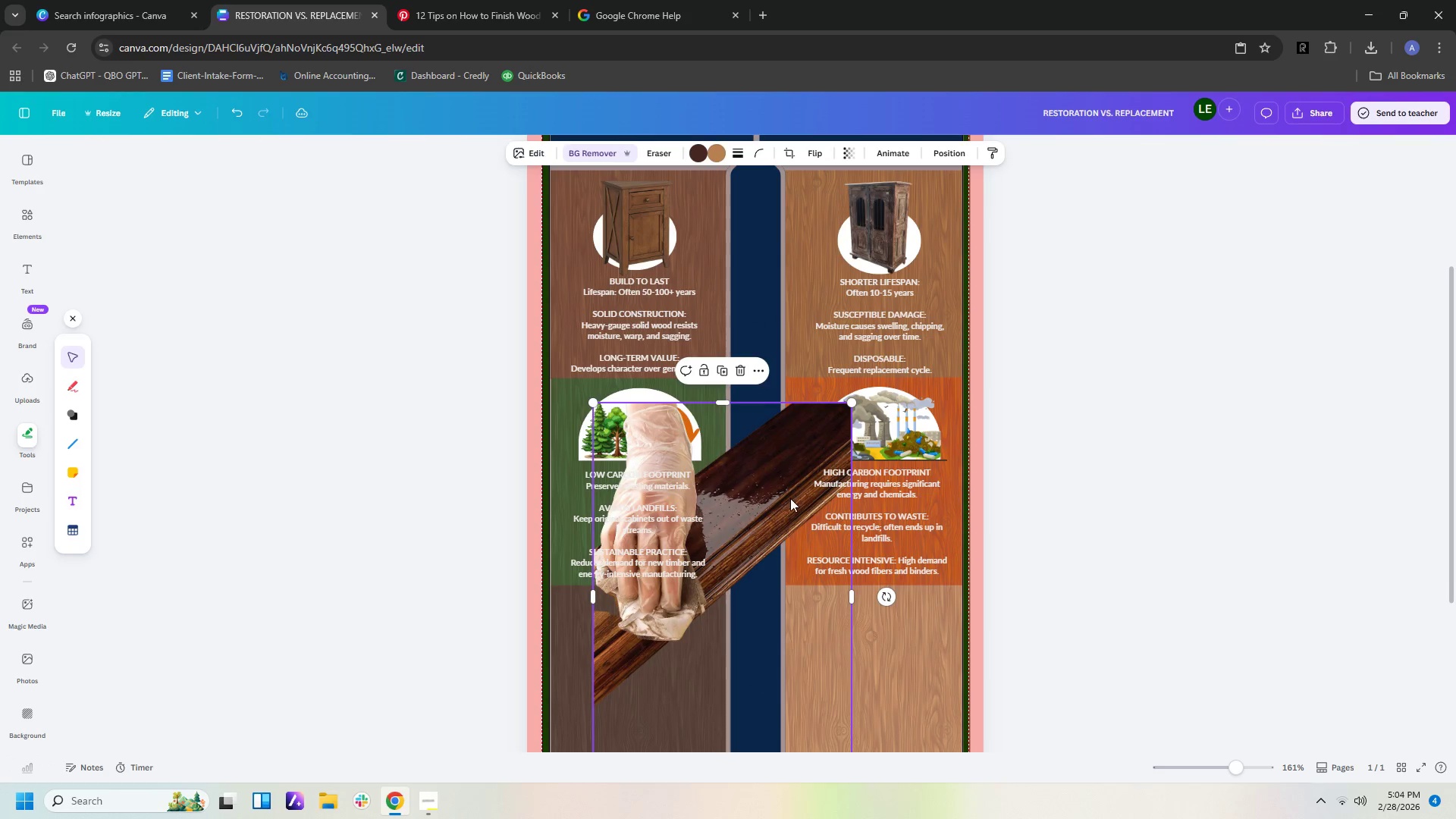 
left_click_drag(start_coordinate=[772, 505], to_coordinate=[777, 413])
 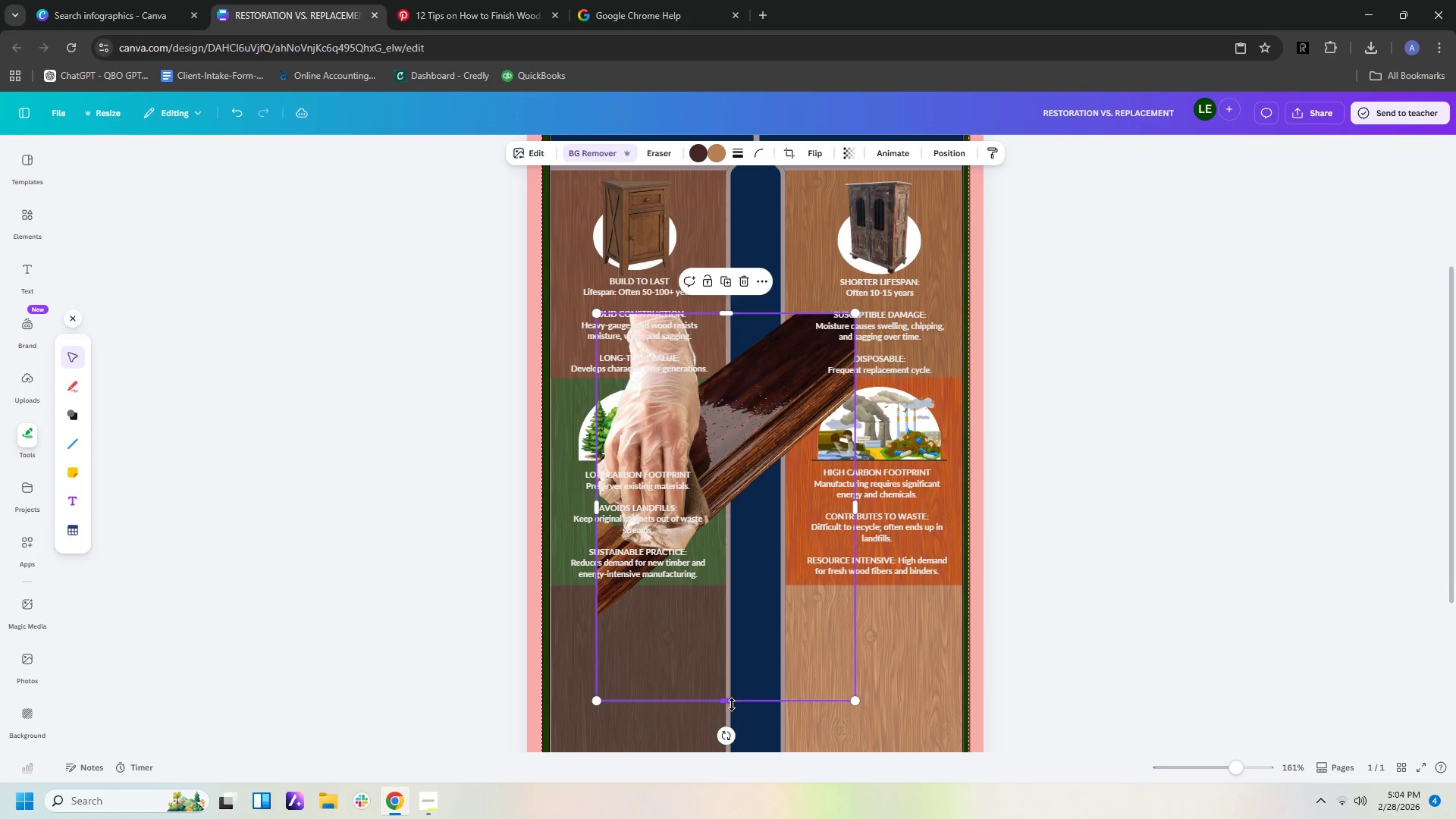 
left_click_drag(start_coordinate=[730, 704], to_coordinate=[726, 618])
 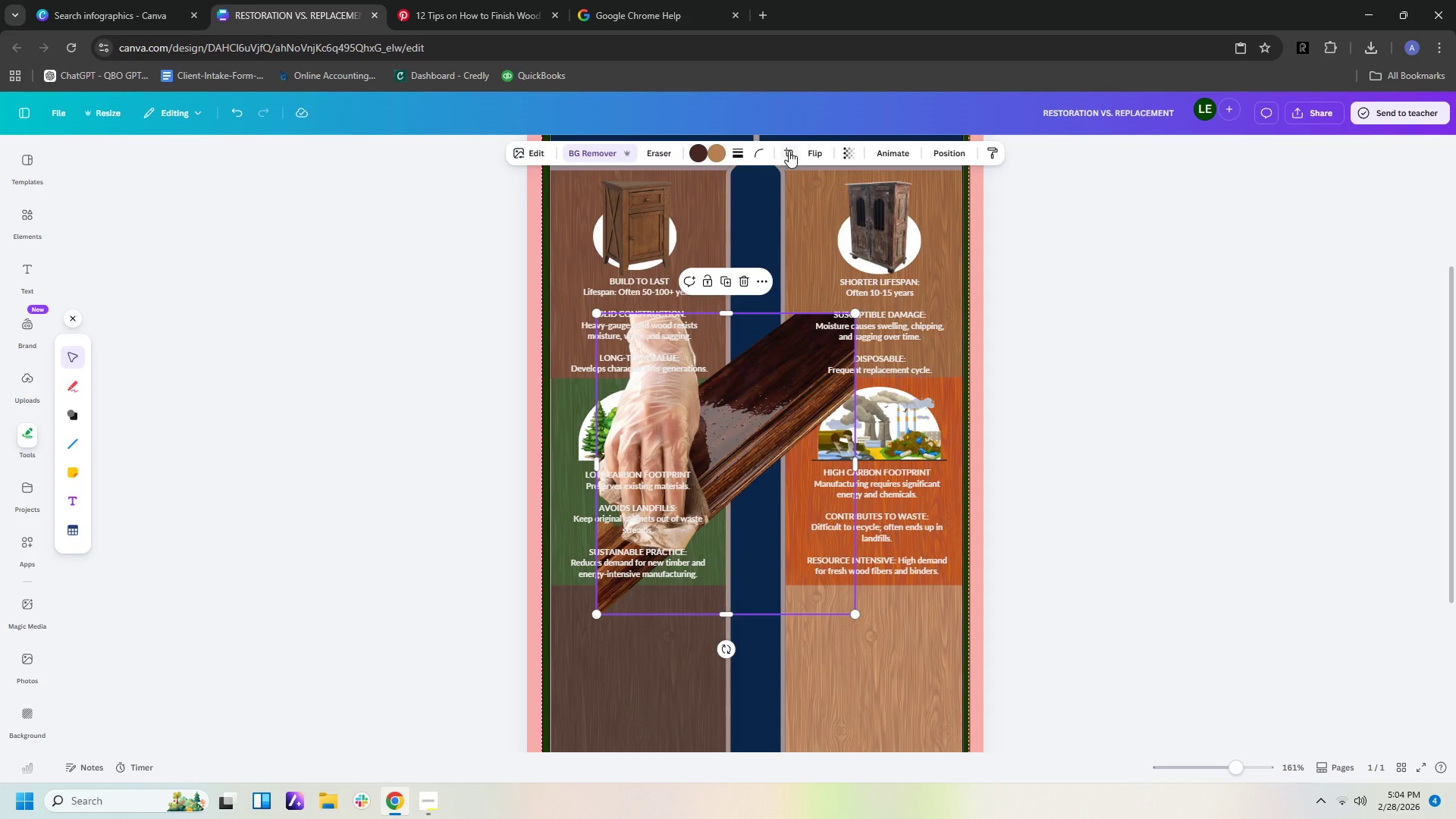 
left_click([812, 152])
 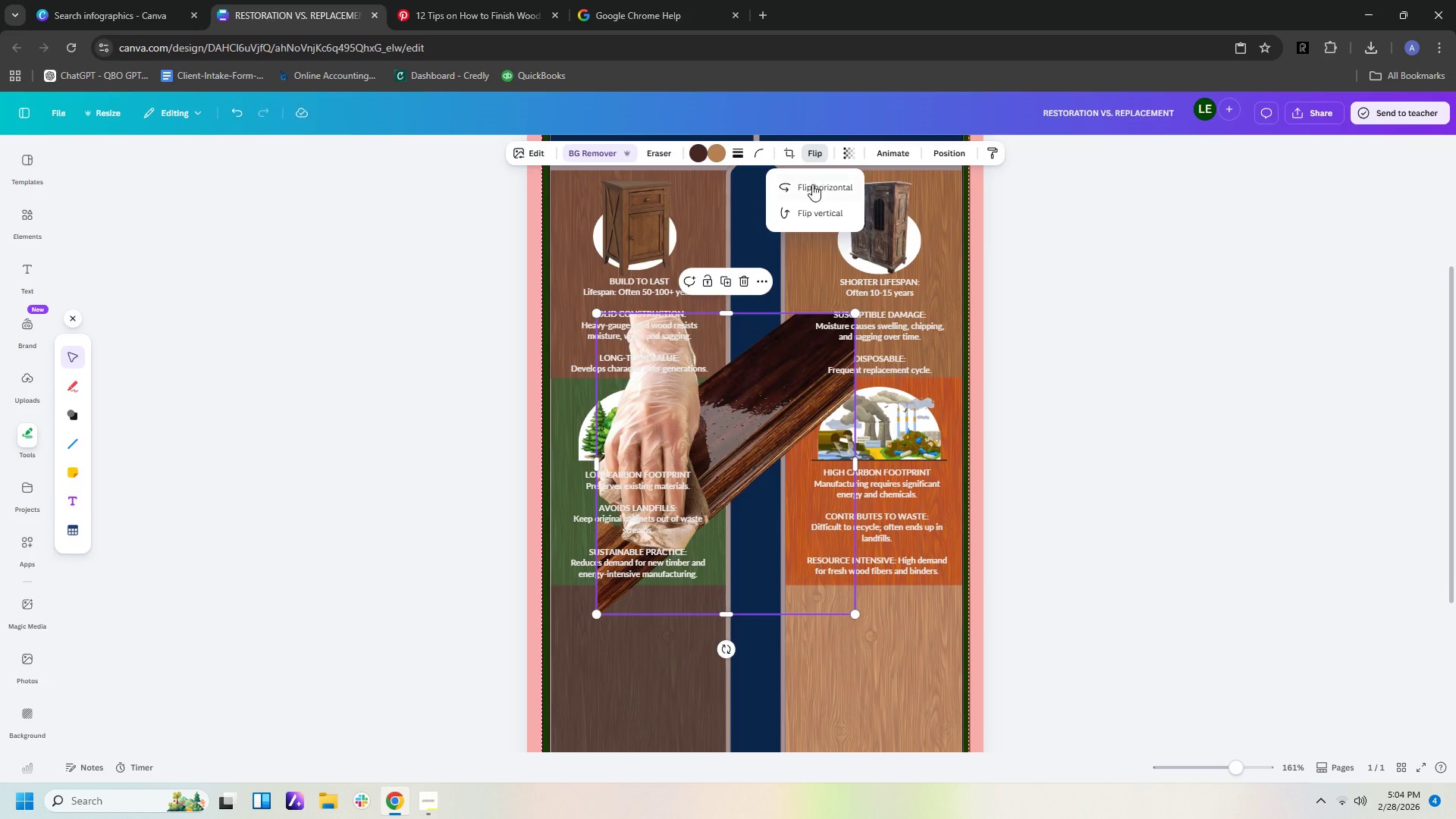 
left_click([812, 190])
 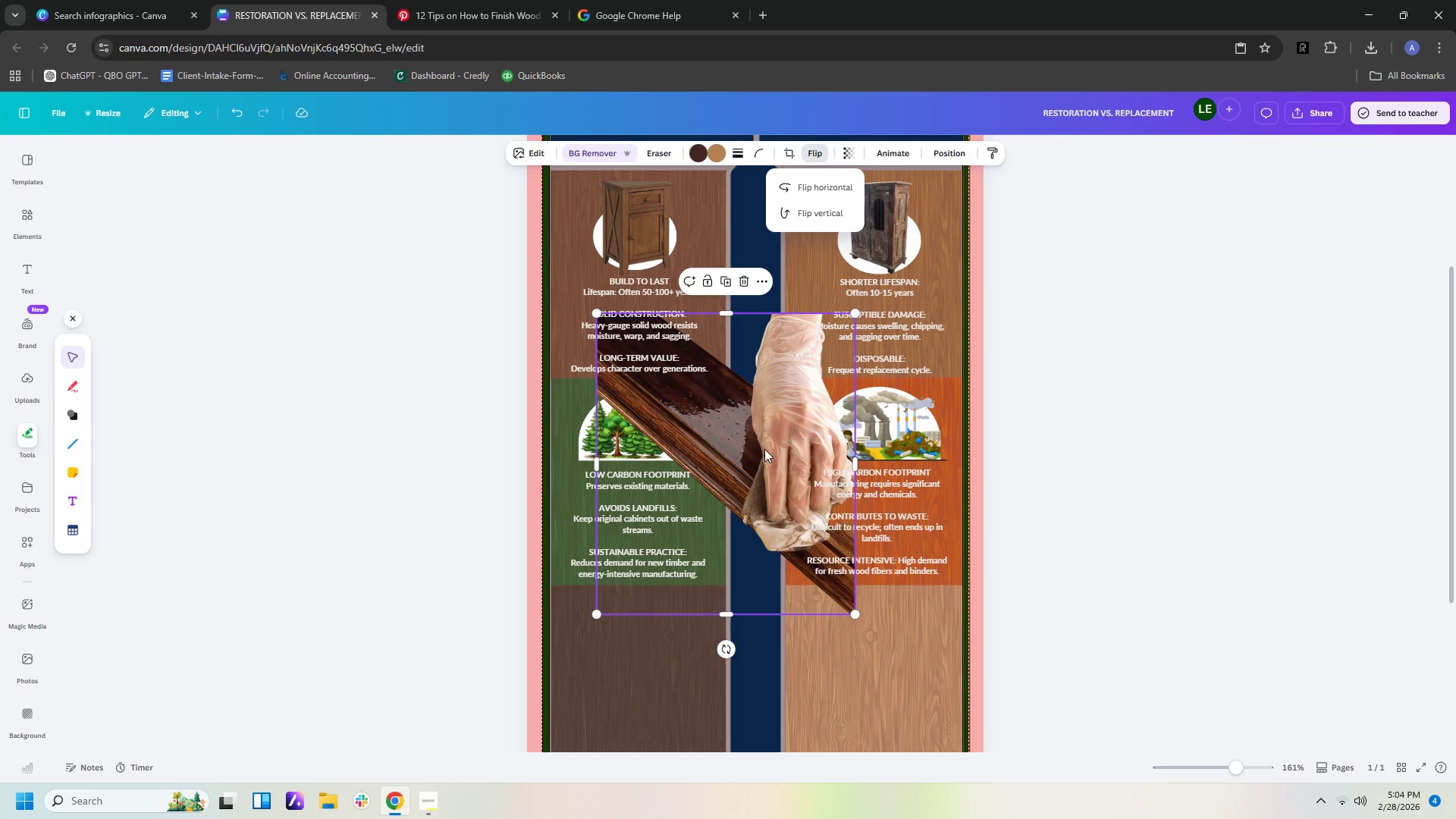 
left_click_drag(start_coordinate=[753, 450], to_coordinate=[695, 603])
 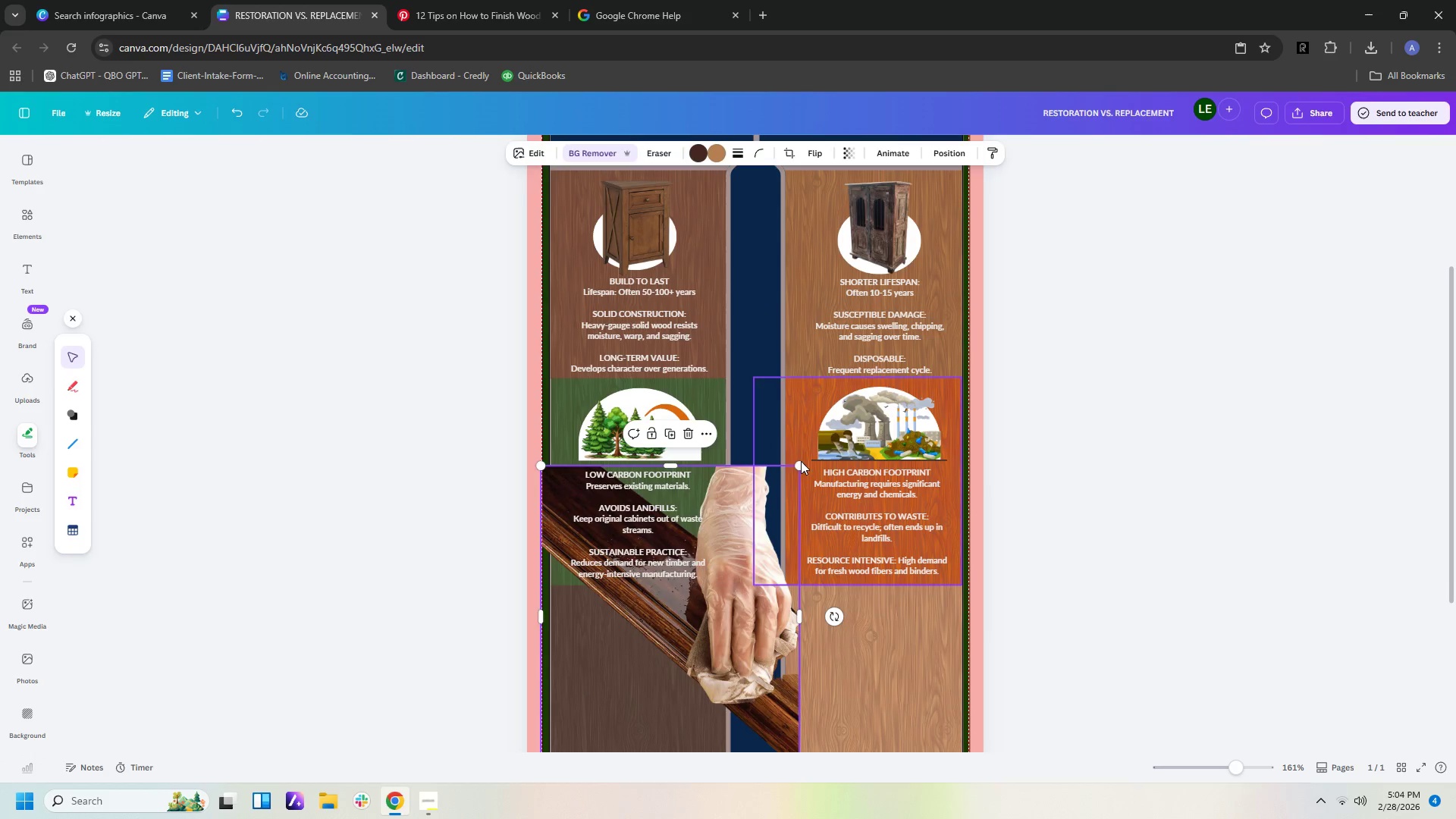 
left_click_drag(start_coordinate=[801, 462], to_coordinate=[680, 654])
 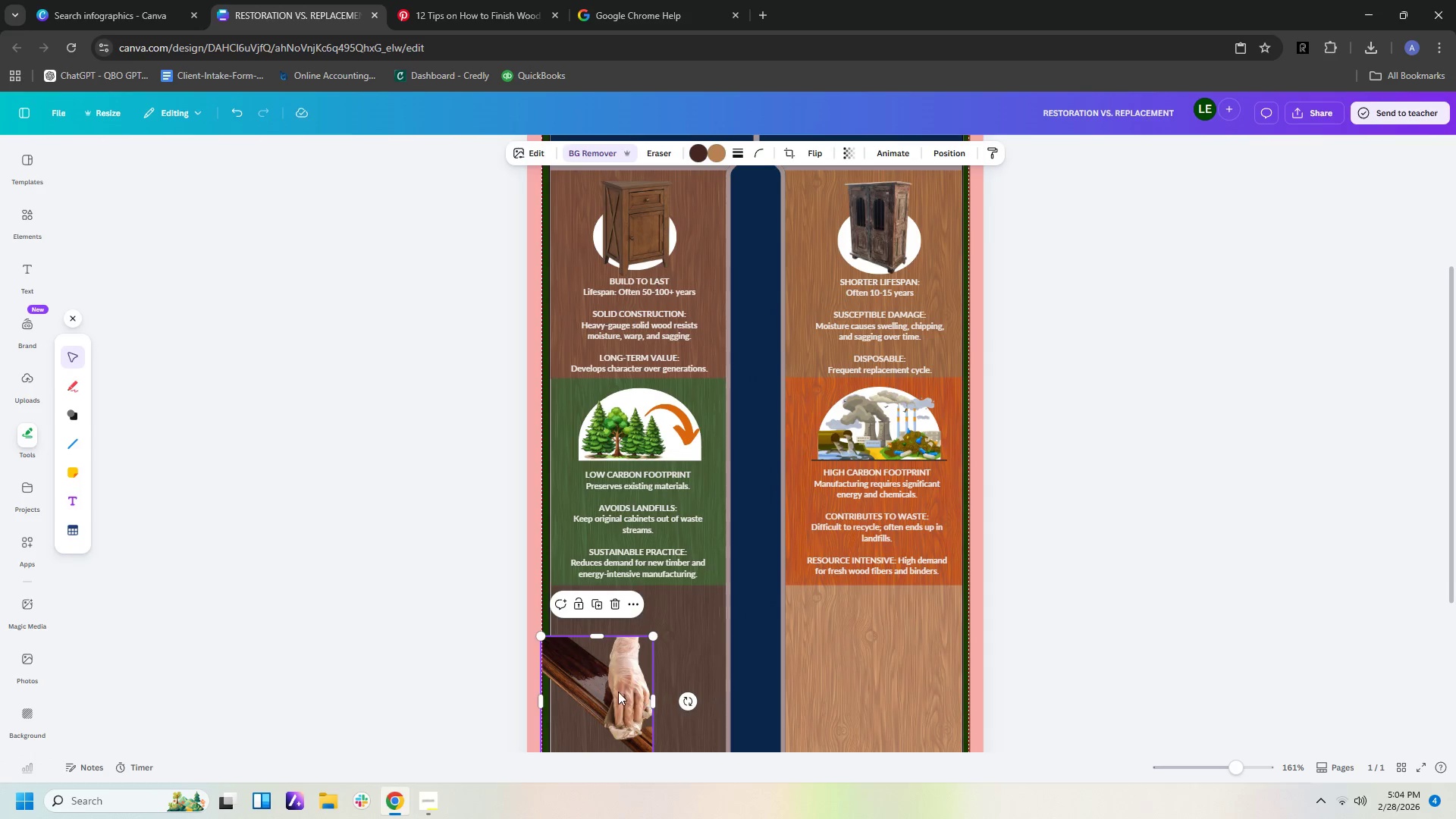 
left_click_drag(start_coordinate=[610, 696], to_coordinate=[660, 686])
 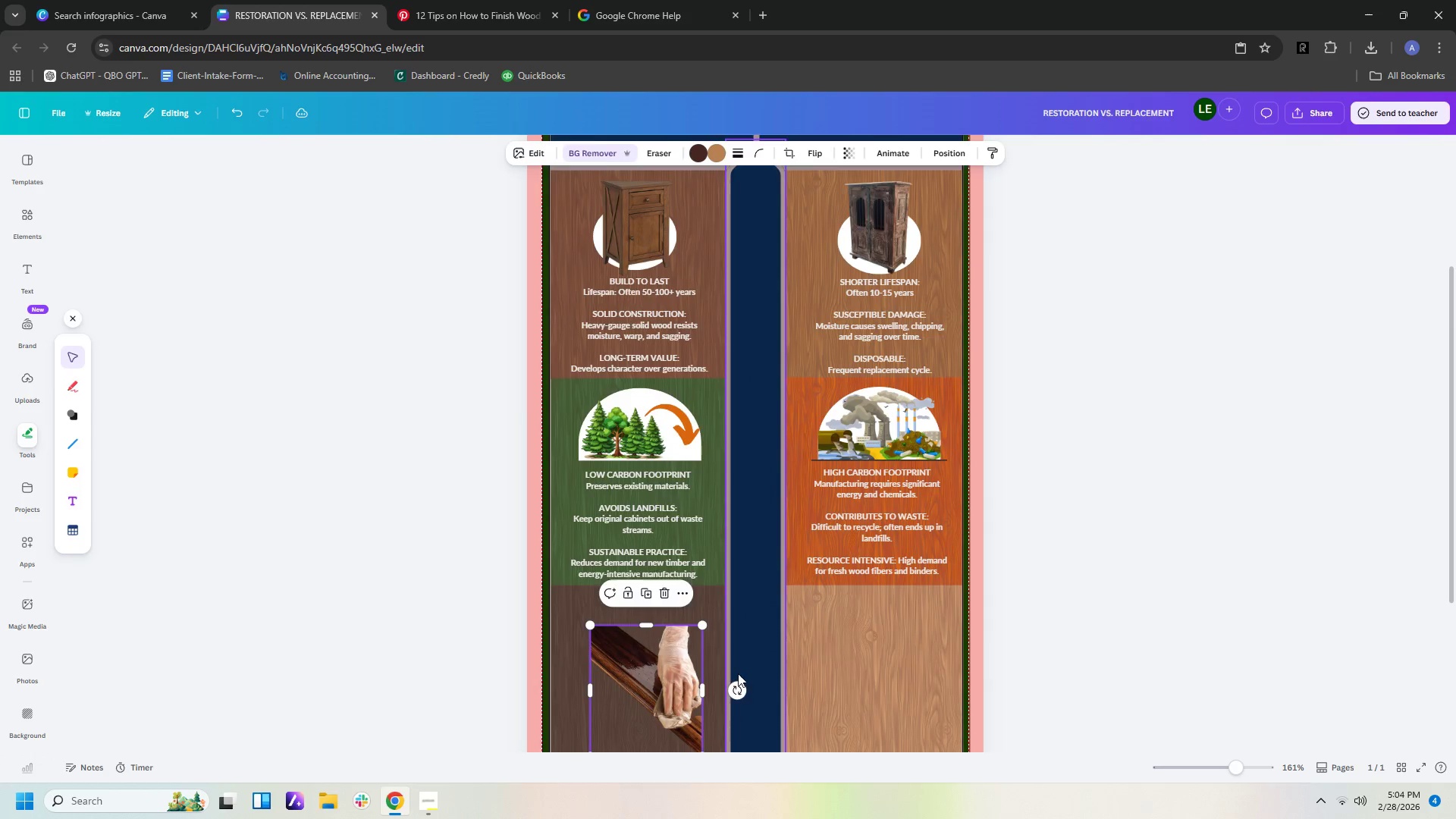 
scroll: coordinate [740, 674], scroll_direction: down, amount: 3.0
 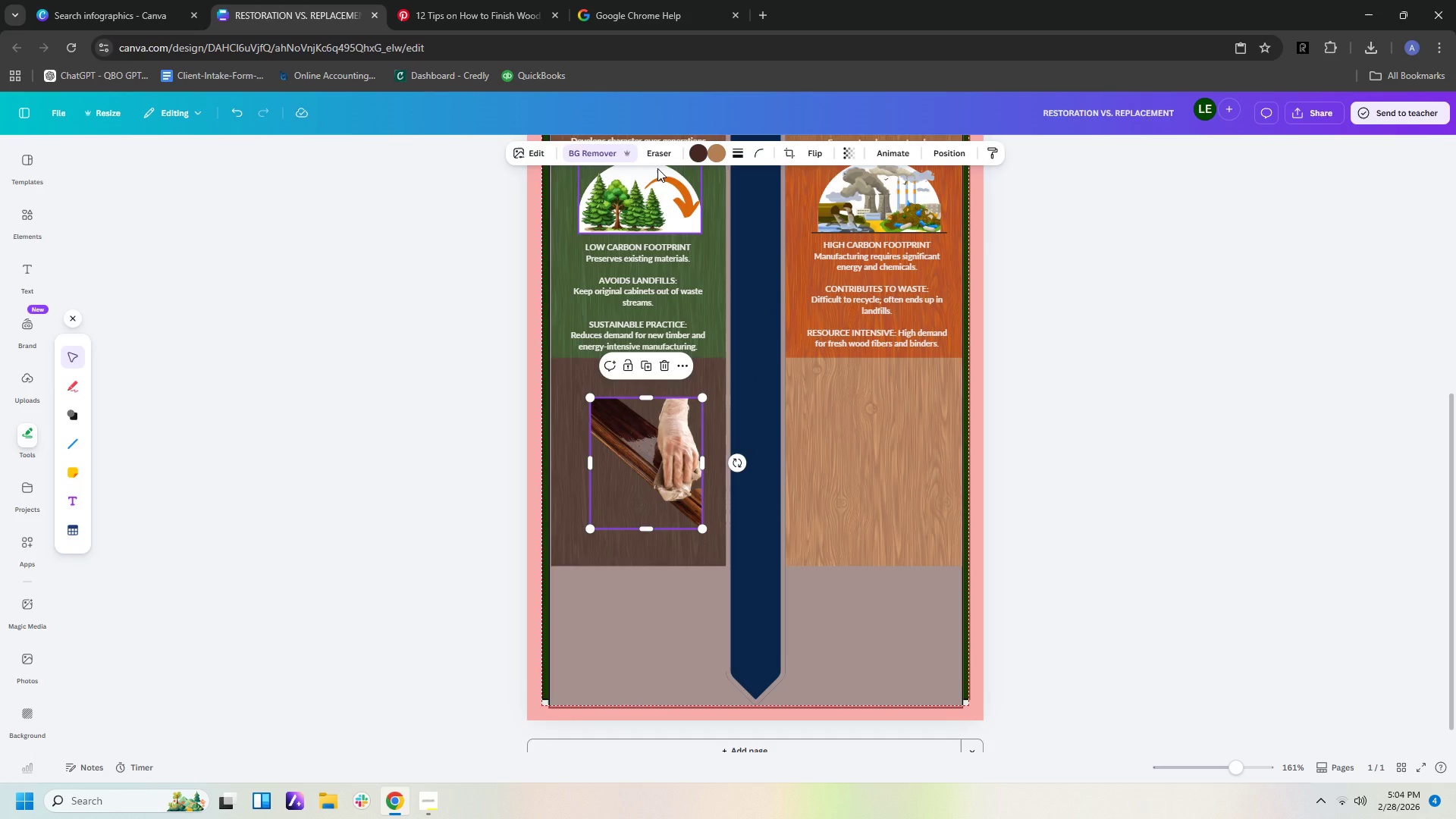 
scroll: coordinate [750, 210], scroll_direction: up, amount: 1.0
 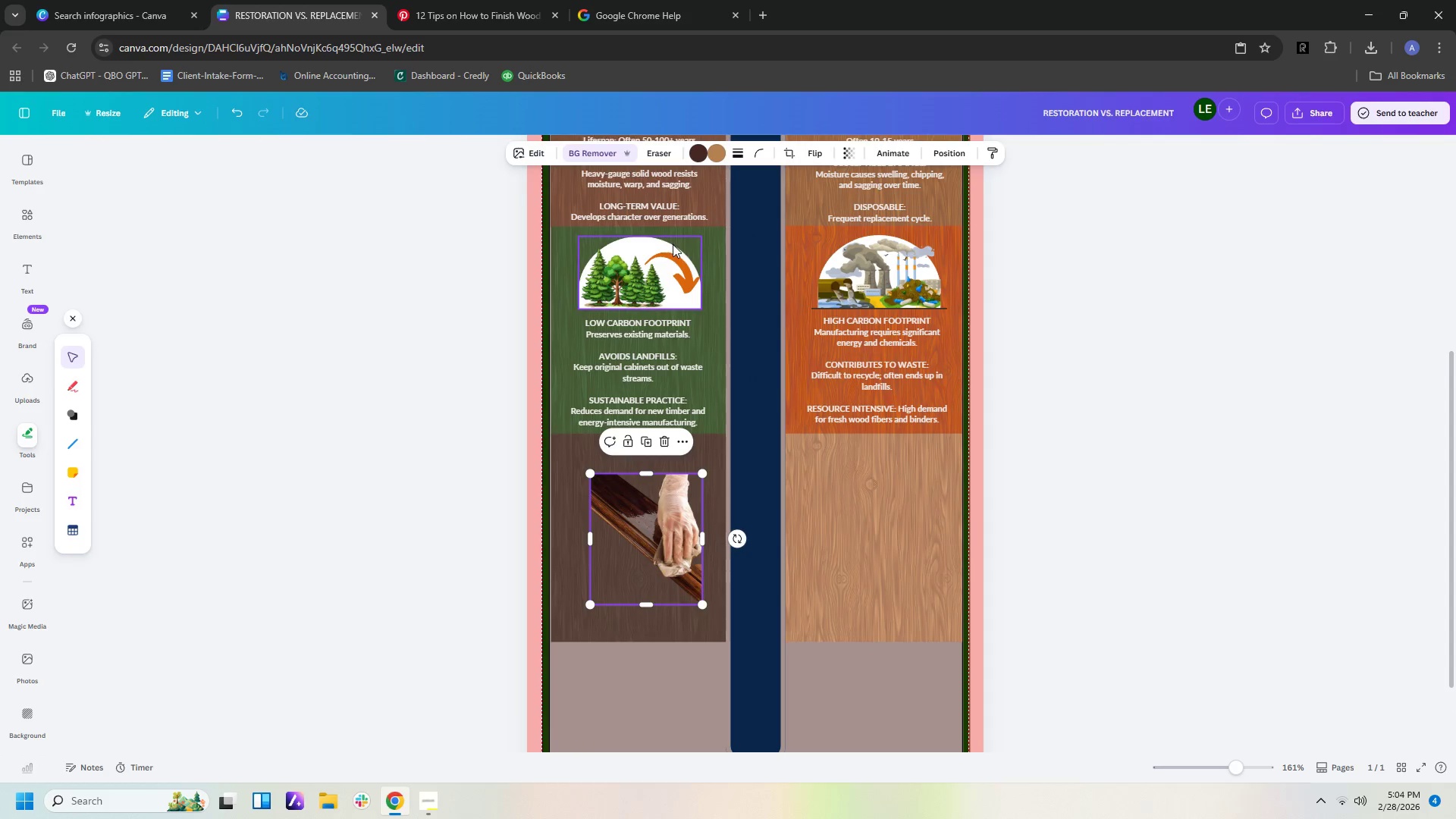 
left_click([672, 244])
 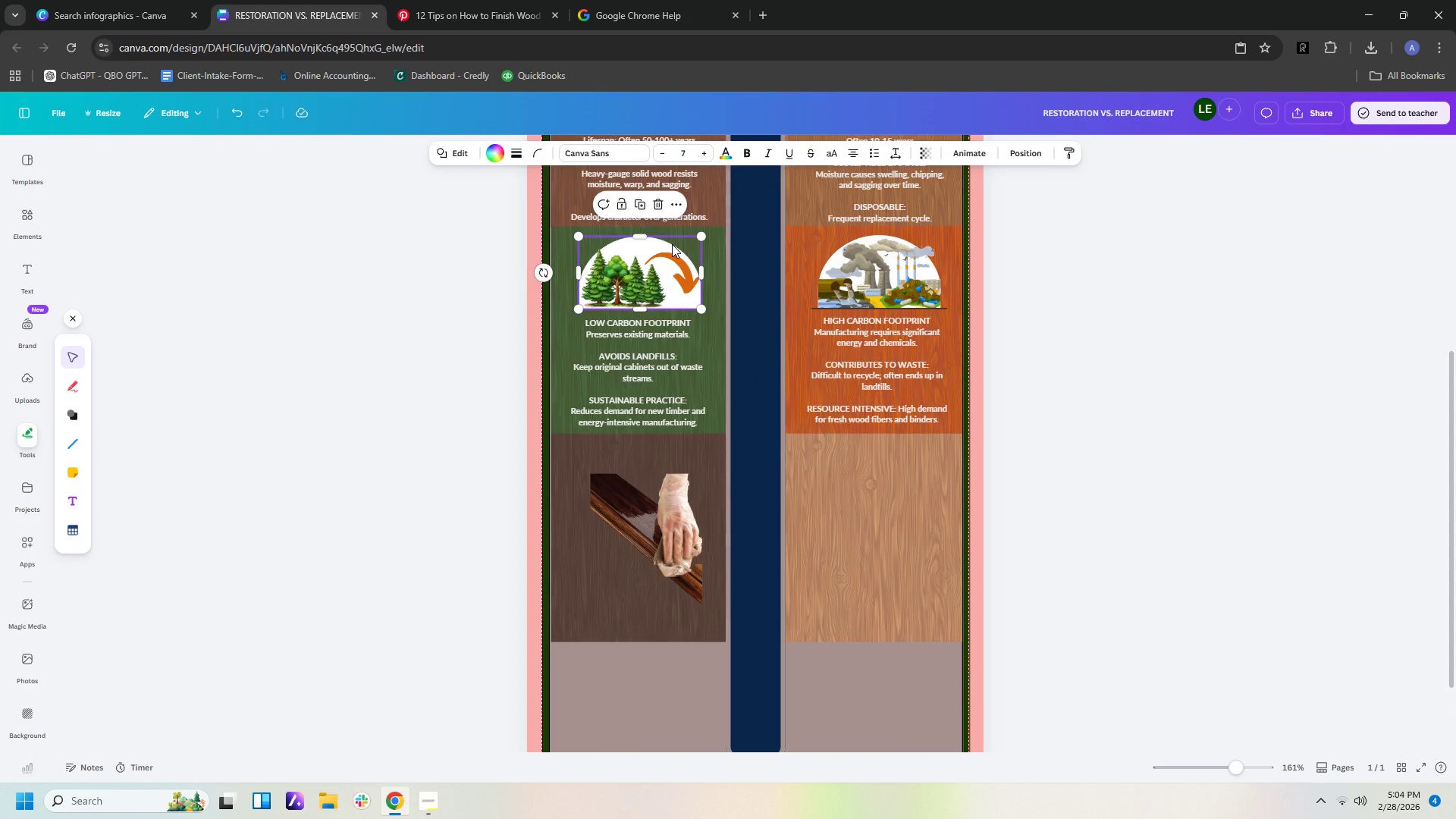 
key(Control+C)
 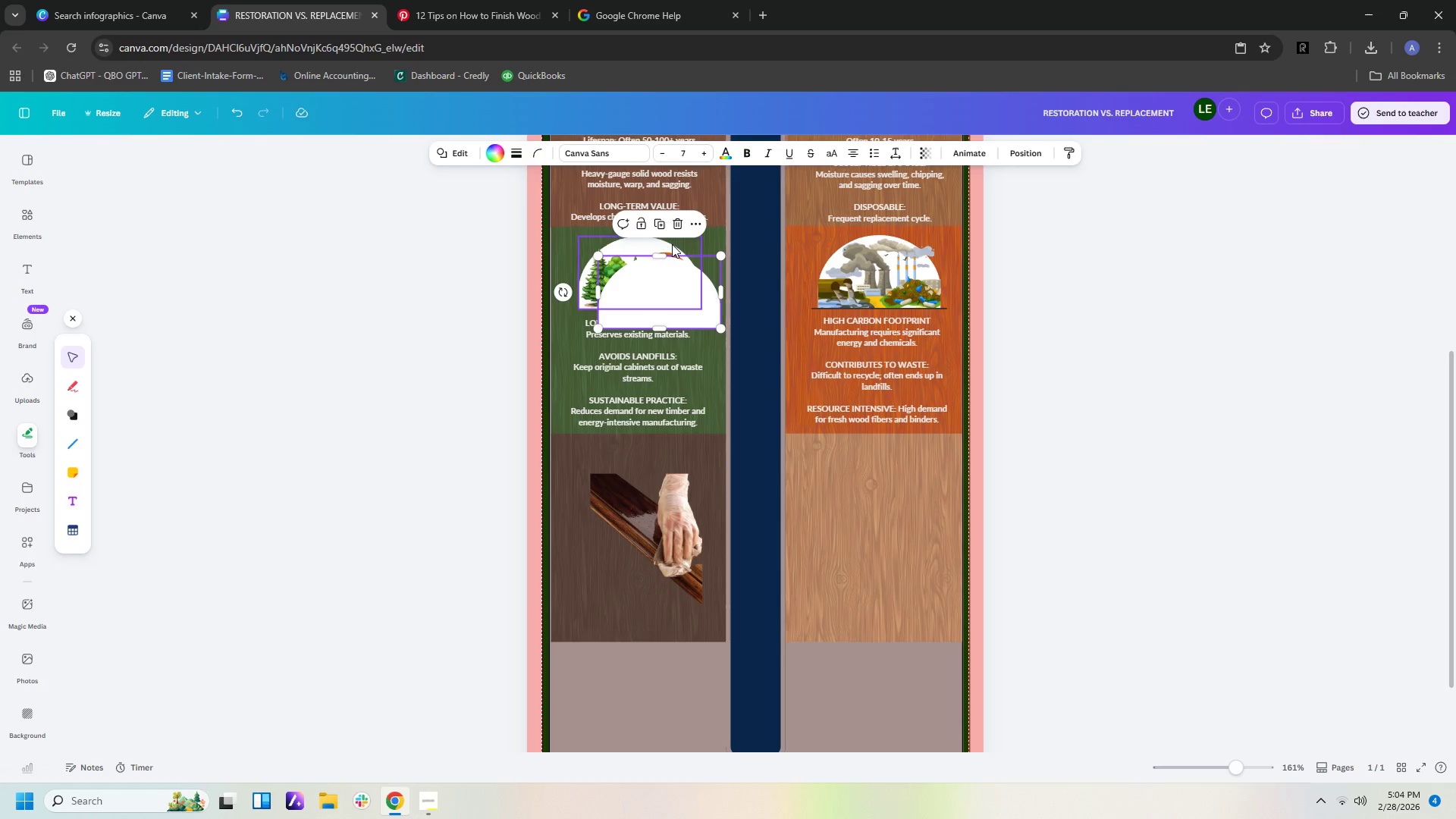 
key(Control+V)
 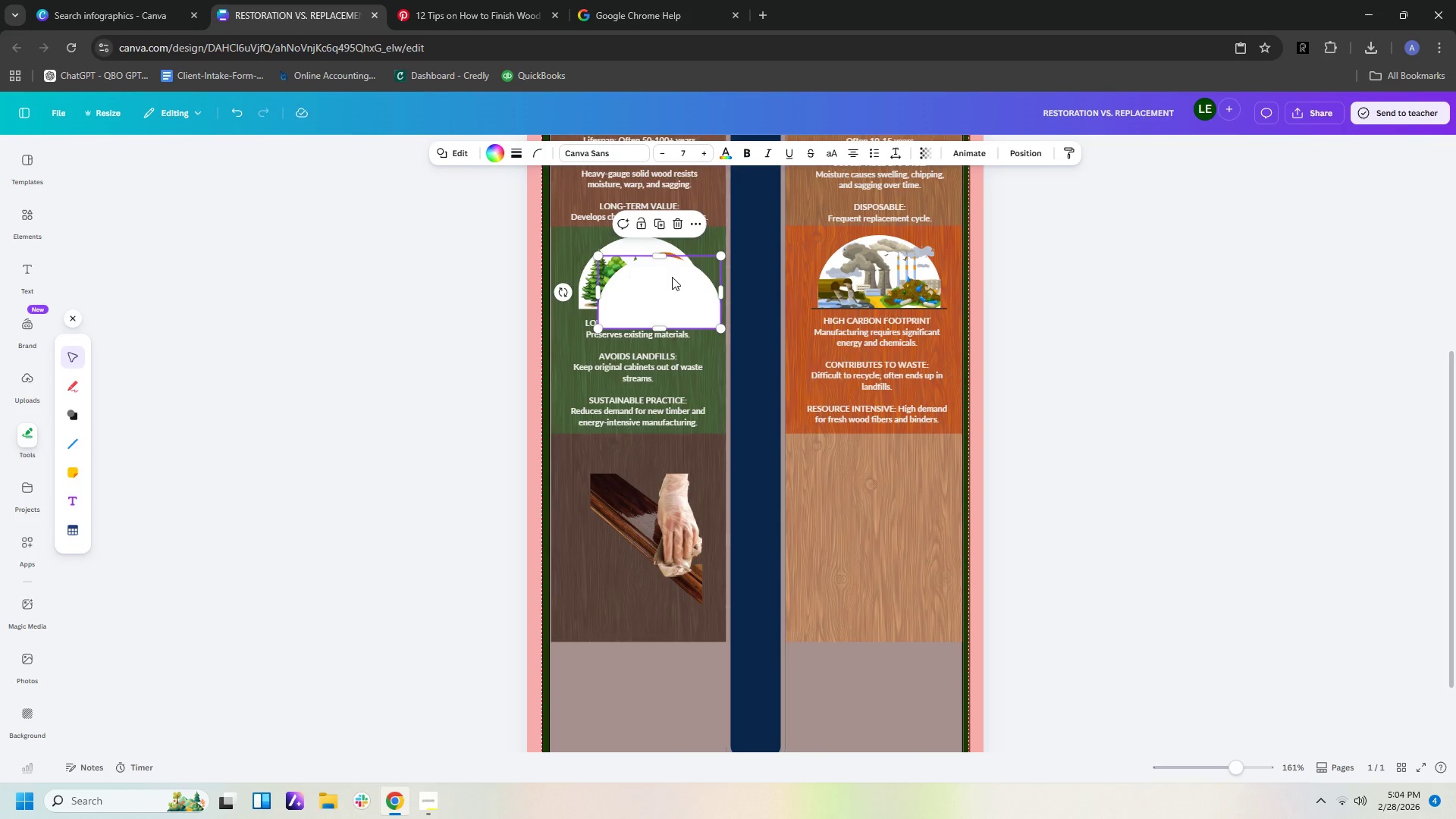 
left_click_drag(start_coordinate=[672, 277], to_coordinate=[647, 492])
 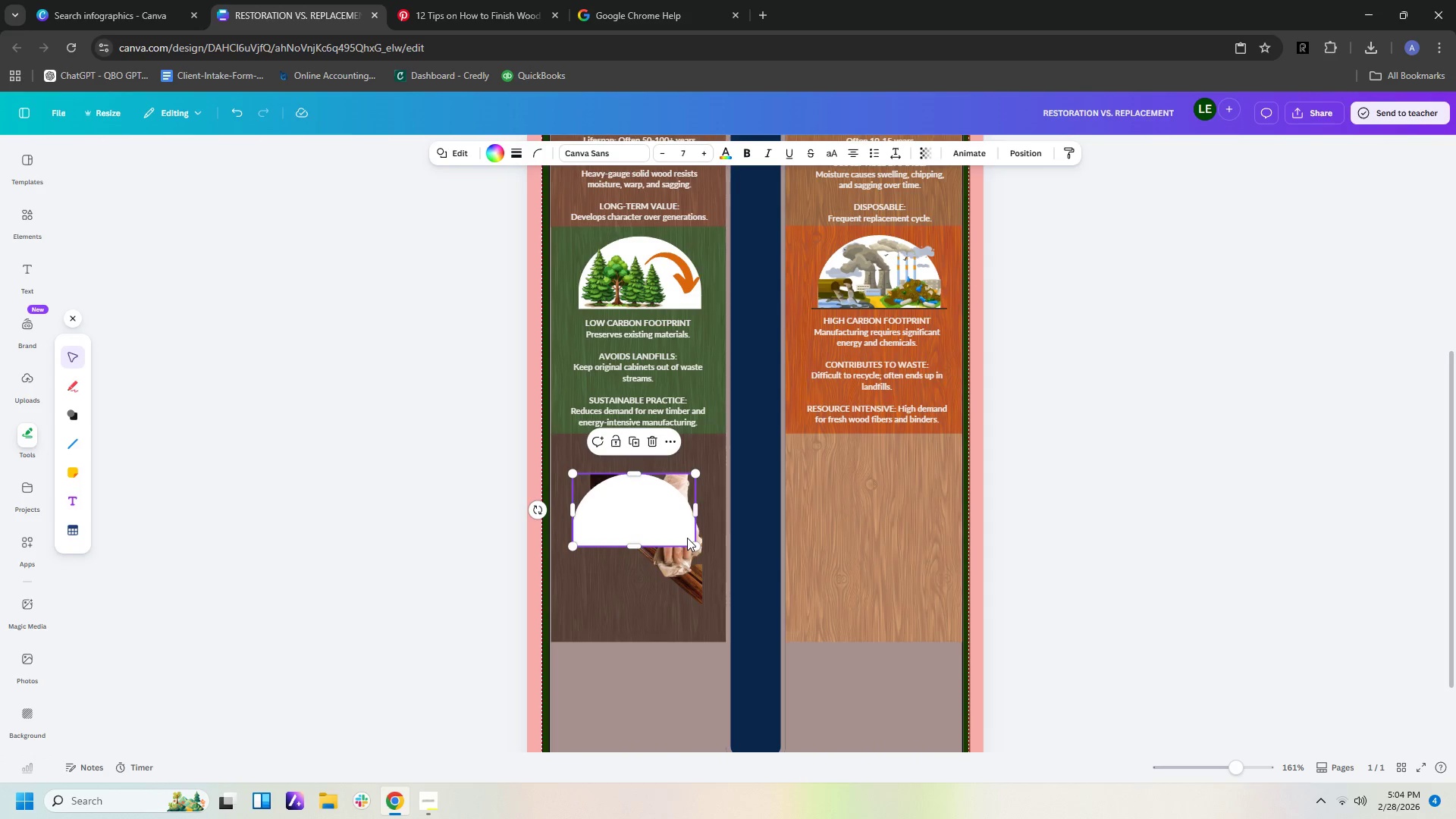 
left_click_drag(start_coordinate=[696, 547], to_coordinate=[679, 547])
 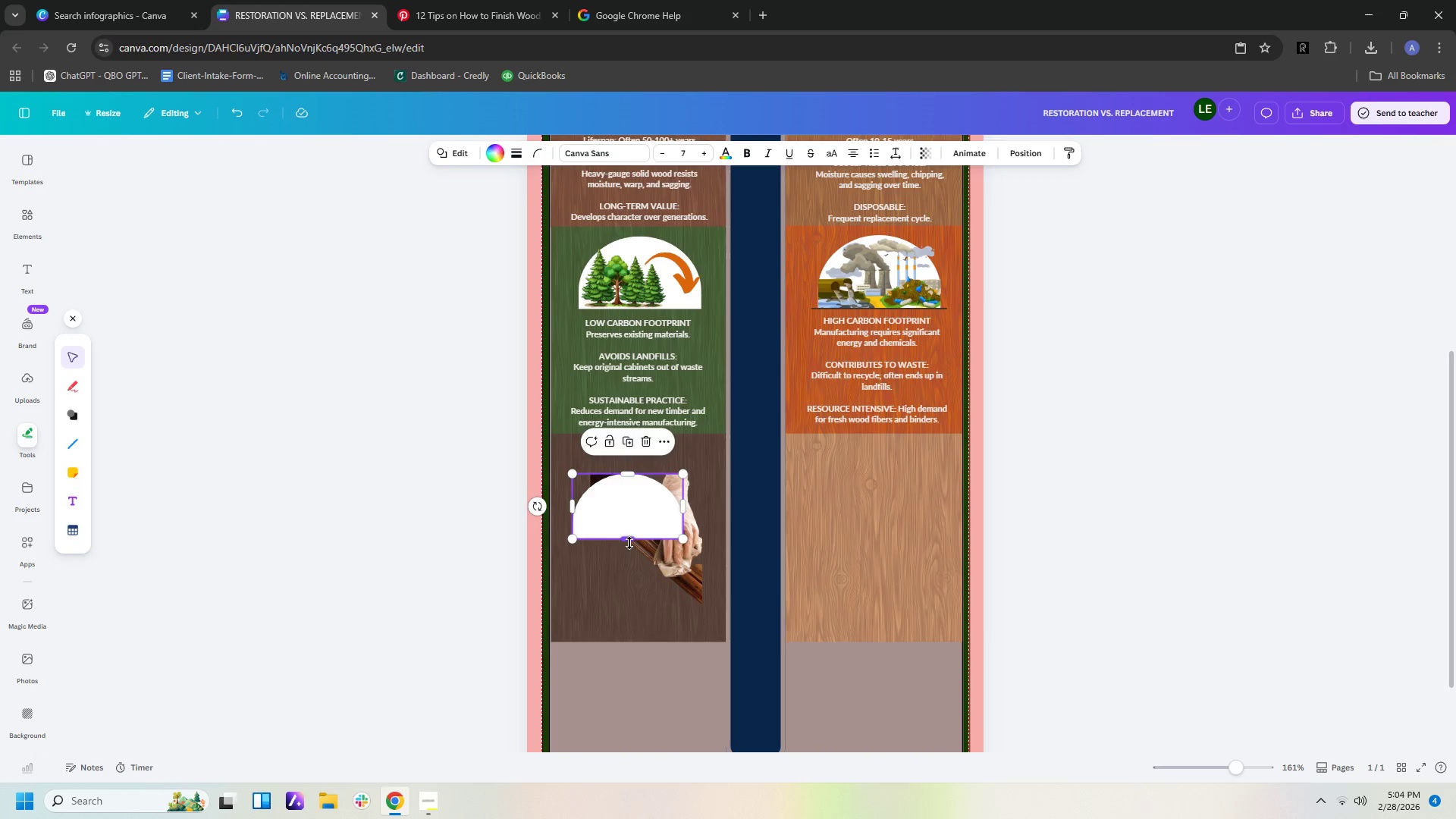 
left_click_drag(start_coordinate=[629, 543], to_coordinate=[629, 559])
 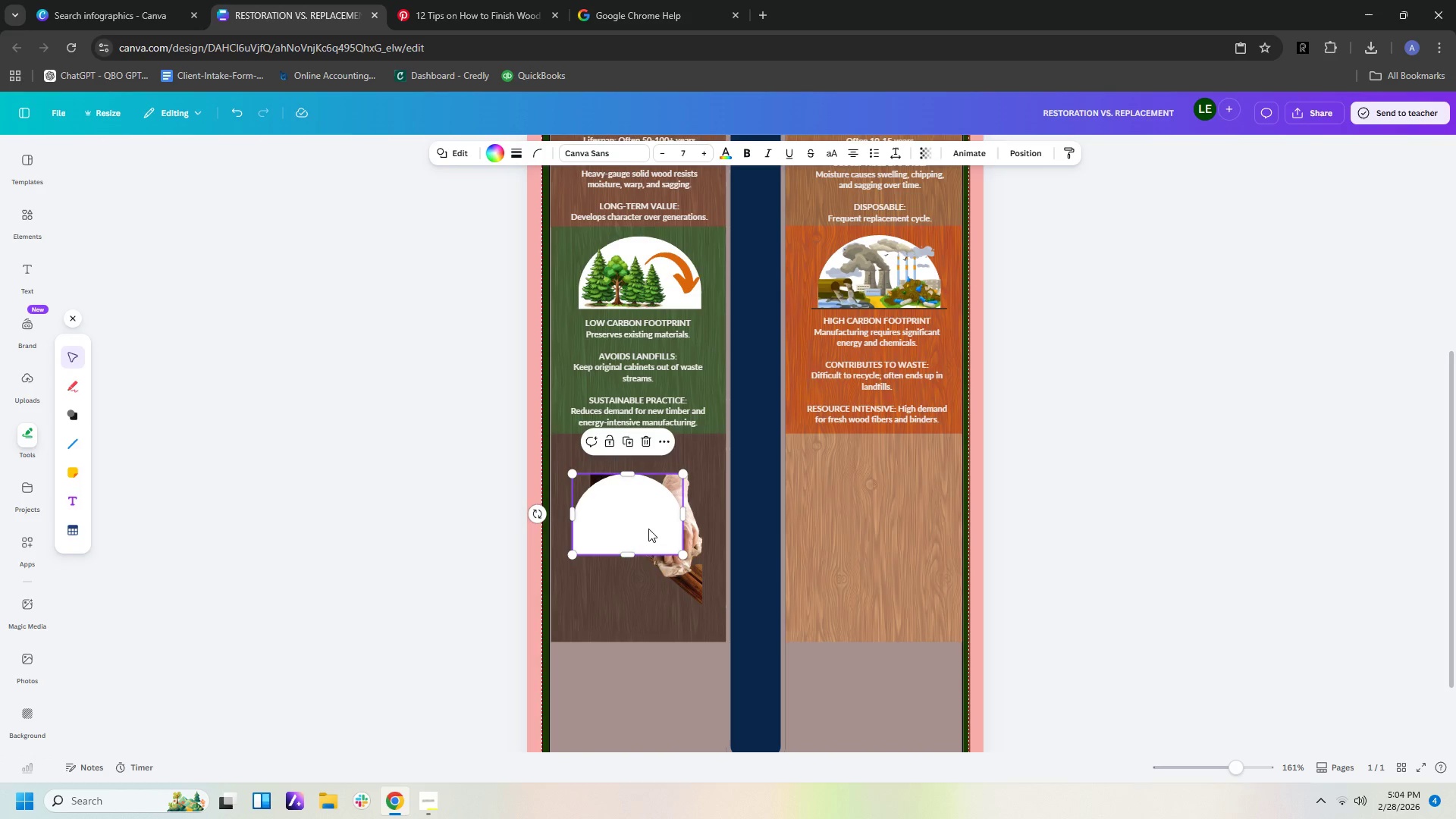 
left_click_drag(start_coordinate=[648, 529], to_coordinate=[658, 505])
 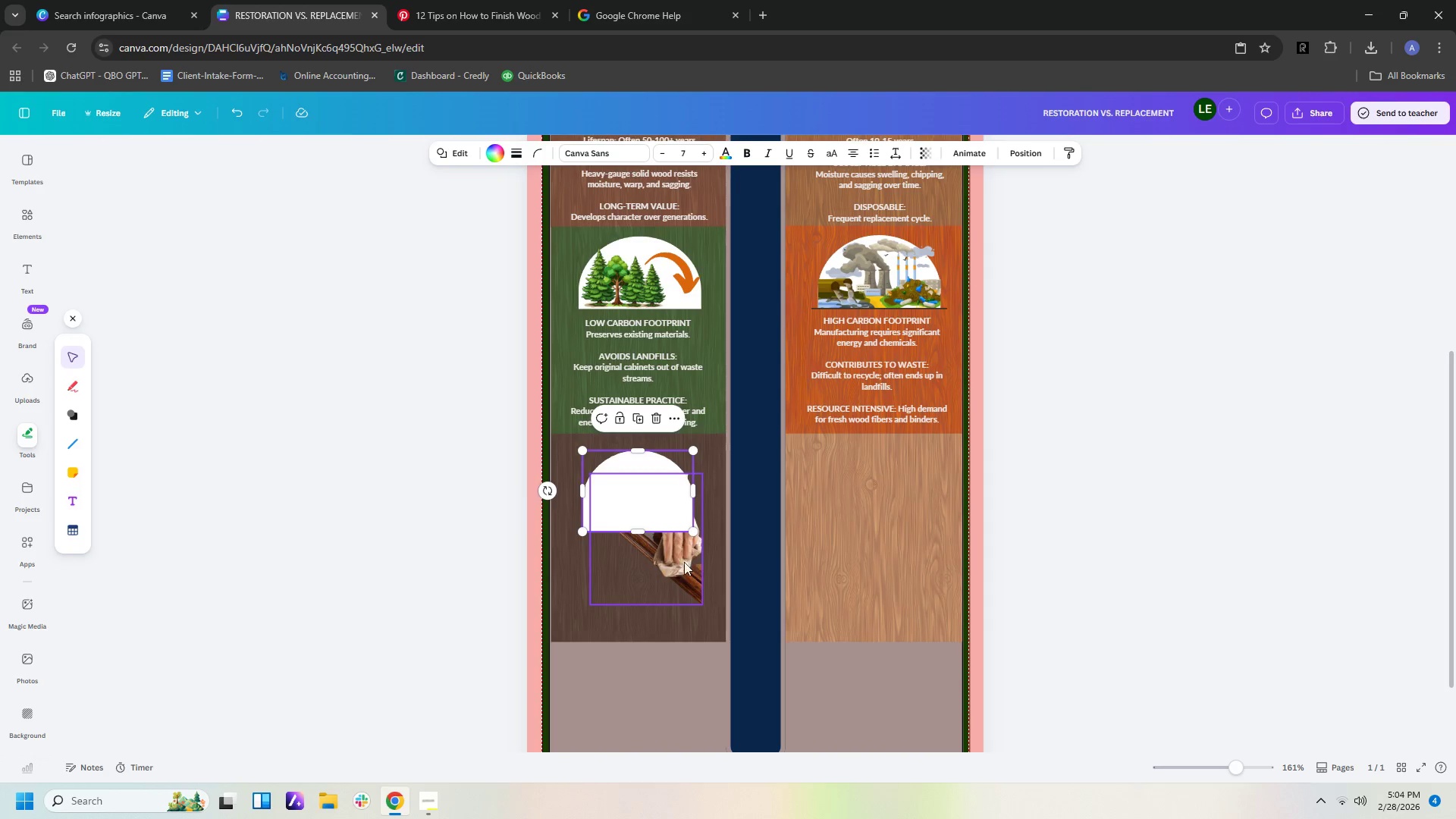 
left_click([676, 560])
 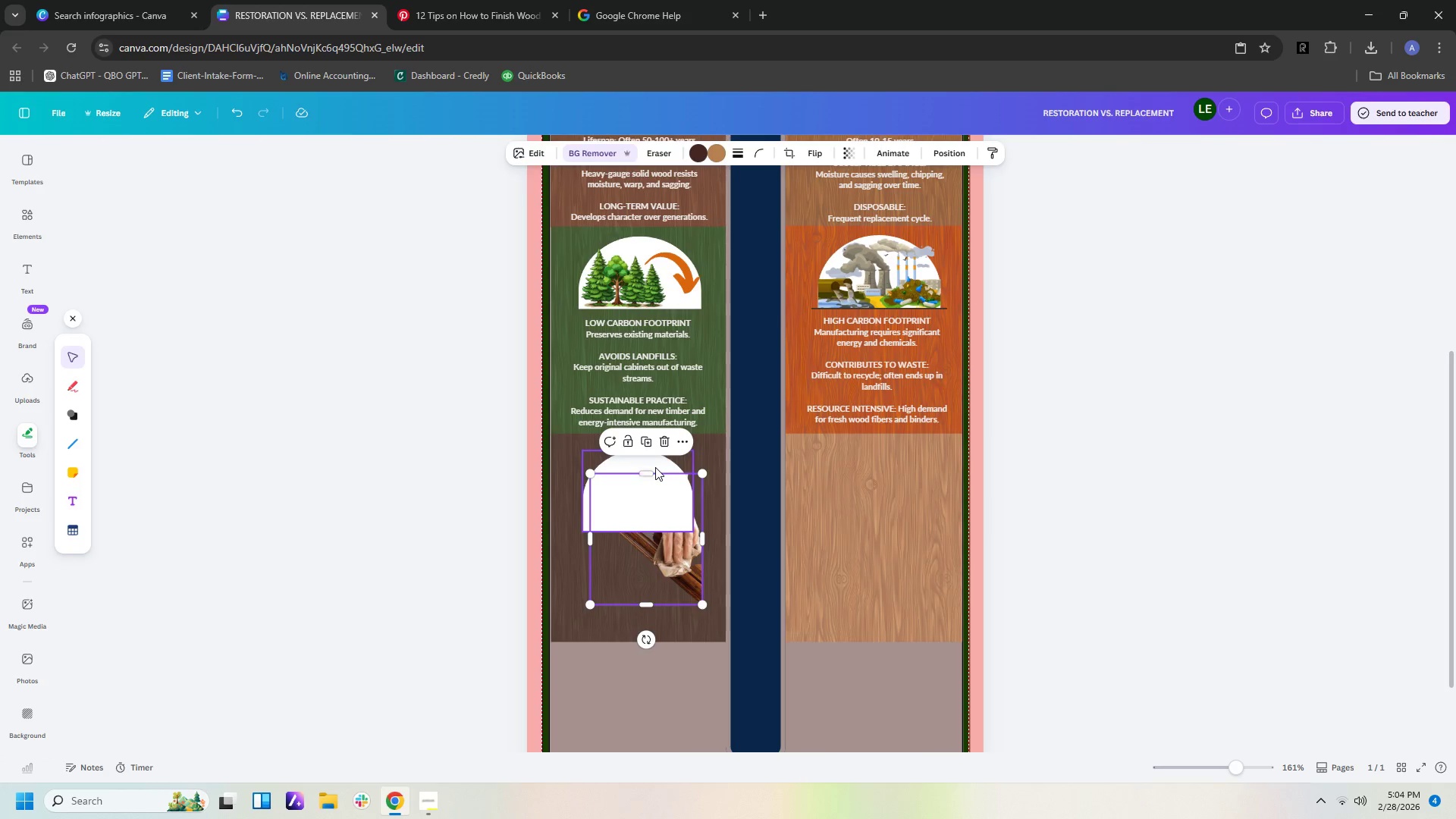 
left_click([659, 461])
 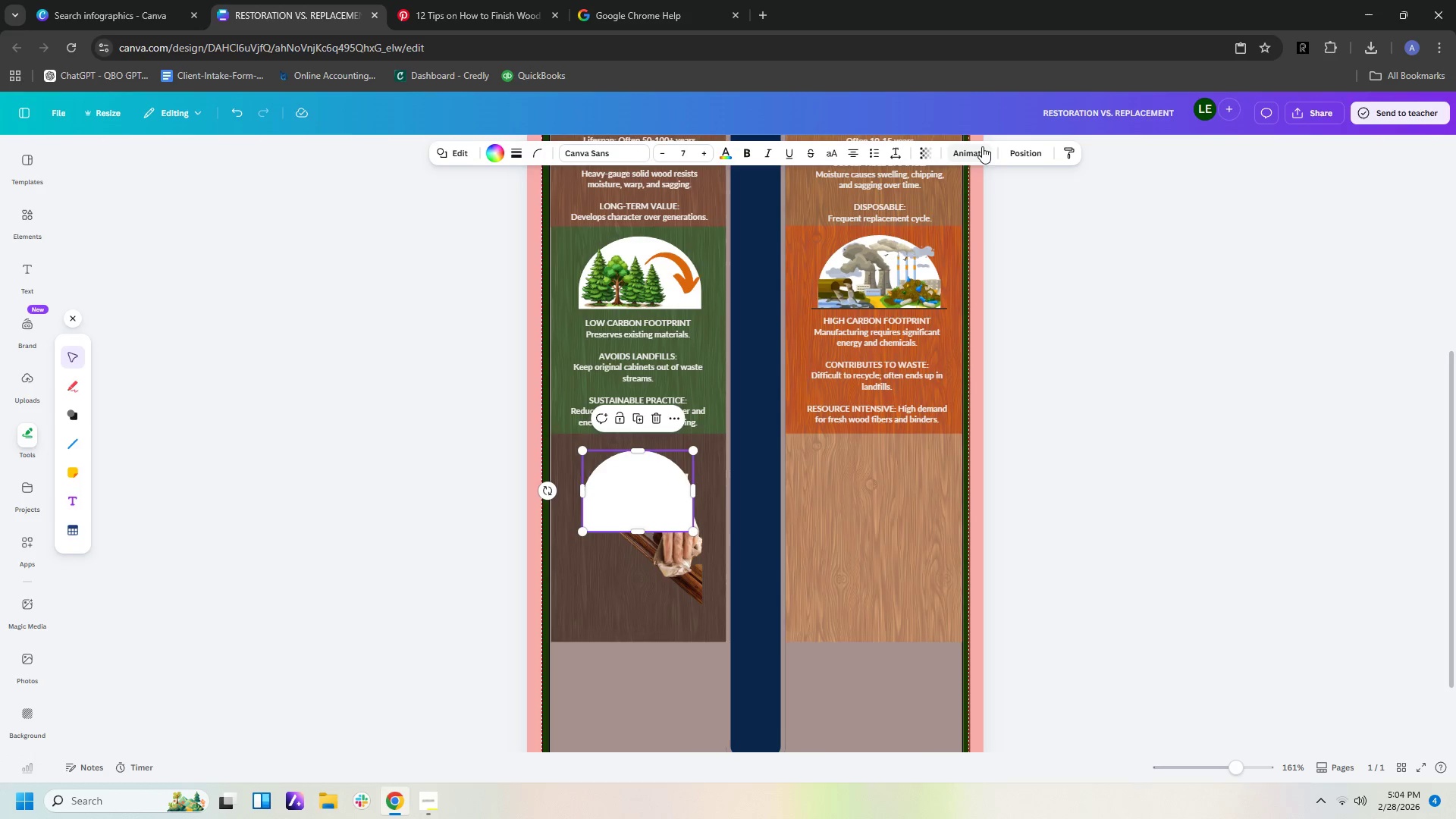 
left_click([1024, 152])
 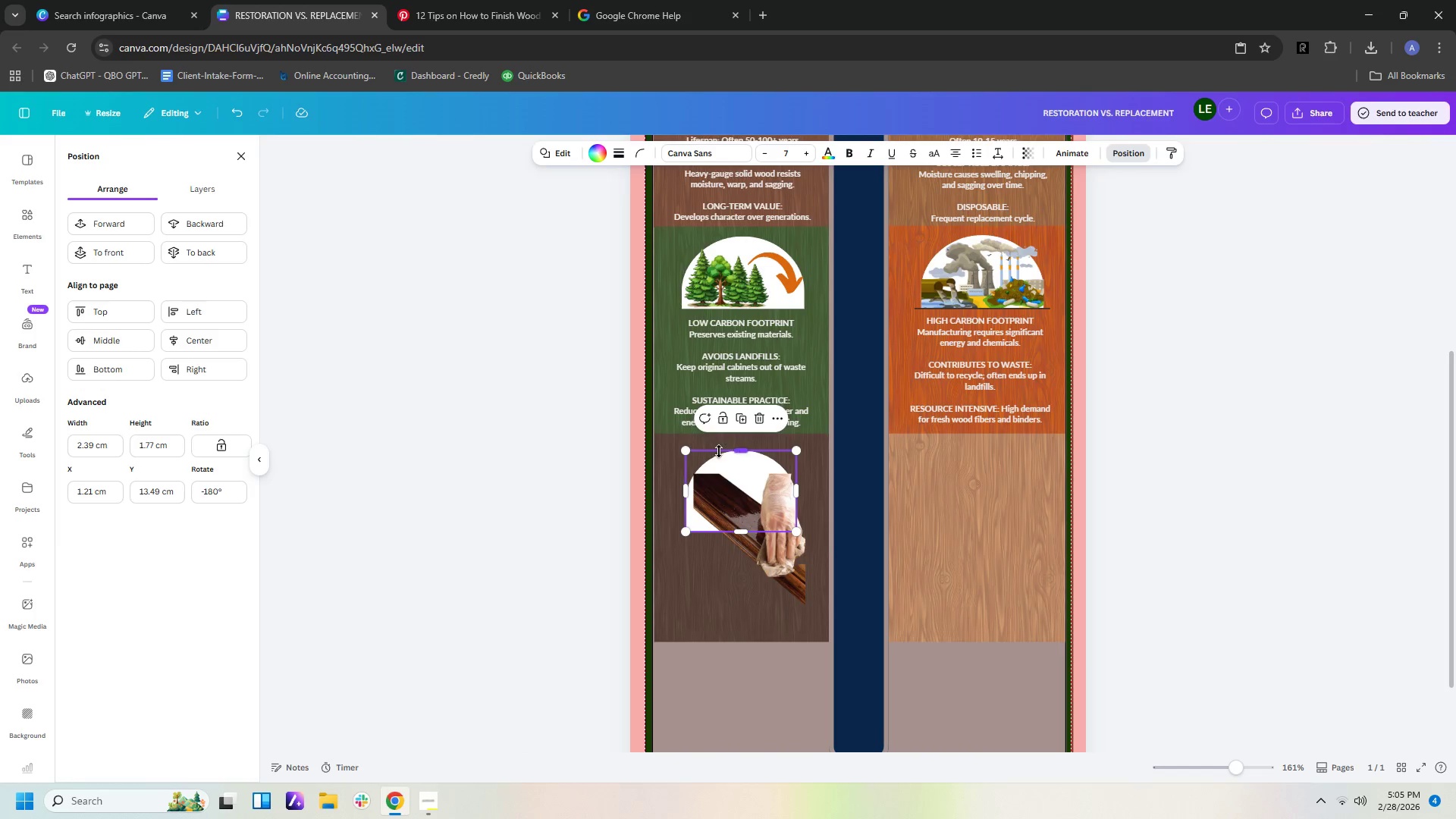 
key(Control+C)
 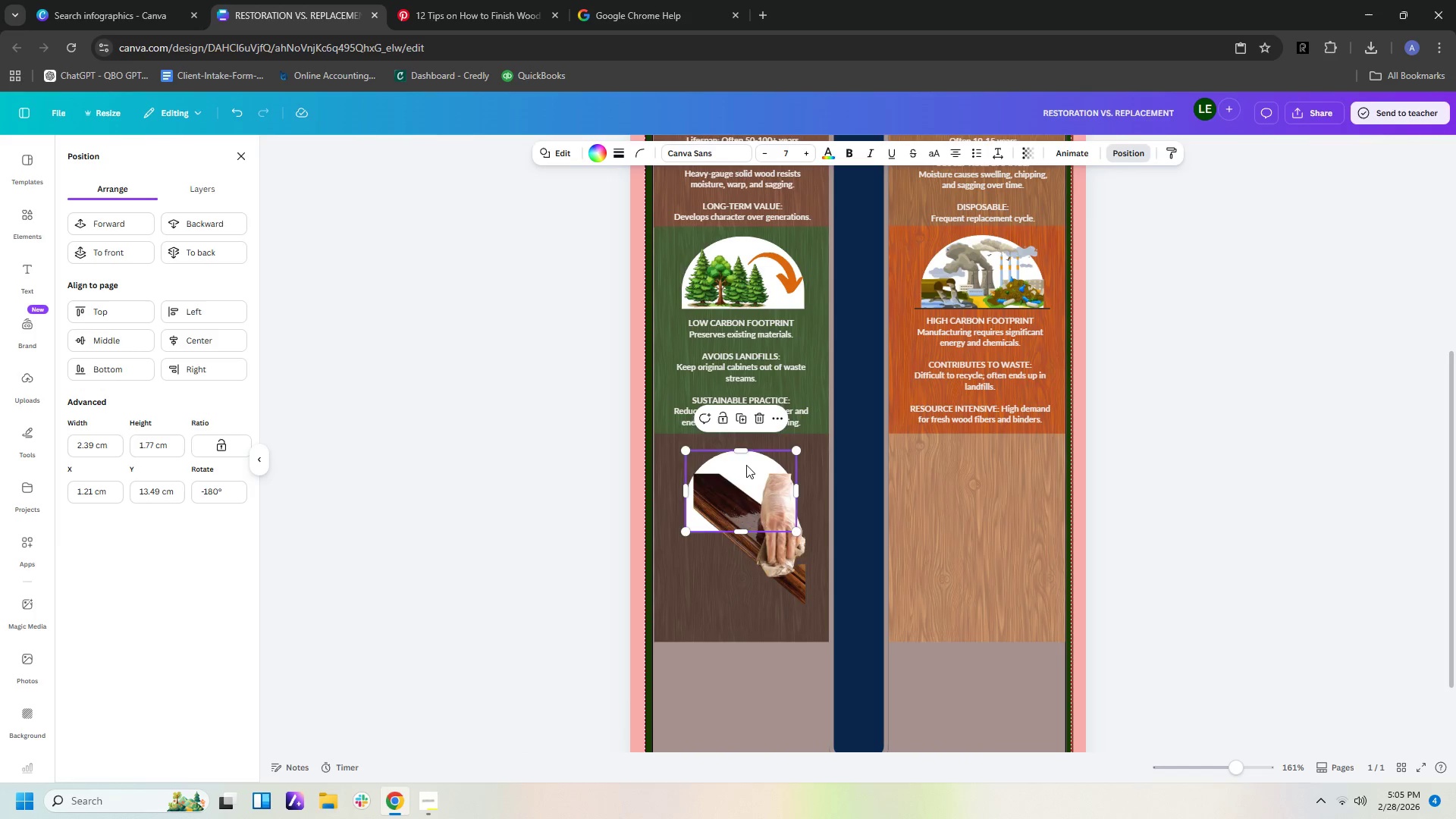 
key(Control+V)
 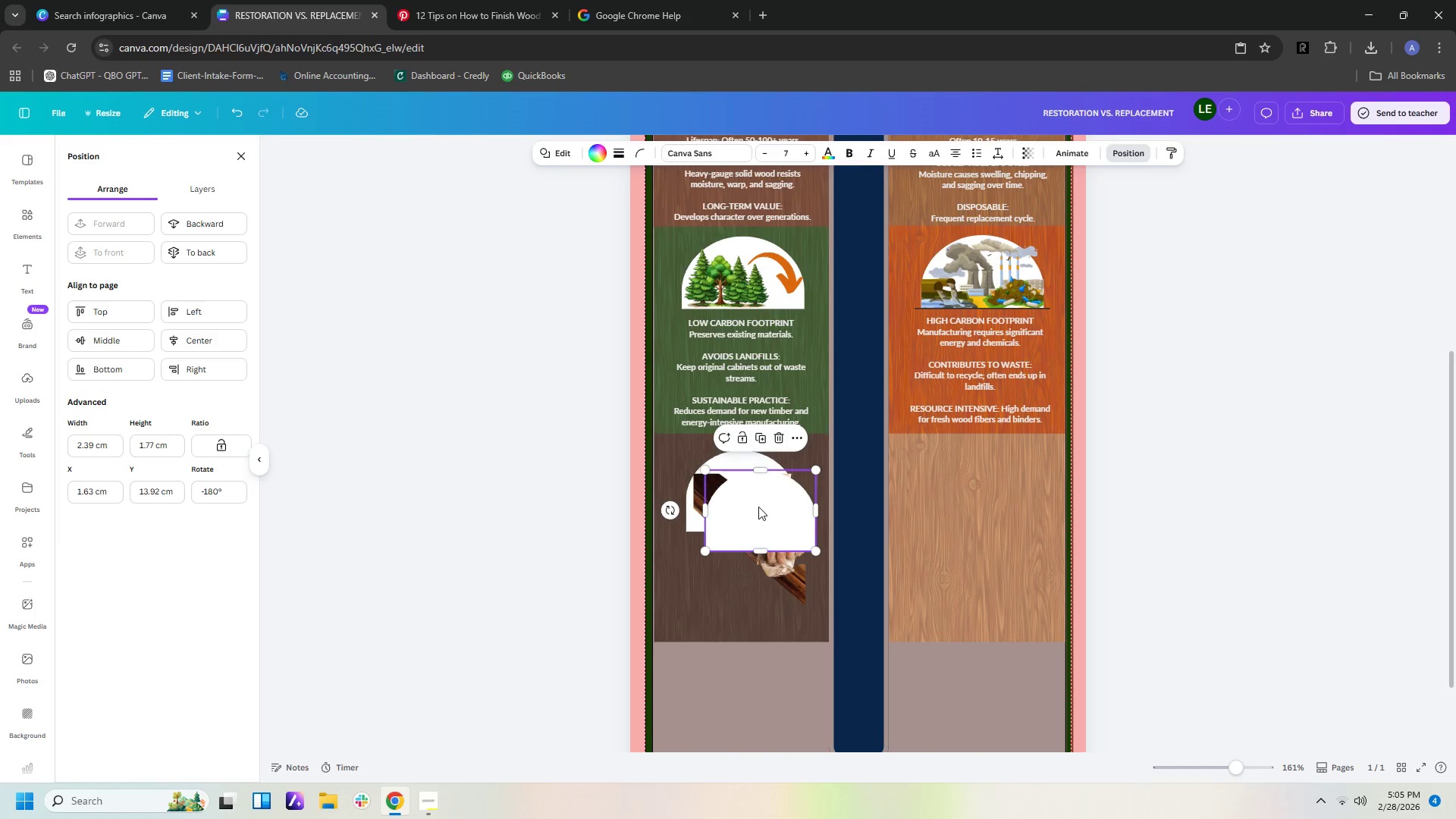 
left_click_drag(start_coordinate=[758, 507], to_coordinate=[976, 493])
 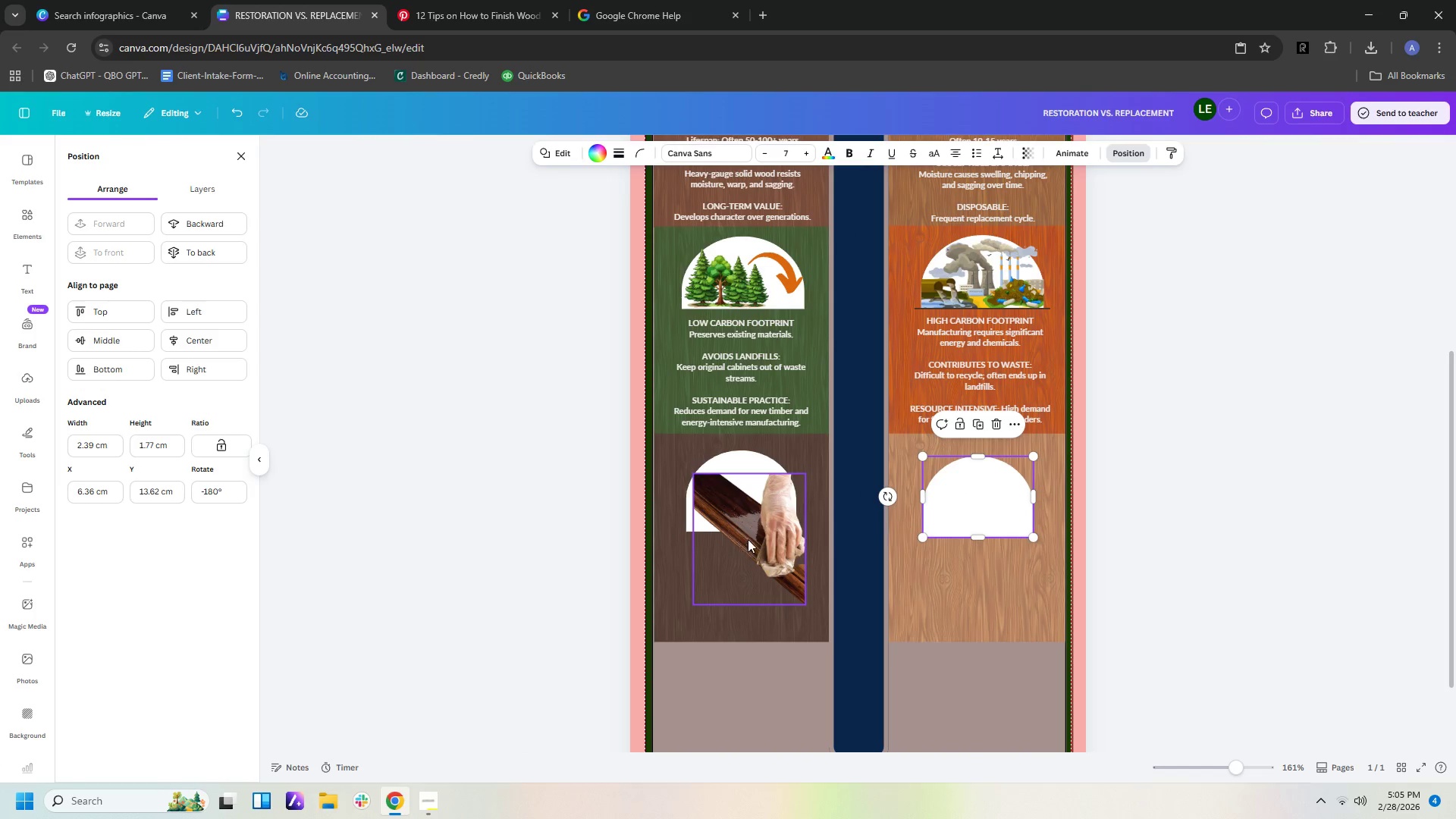 
left_click_drag(start_coordinate=[749, 538], to_coordinate=[746, 527])
 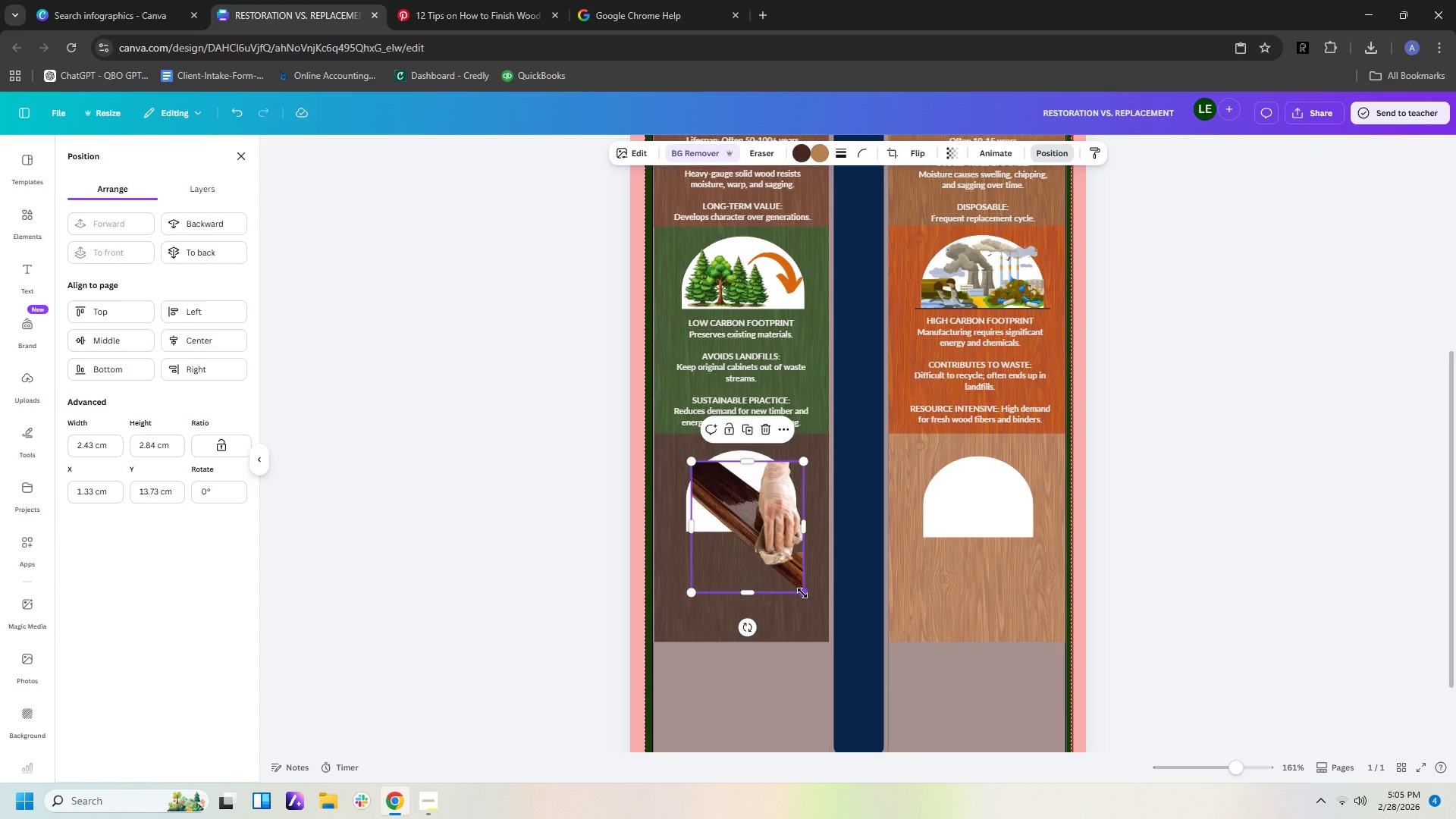 
left_click_drag(start_coordinate=[802, 593], to_coordinate=[768, 532])
 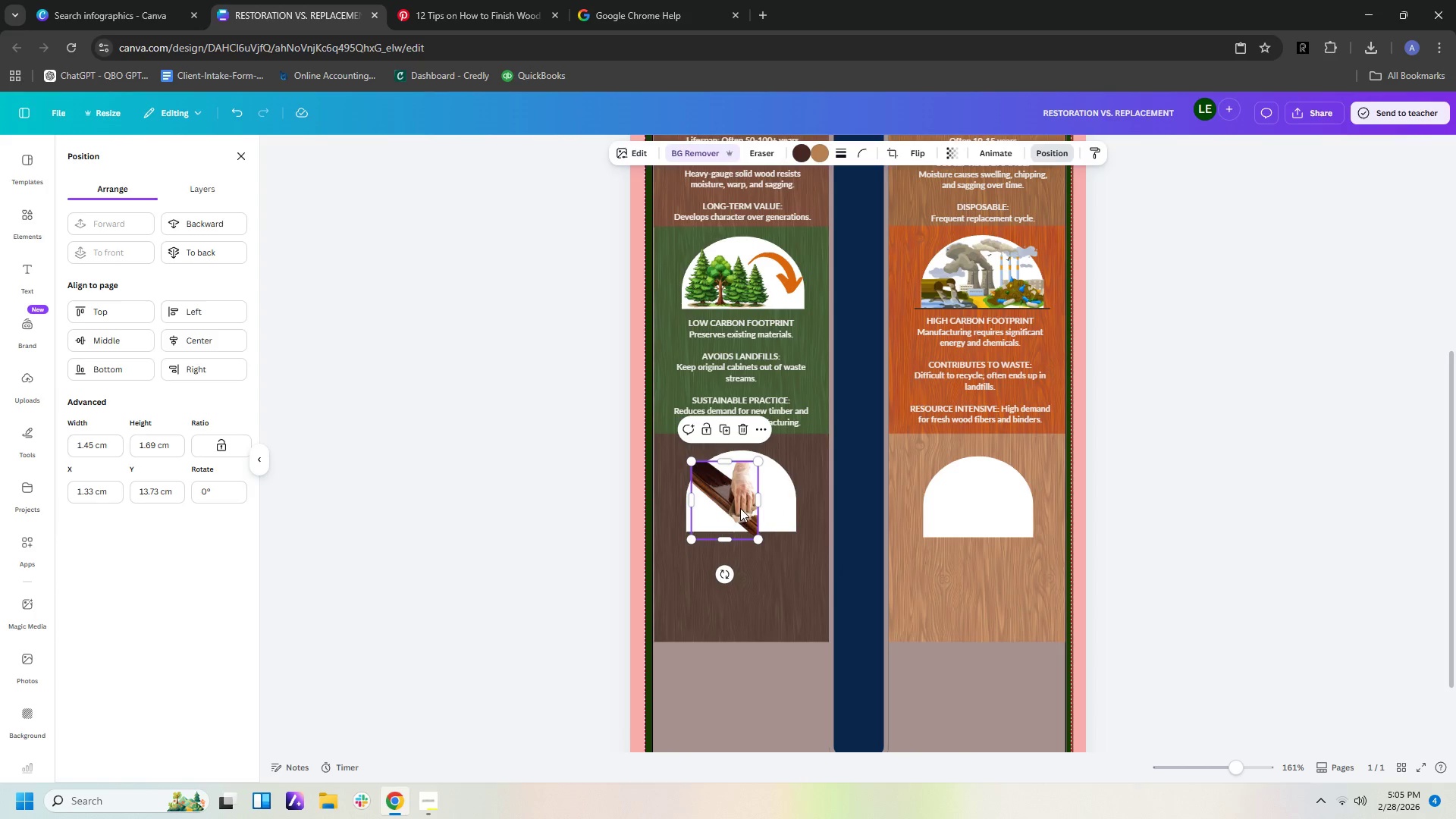 
left_click_drag(start_coordinate=[740, 508], to_coordinate=[754, 508])
 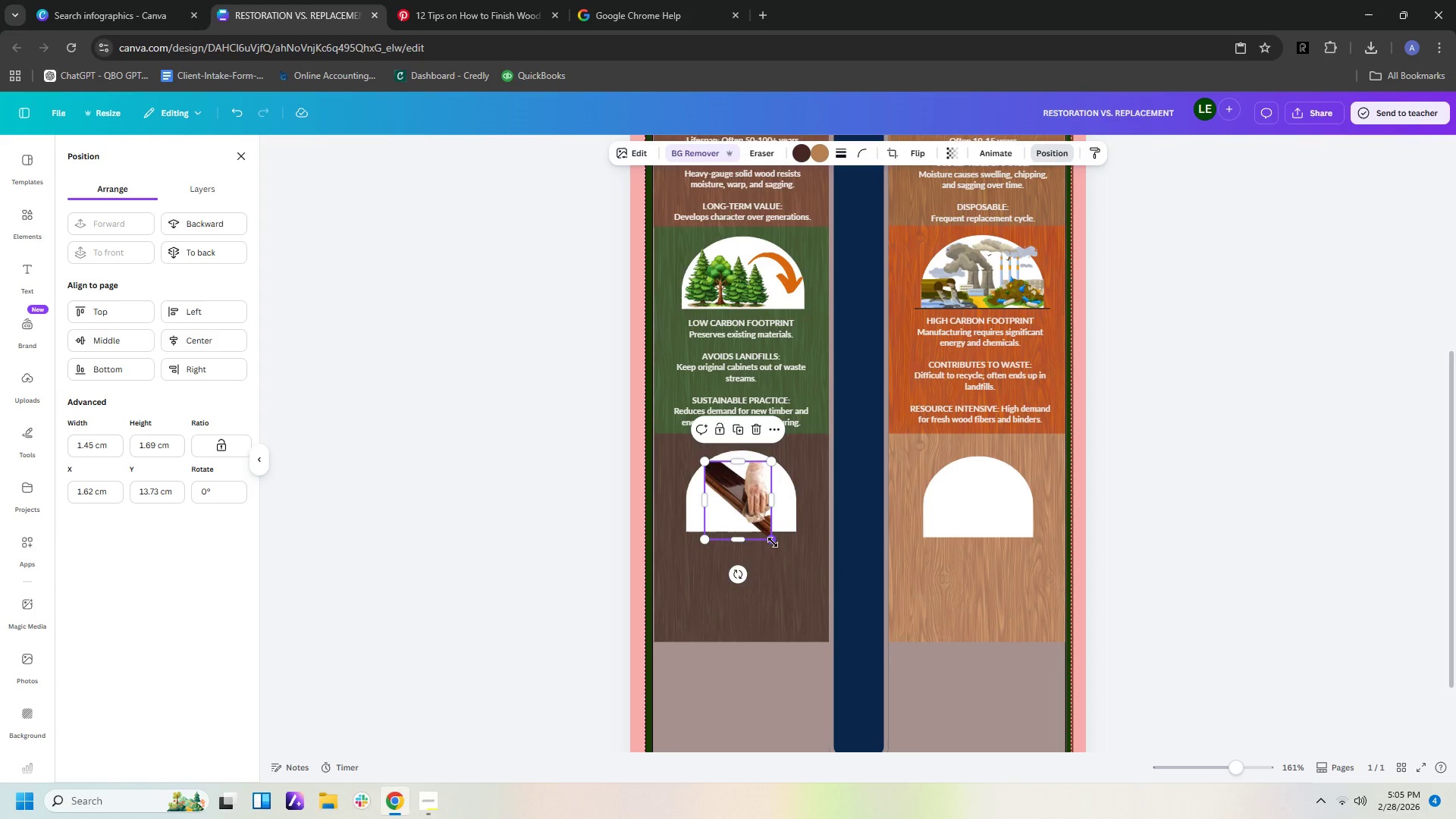 
left_click_drag(start_coordinate=[773, 542], to_coordinate=[786, 555])
 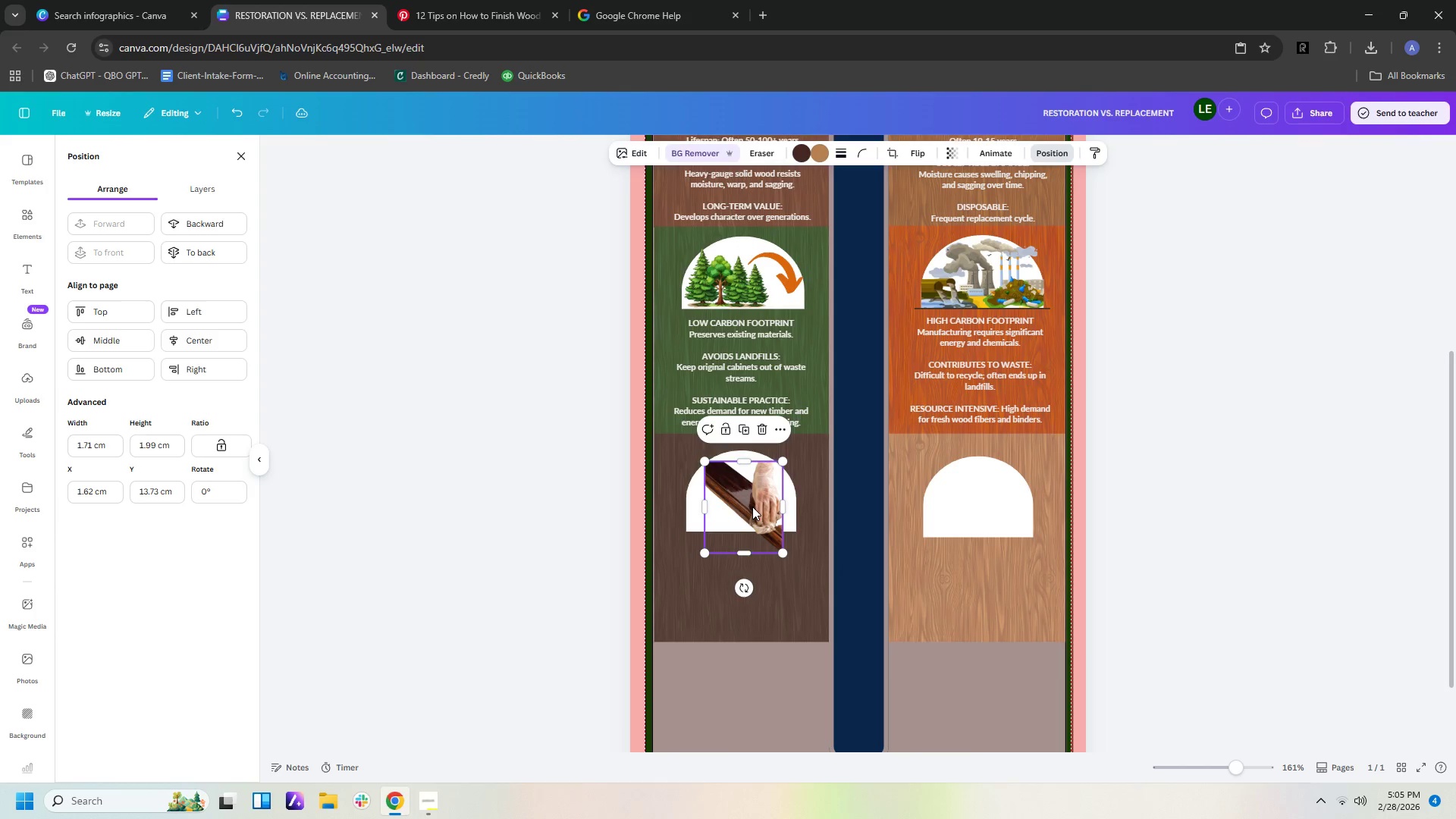 
left_click_drag(start_coordinate=[752, 507], to_coordinate=[746, 494])
 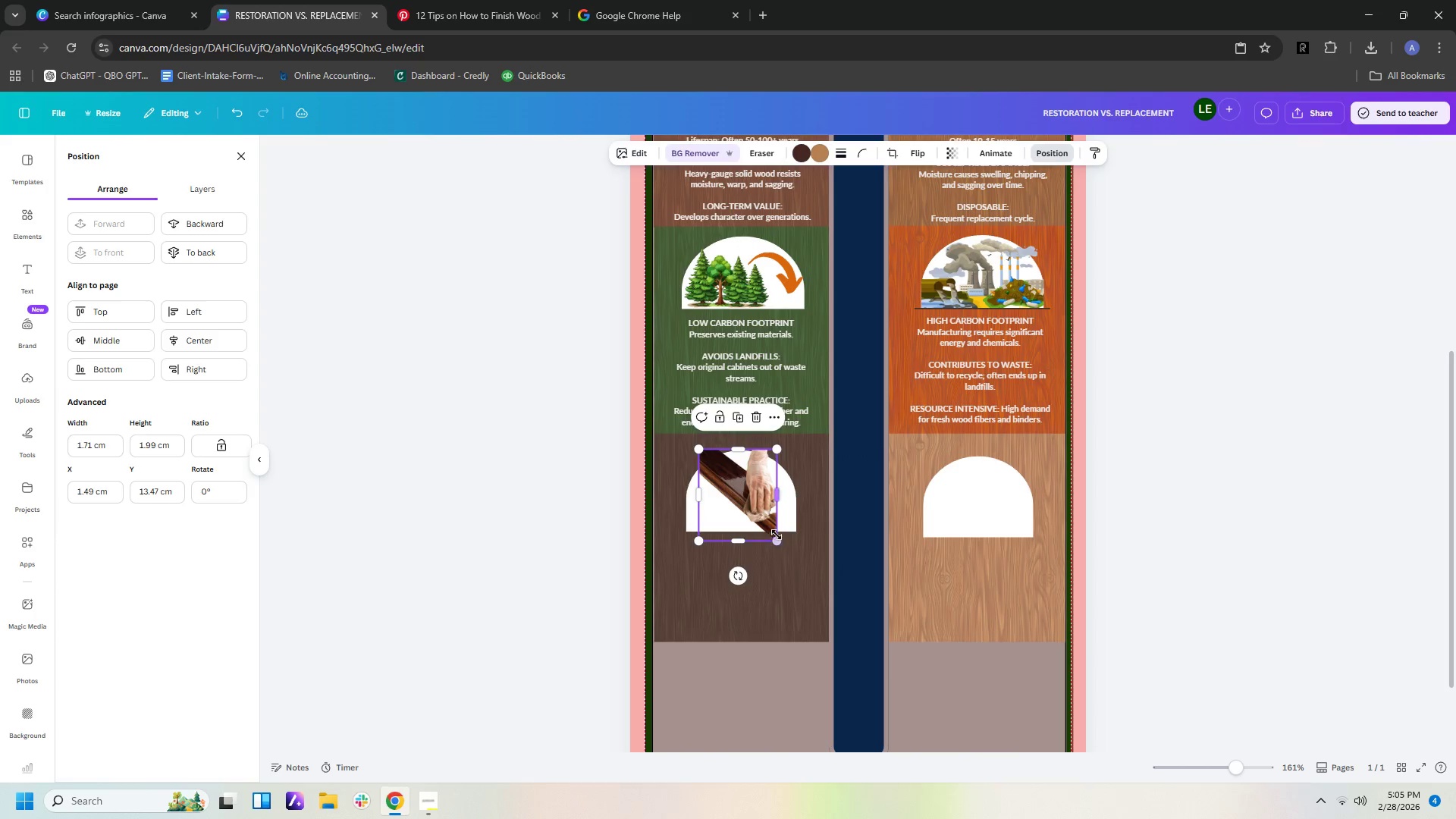 
left_click_drag(start_coordinate=[777, 536], to_coordinate=[791, 558])
 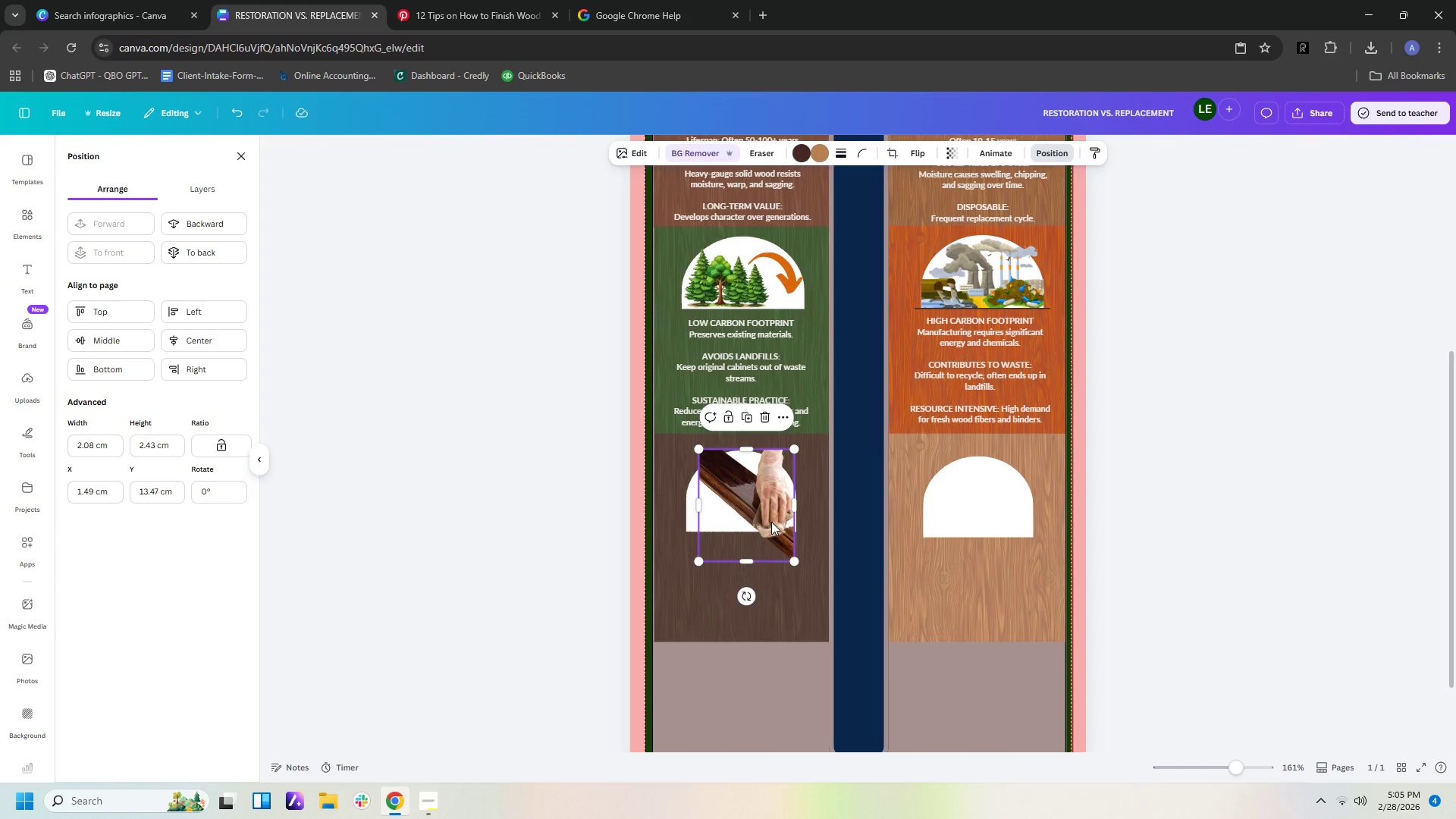 
left_click_drag(start_coordinate=[771, 522], to_coordinate=[764, 518])
 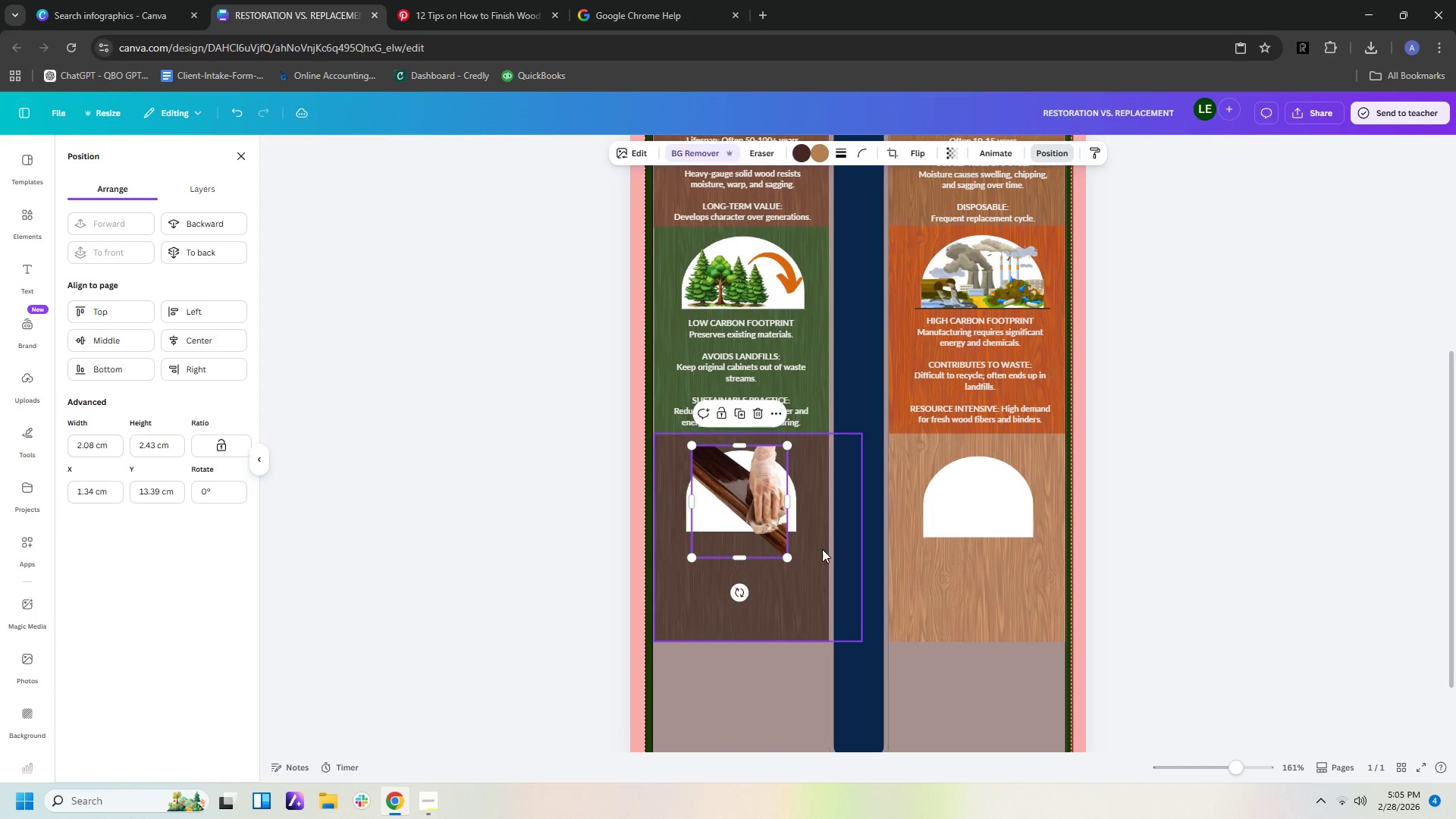 
left_click([822, 549])
 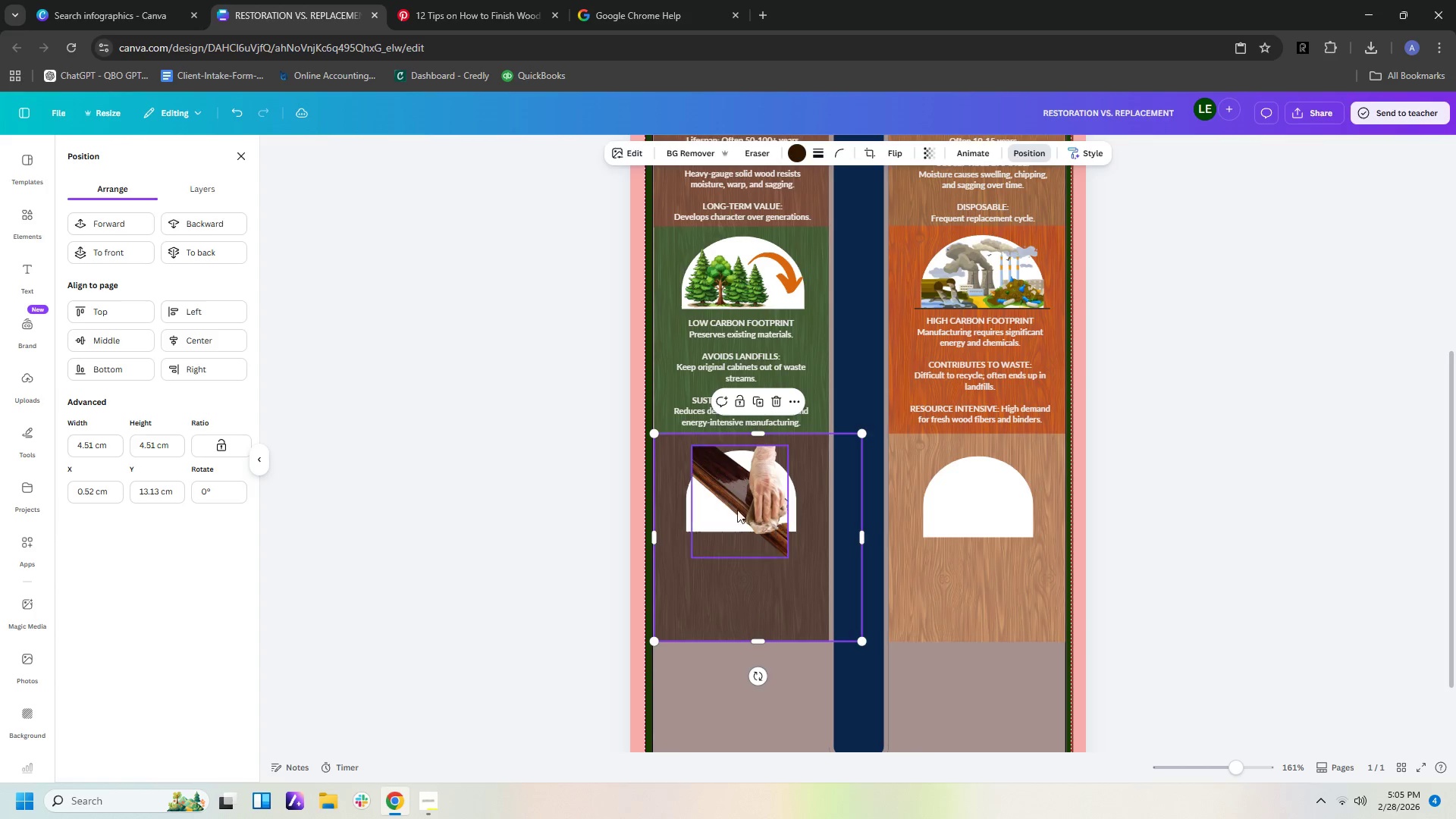 
left_click_drag(start_coordinate=[750, 500], to_coordinate=[758, 500])
 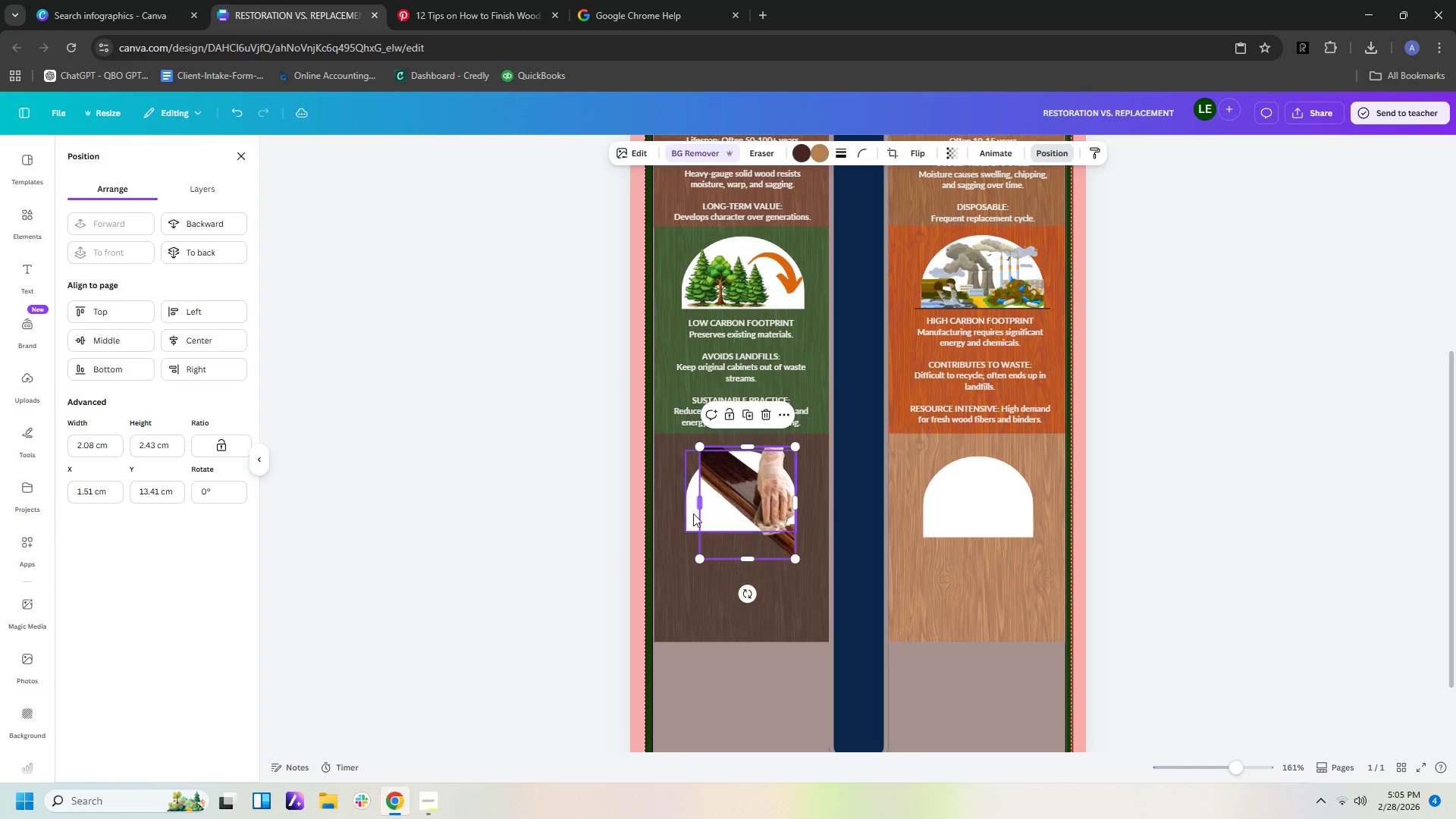 
left_click([693, 513])
 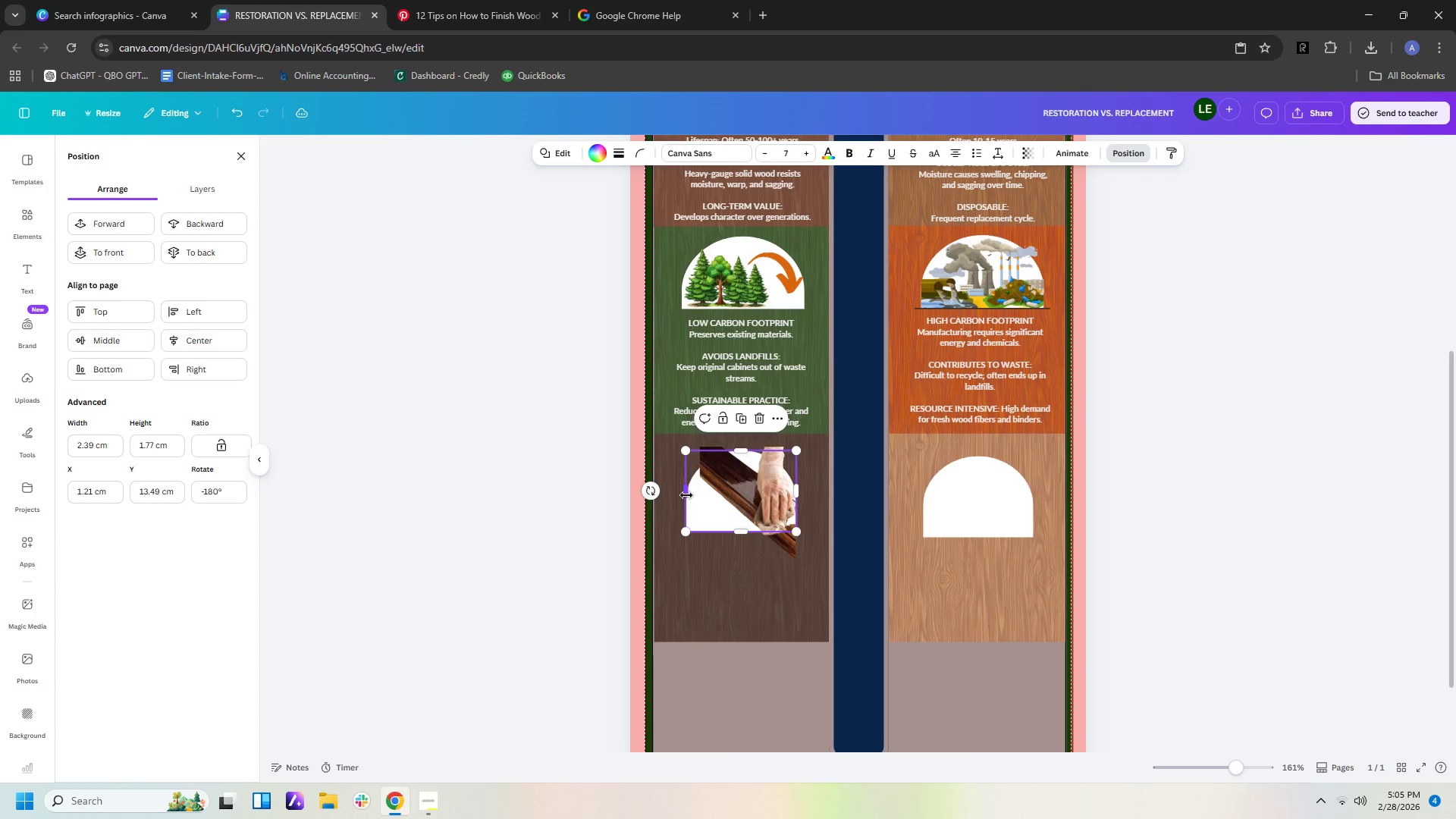 
left_click_drag(start_coordinate=[686, 495], to_coordinate=[696, 492])
 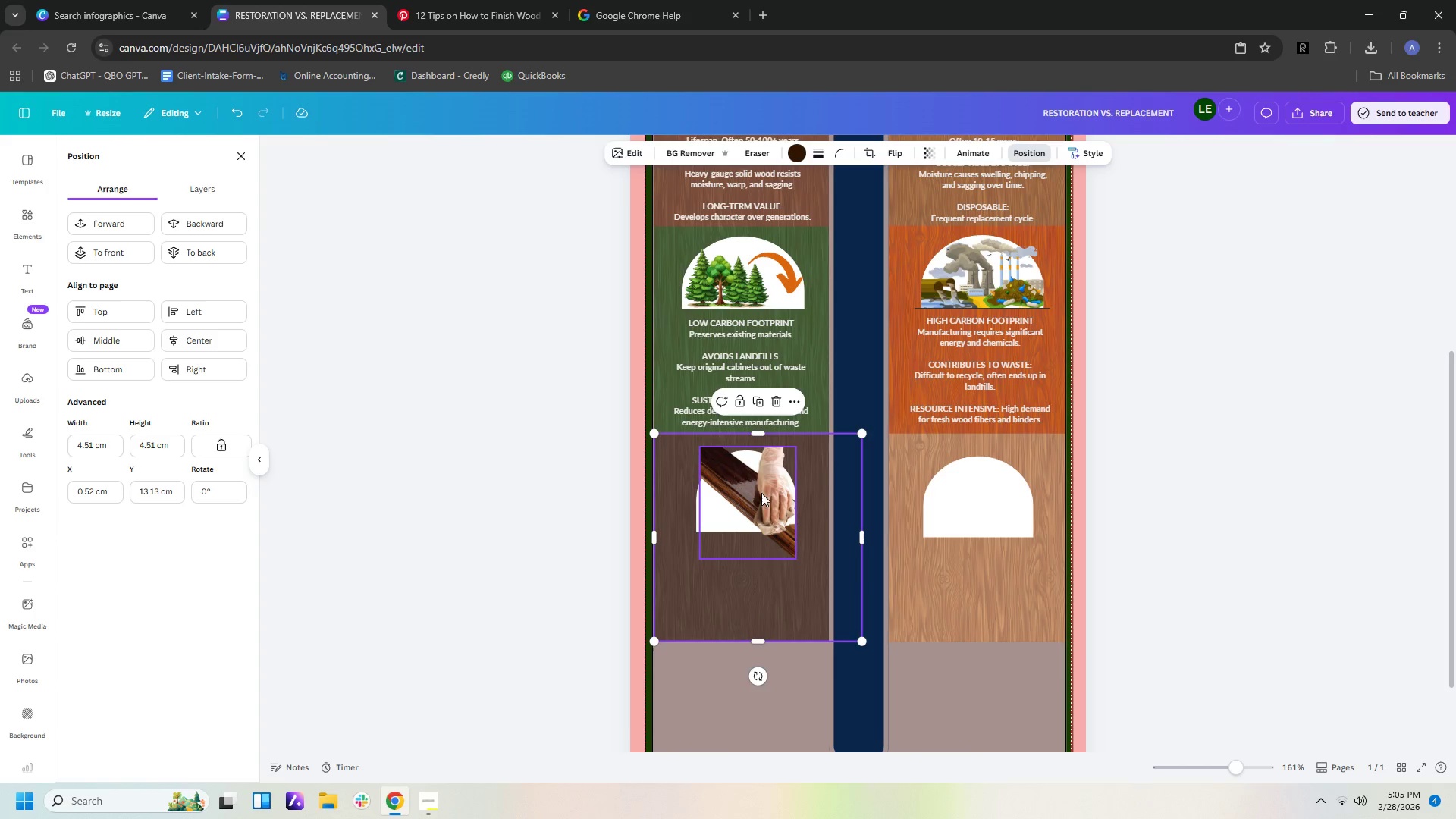 
left_click([912, 514])
 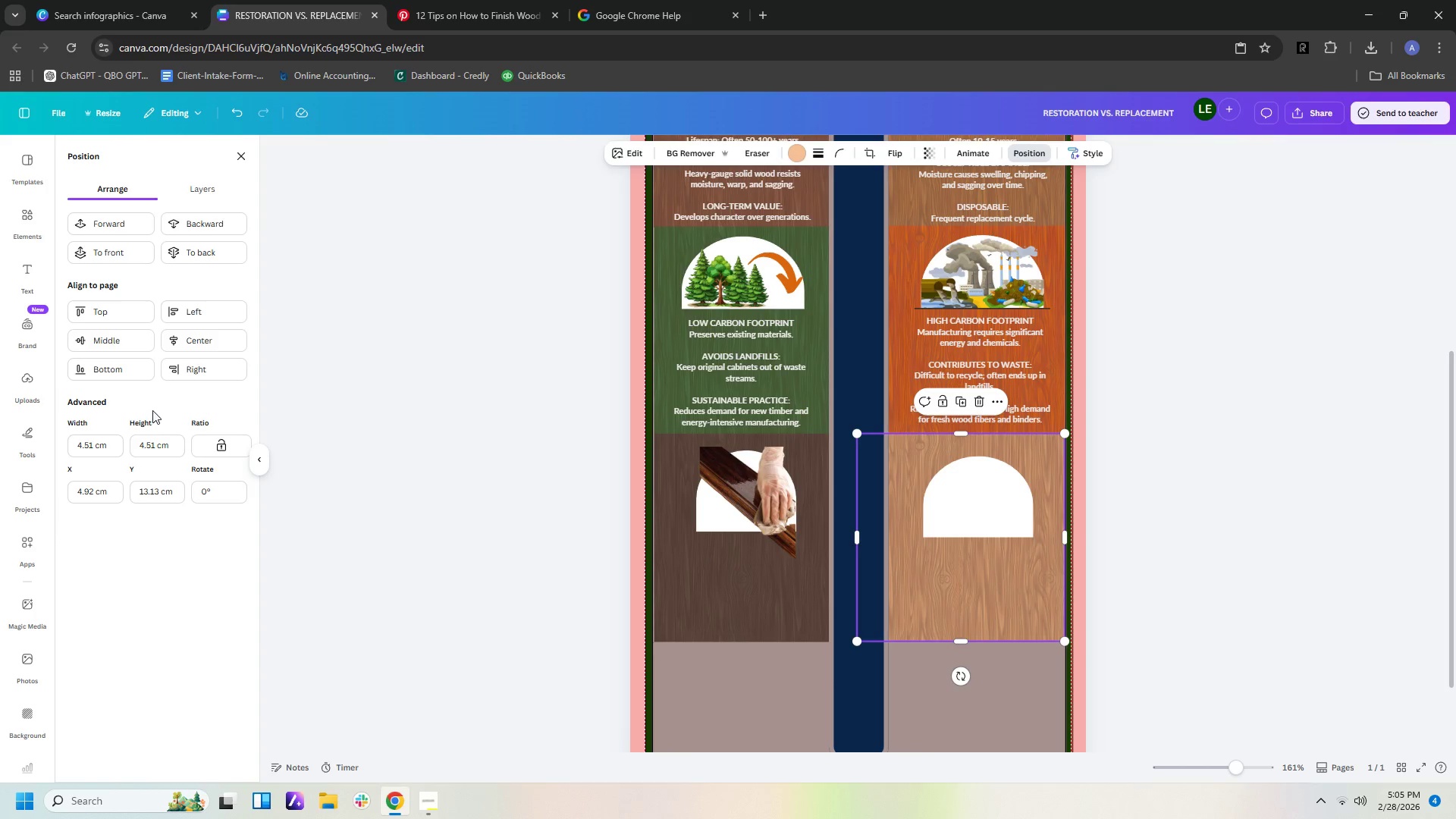 
wait(8.56)
 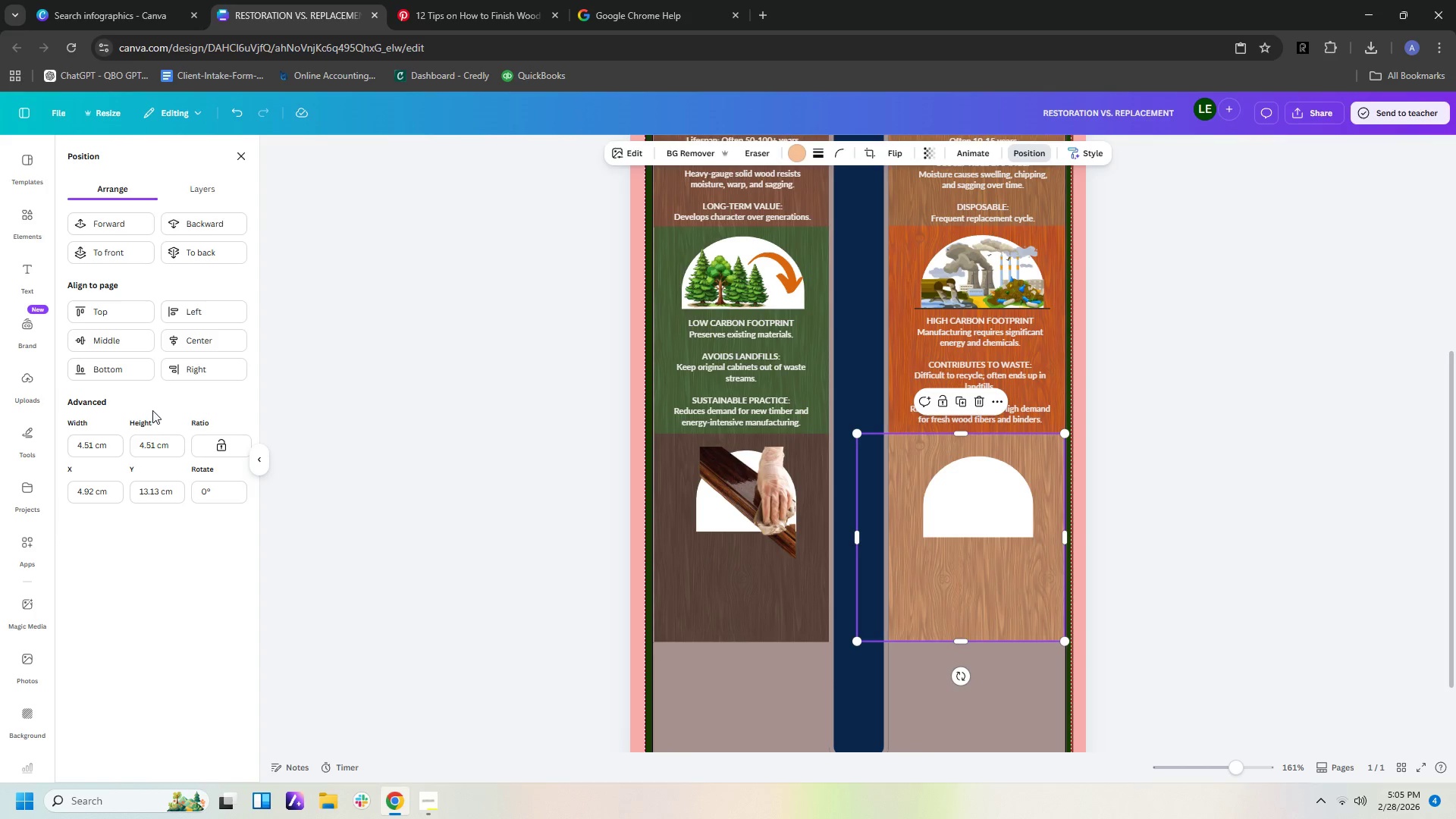 
left_click([764, 506])
 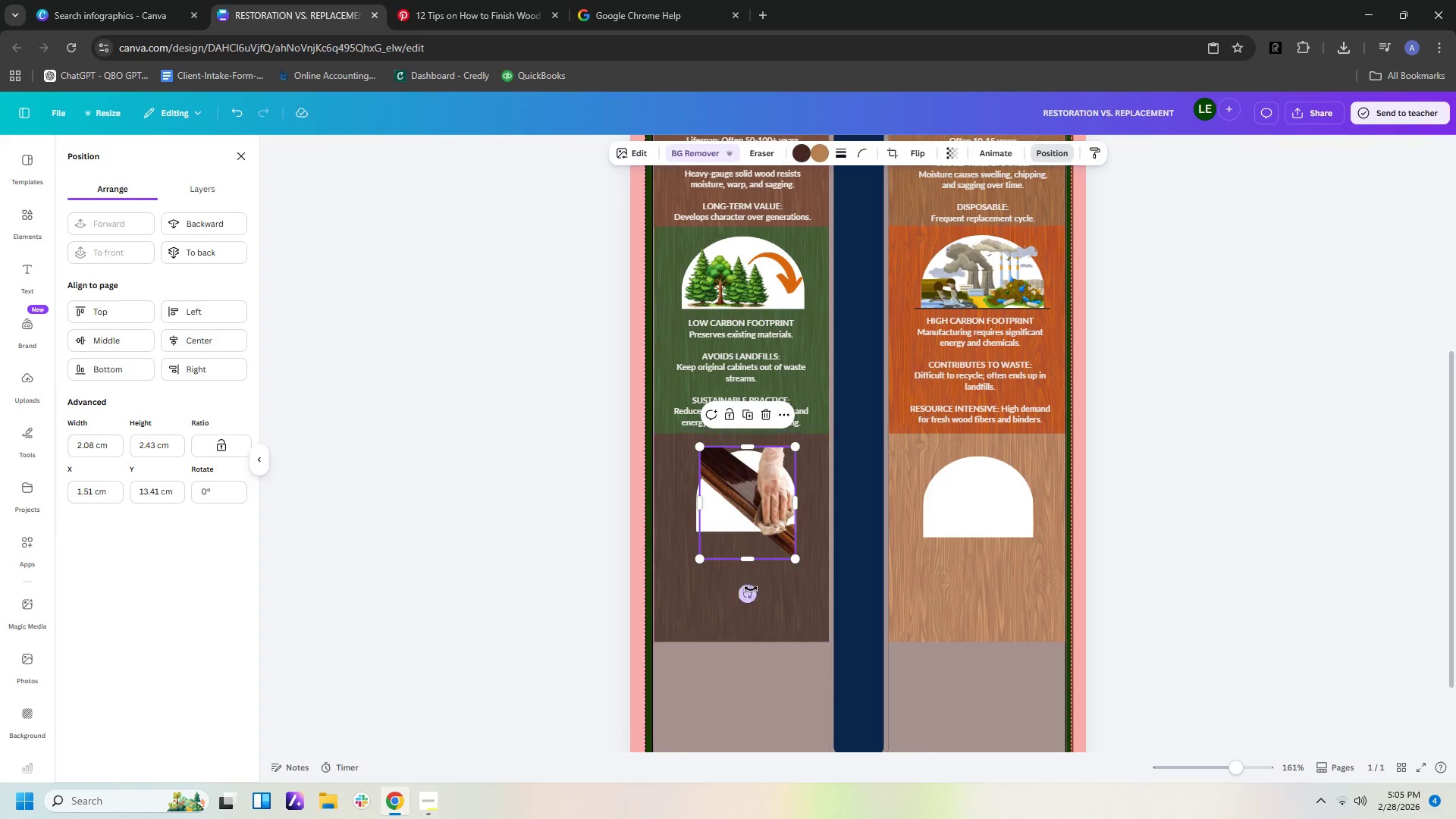 
left_click_drag(start_coordinate=[748, 592], to_coordinate=[765, 563])
 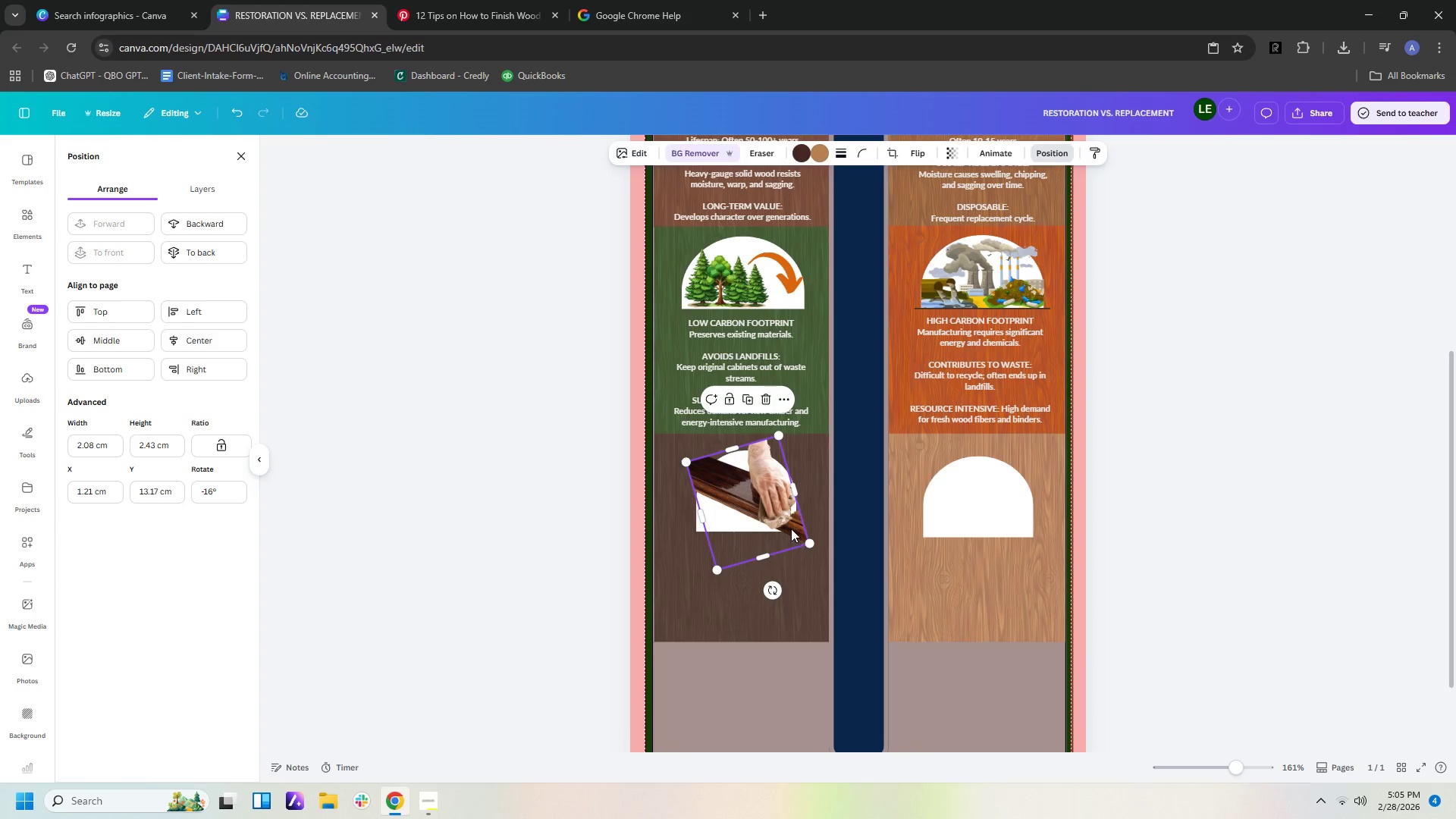 
left_click_drag(start_coordinate=[810, 542], to_coordinate=[795, 531])
 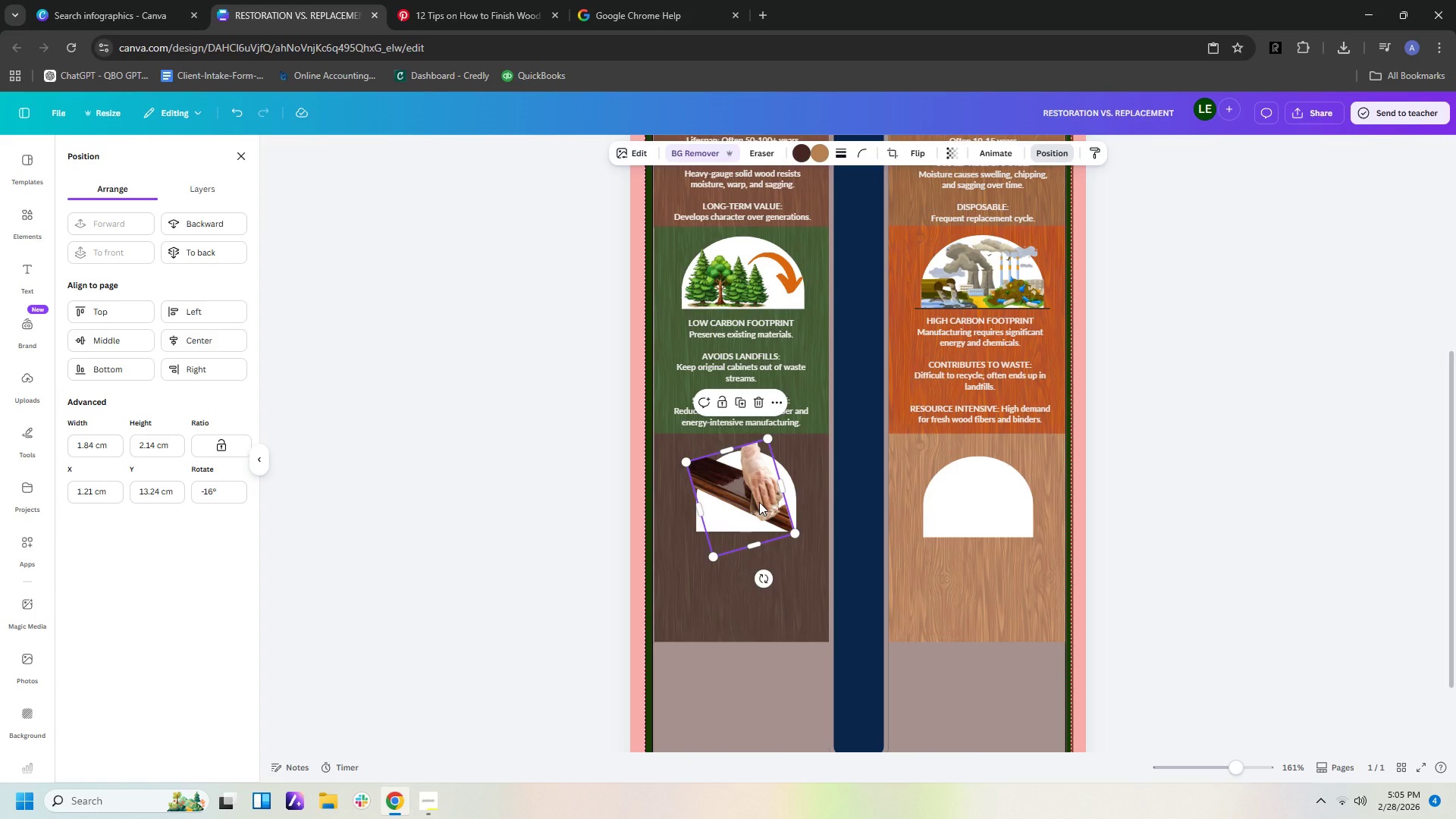 
left_click_drag(start_coordinate=[759, 502], to_coordinate=[764, 504])
 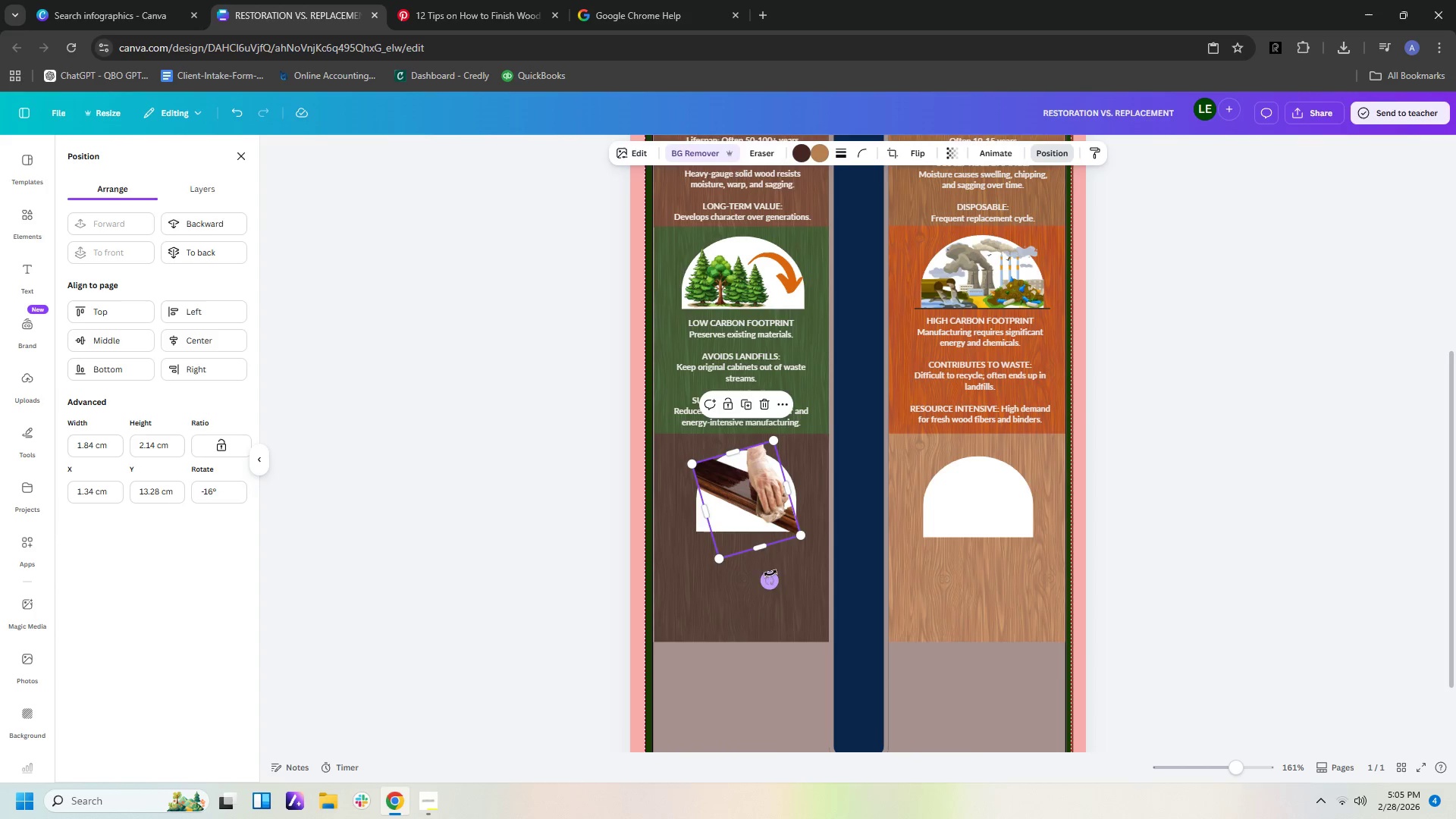 
left_click_drag(start_coordinate=[770, 574], to_coordinate=[751, 561])
 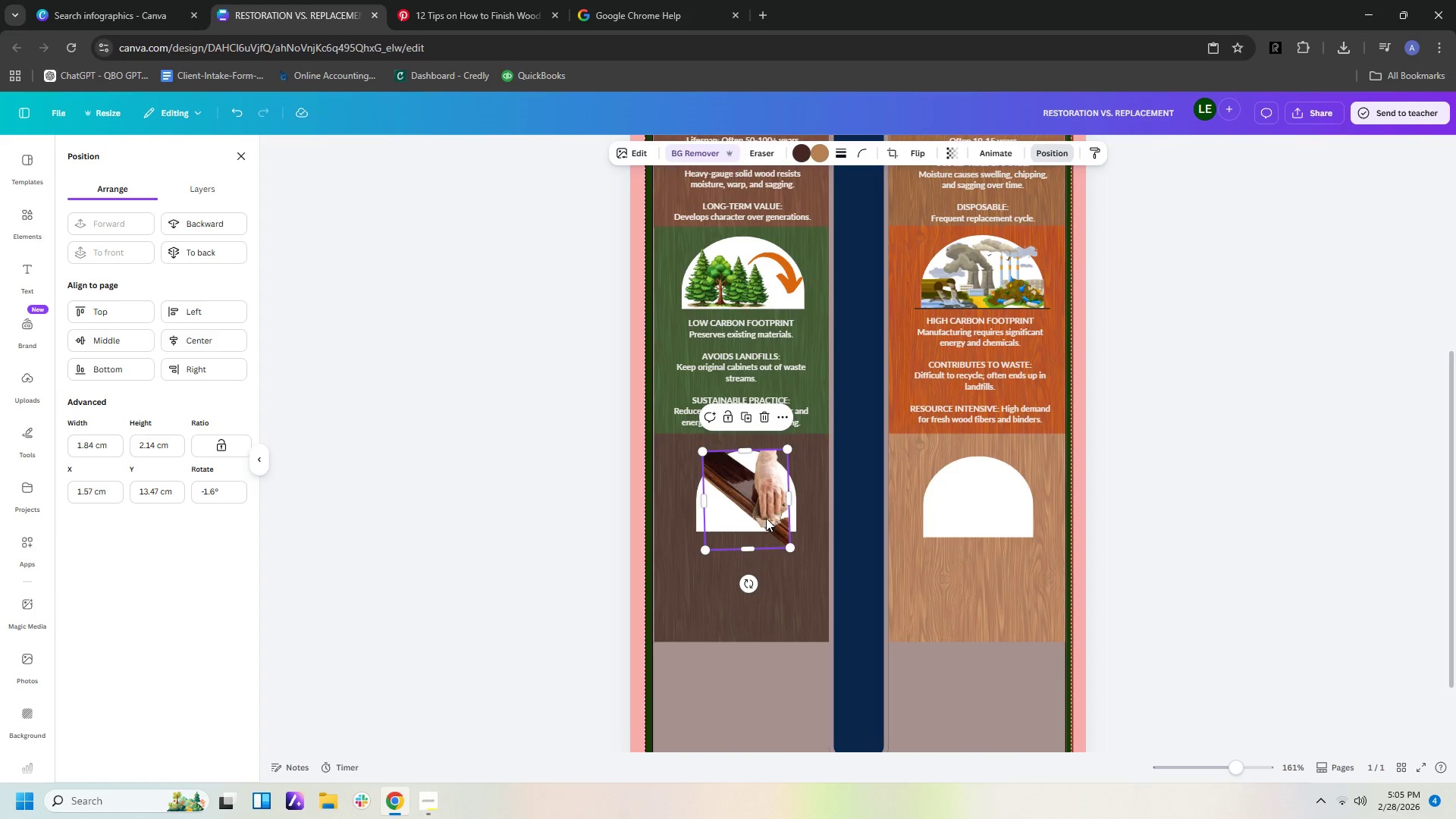 
left_click_drag(start_coordinate=[766, 514], to_coordinate=[774, 504])
 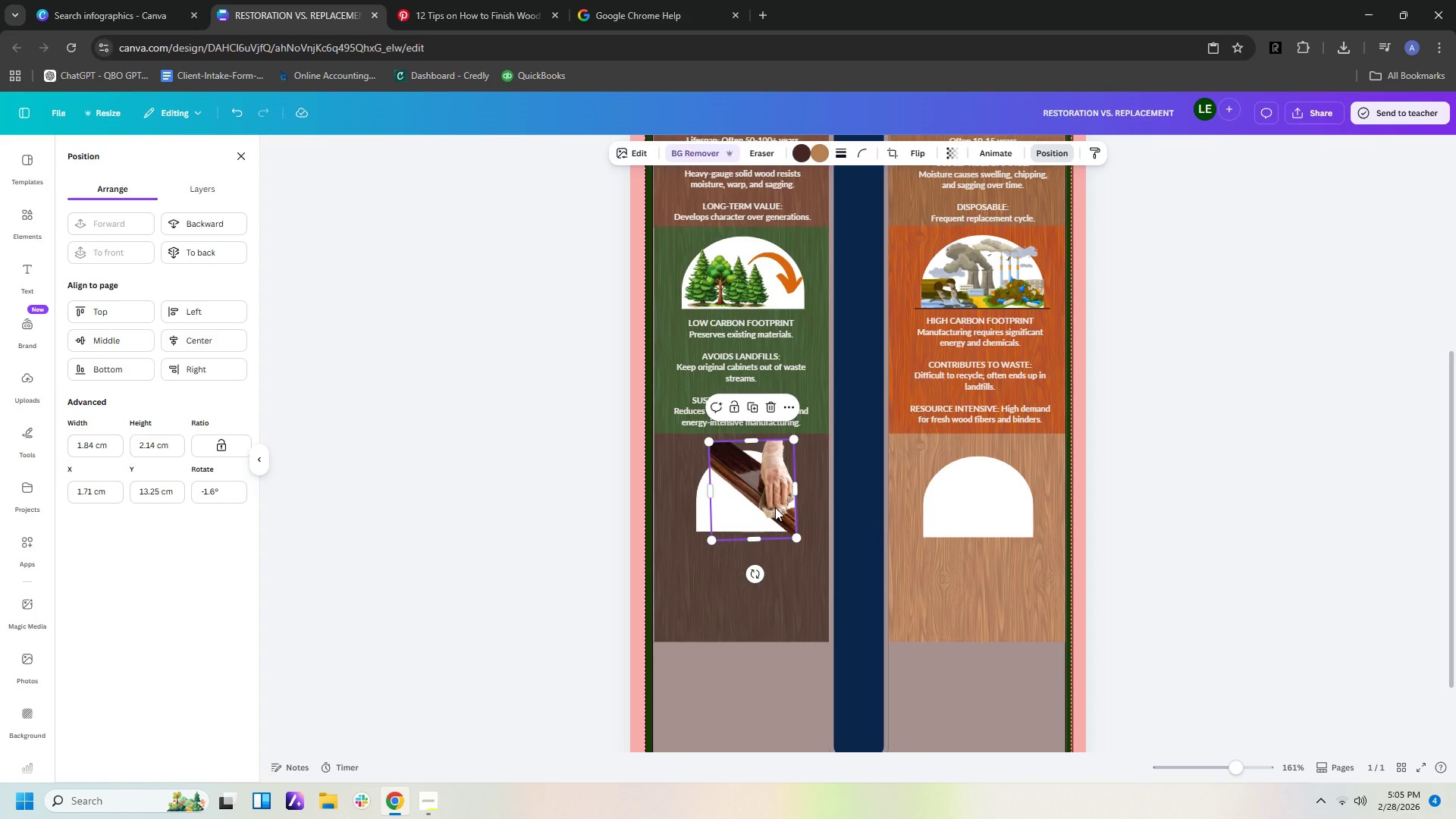 
left_click_drag(start_coordinate=[777, 507], to_coordinate=[772, 516])
 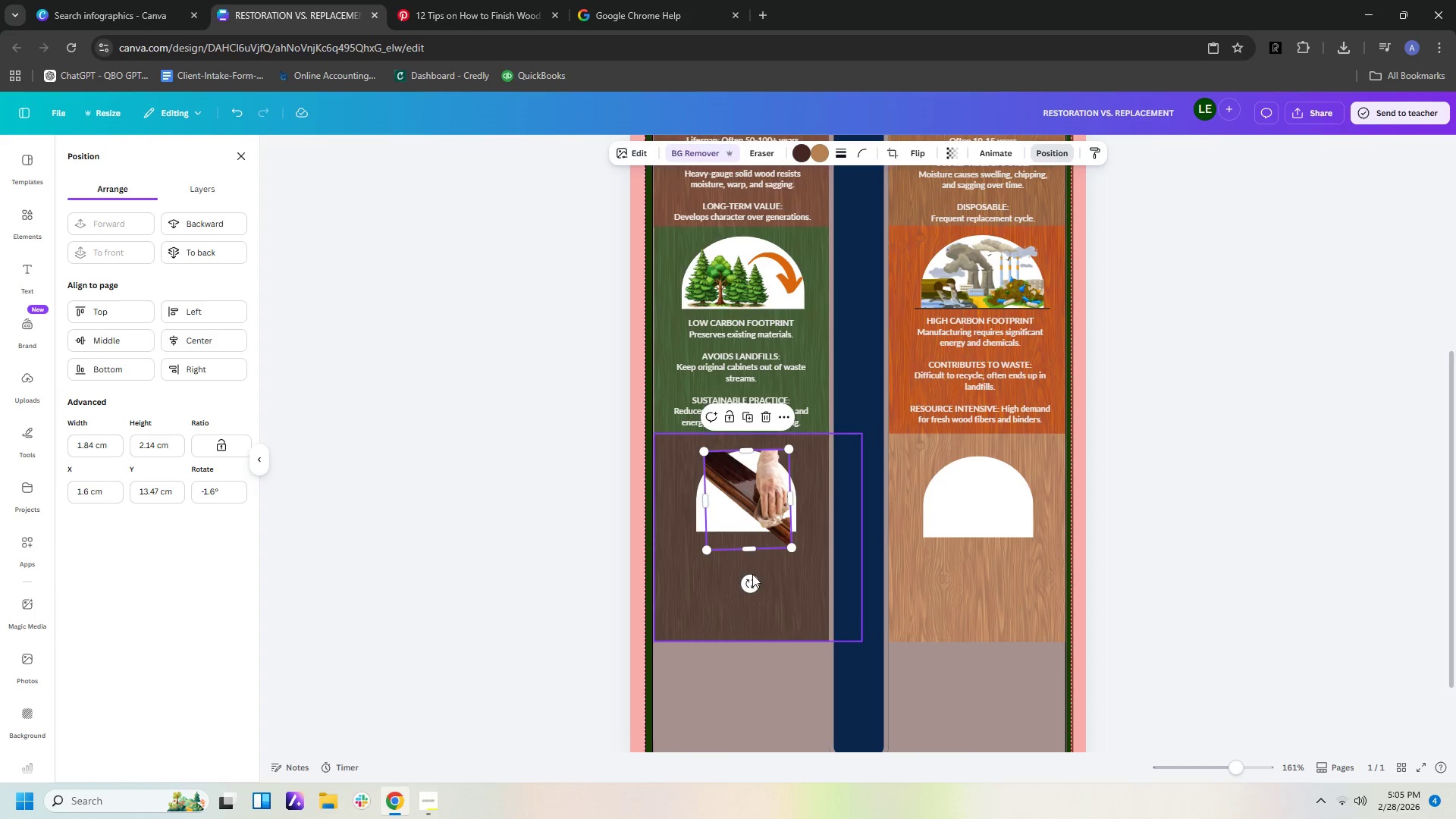 
left_click_drag(start_coordinate=[750, 576], to_coordinate=[757, 560])
 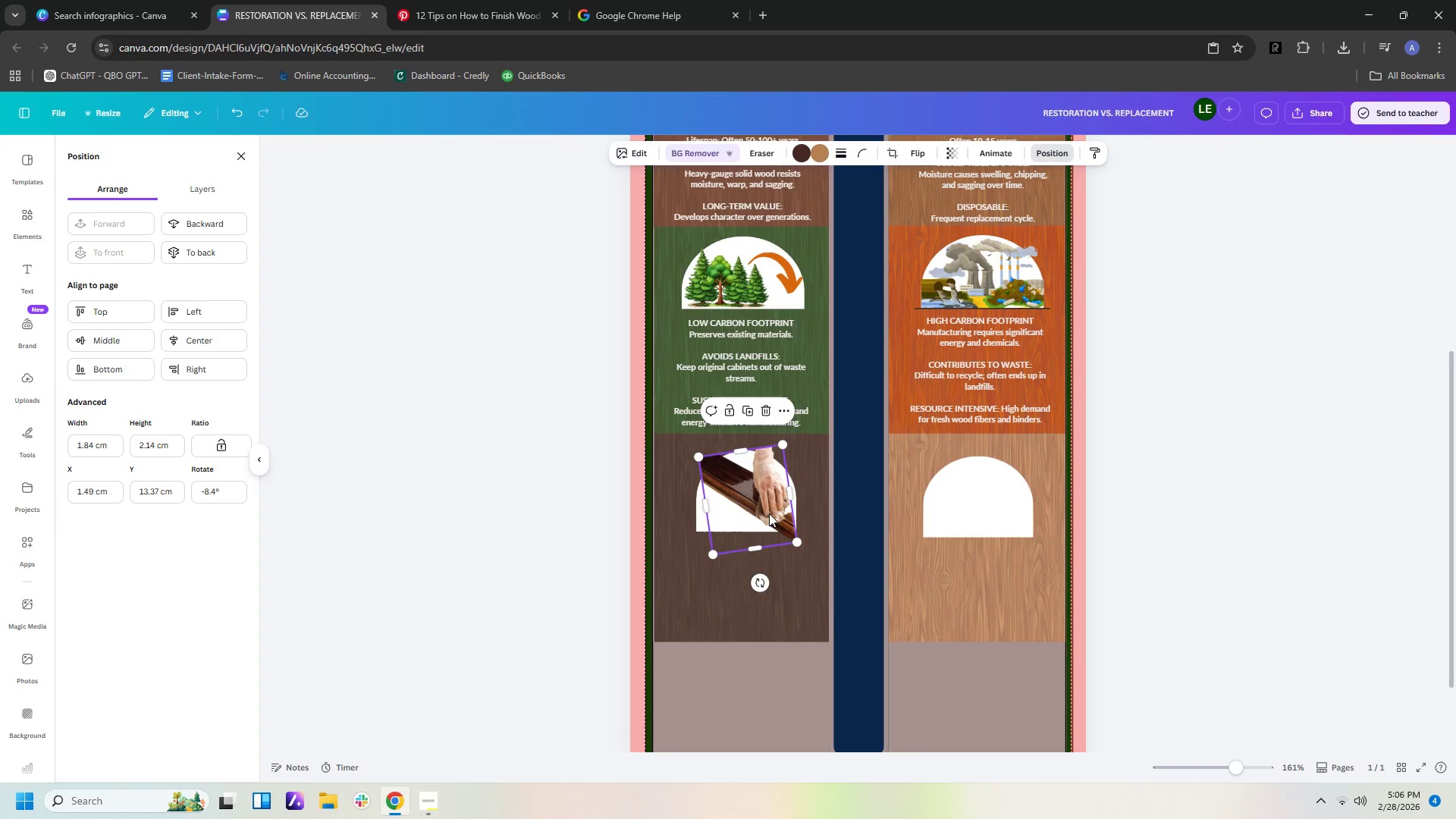 
left_click_drag(start_coordinate=[770, 513], to_coordinate=[772, 509])
 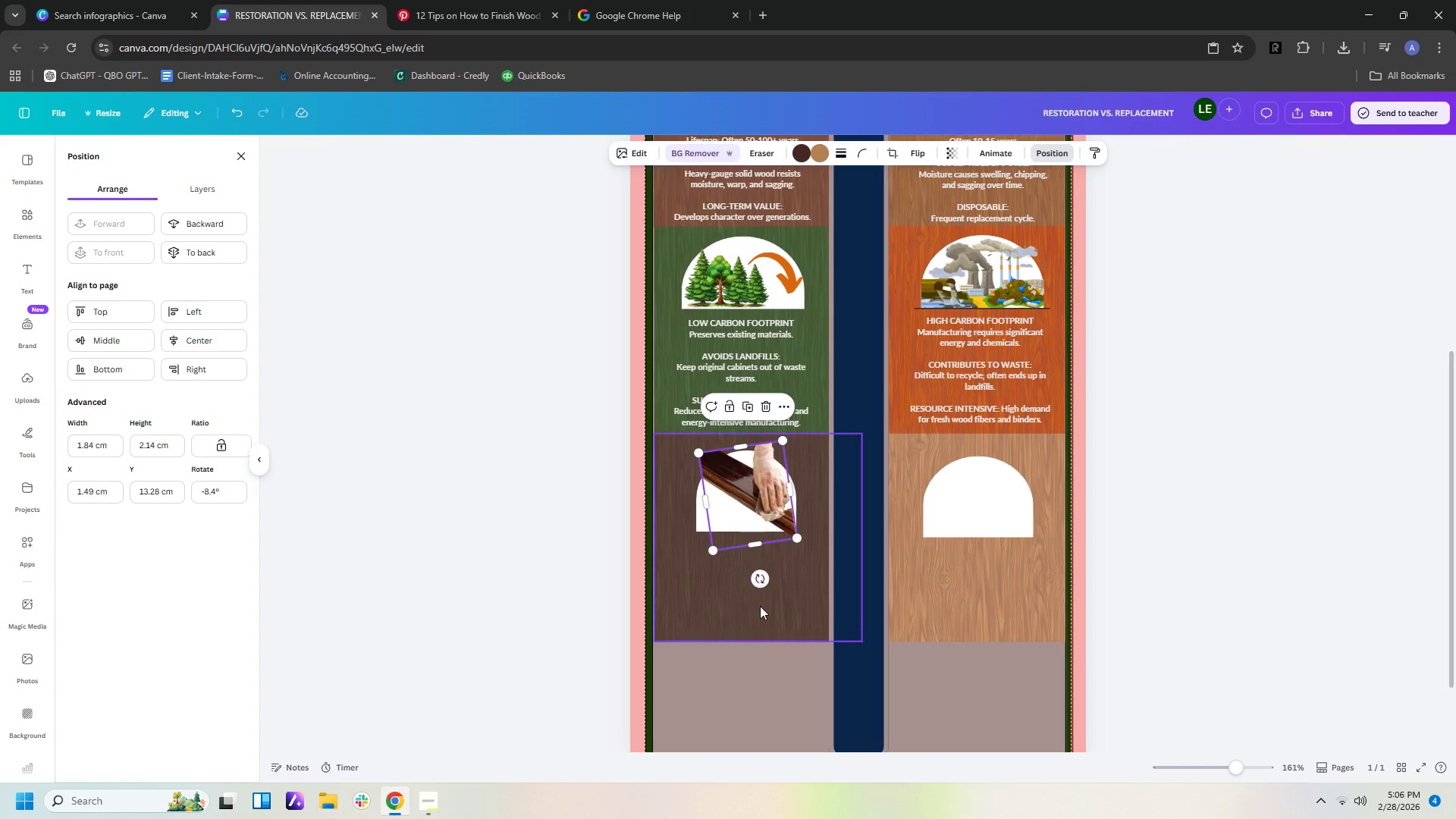 
left_click([760, 606])
 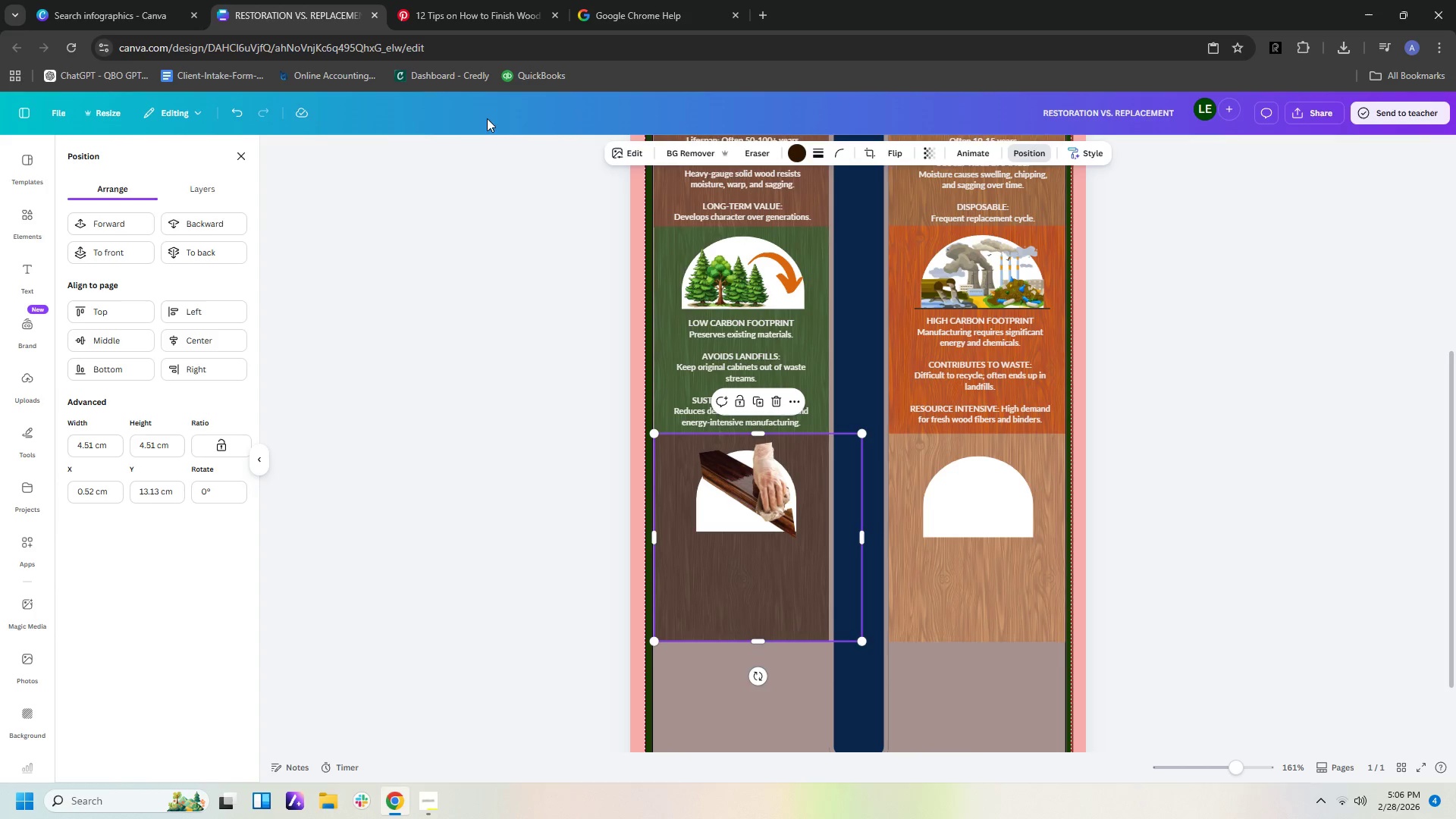 
left_click([469, 21])
 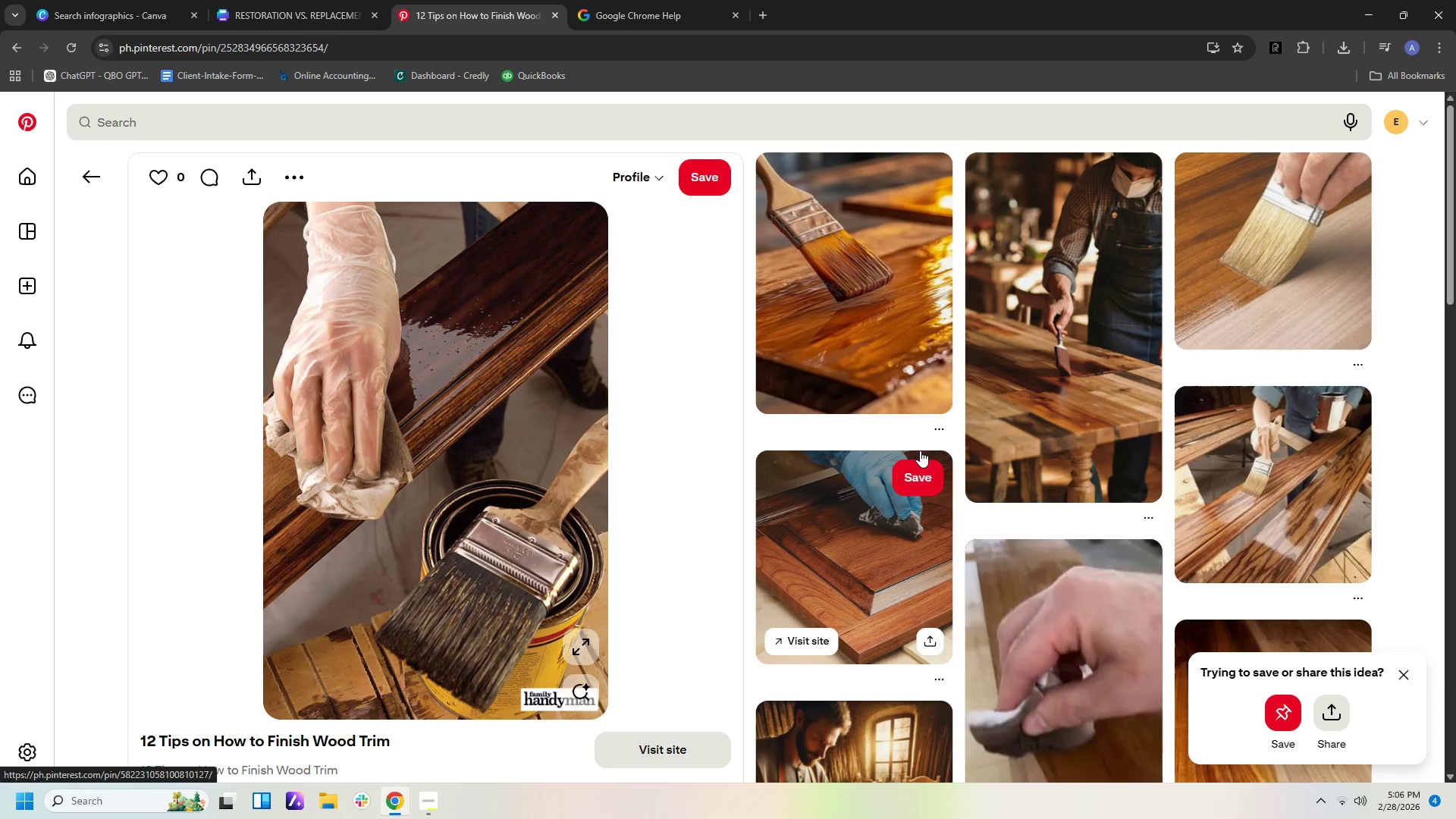 
scroll: coordinate [896, 582], scroll_direction: down, amount: 14.0
 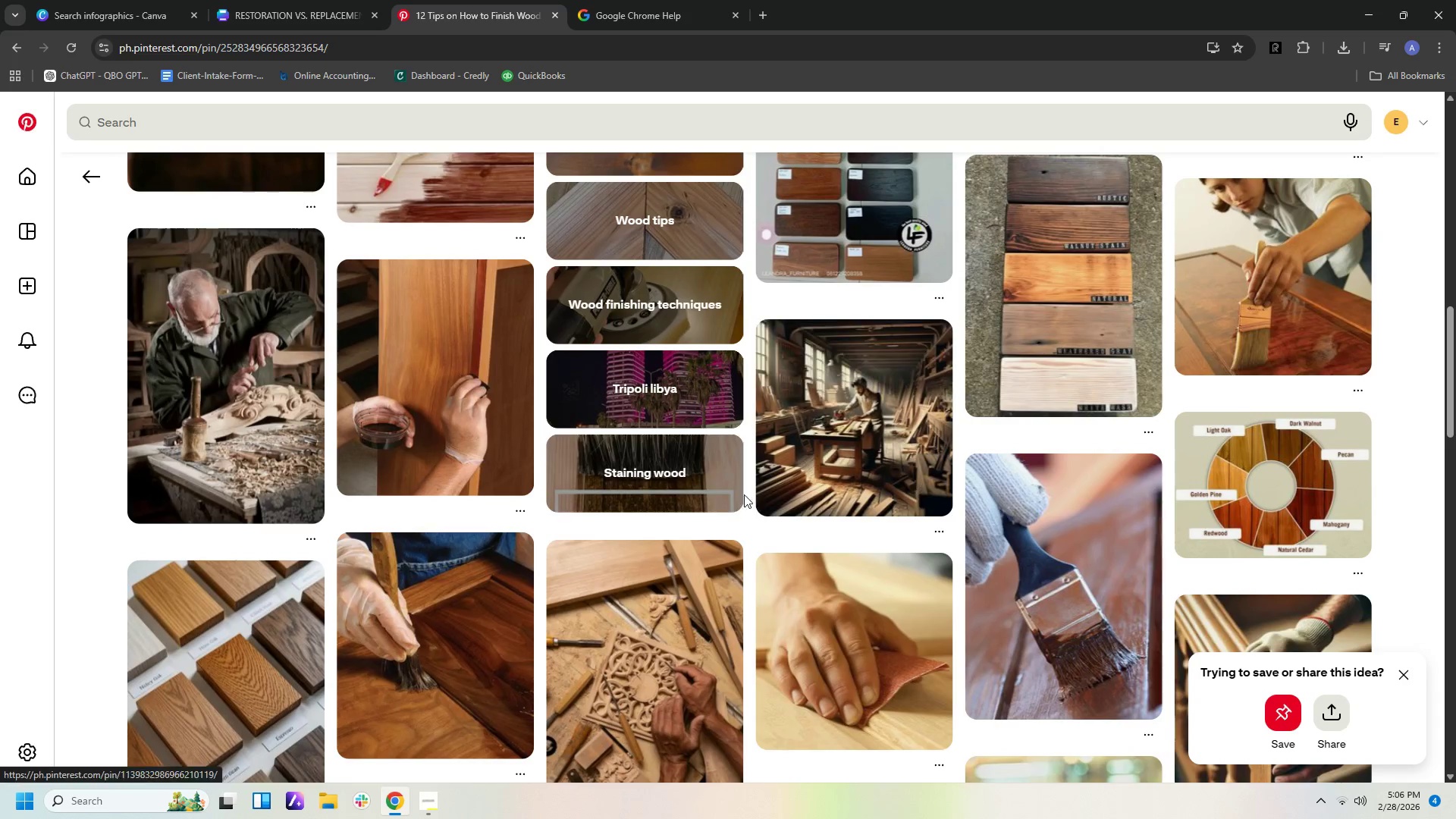 
mouse_move([493, 419])
 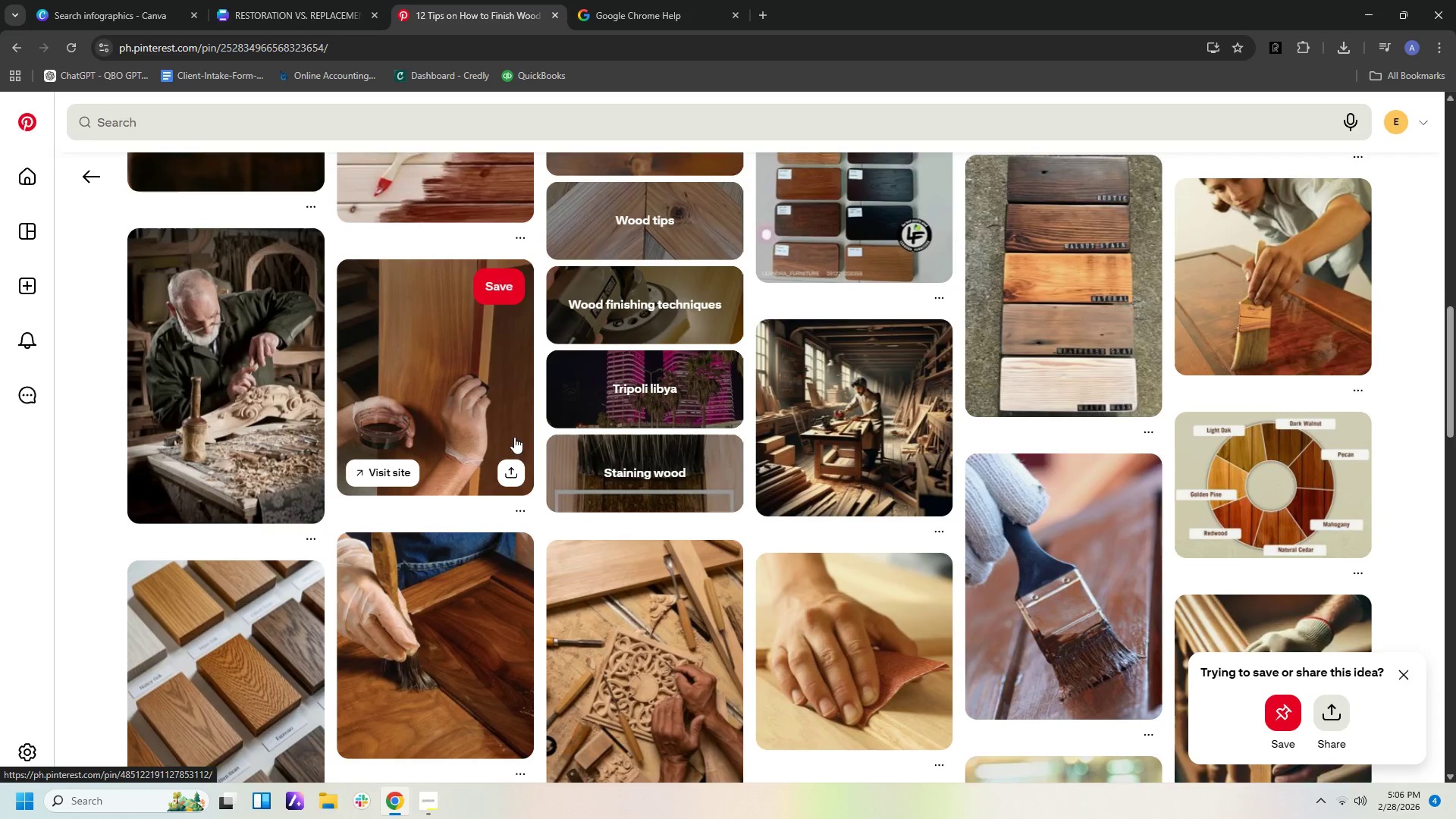 
scroll: coordinate [514, 438], scroll_direction: down, amount: 2.0
 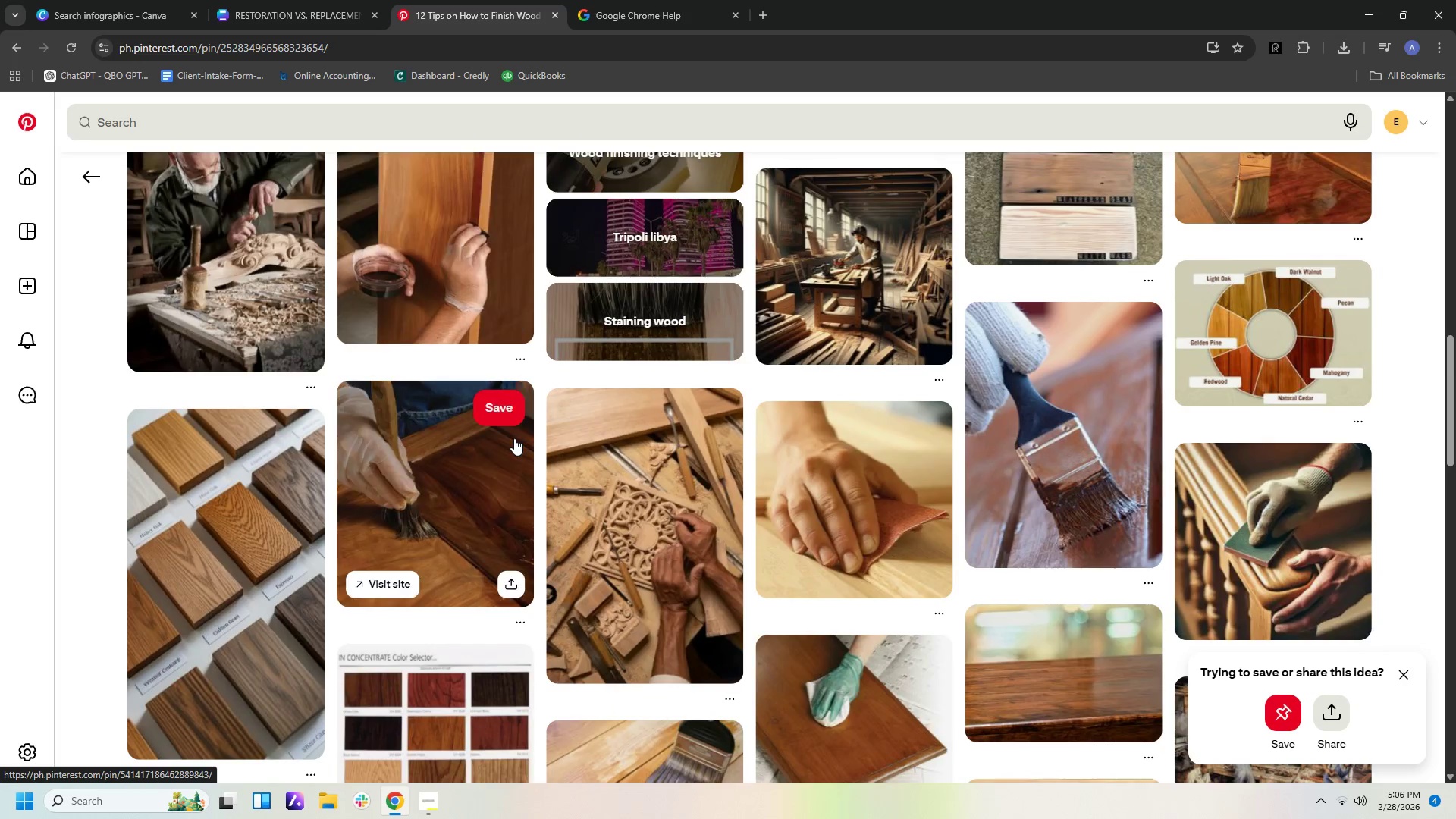 
scroll: coordinate [514, 438], scroll_direction: up, amount: 1.0
 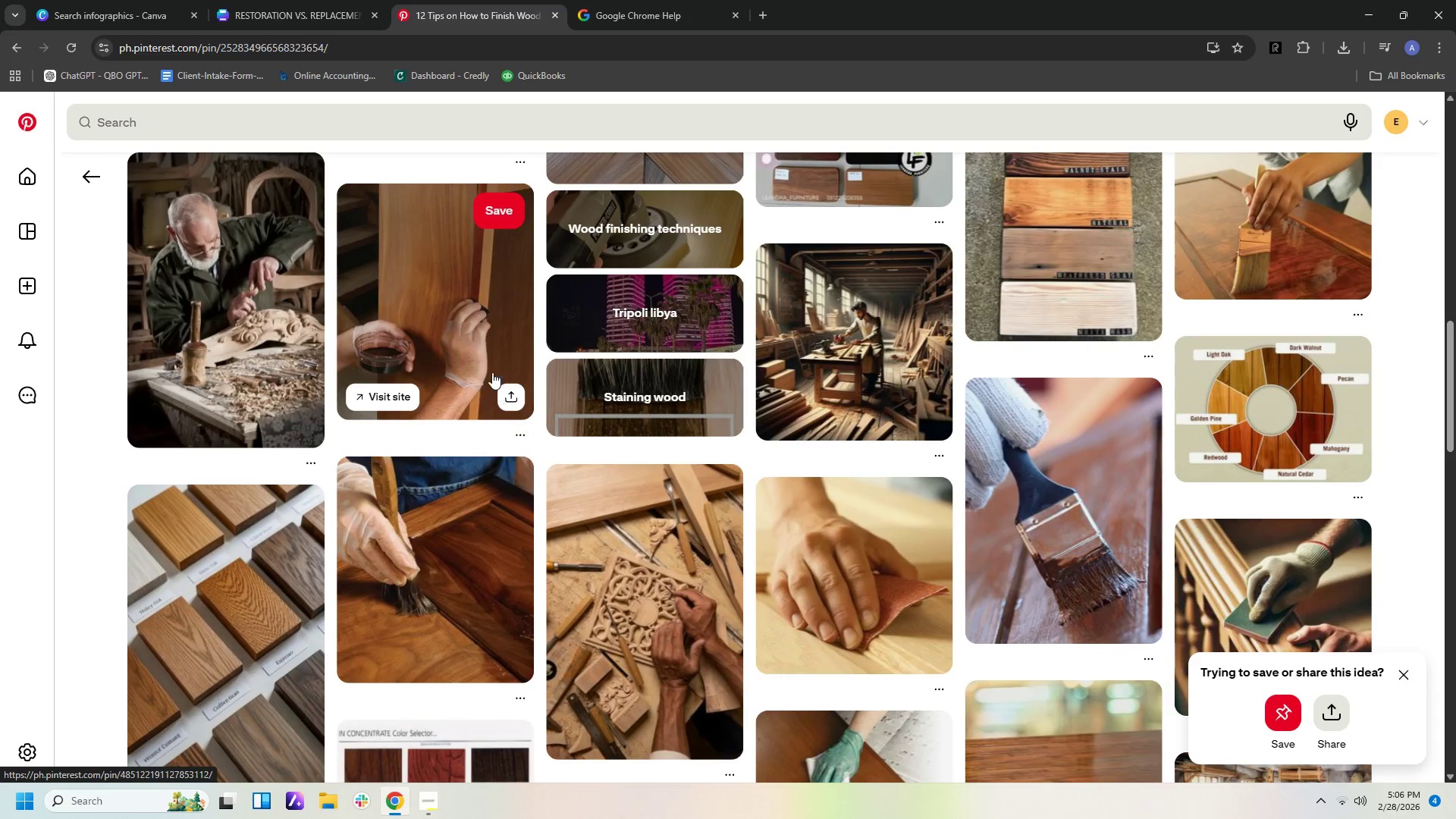 
left_click([489, 368])
 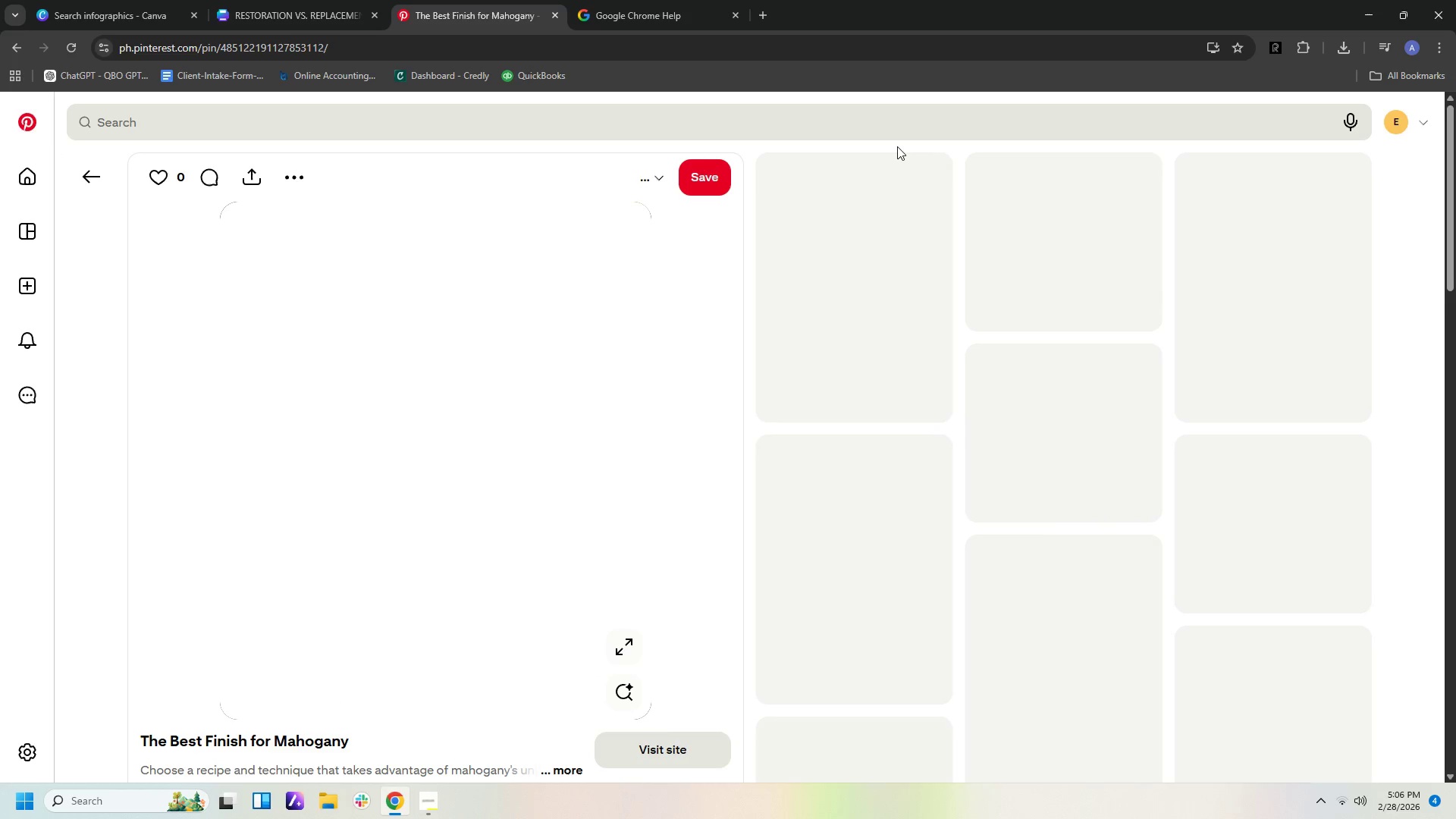 
wait(6.8)
 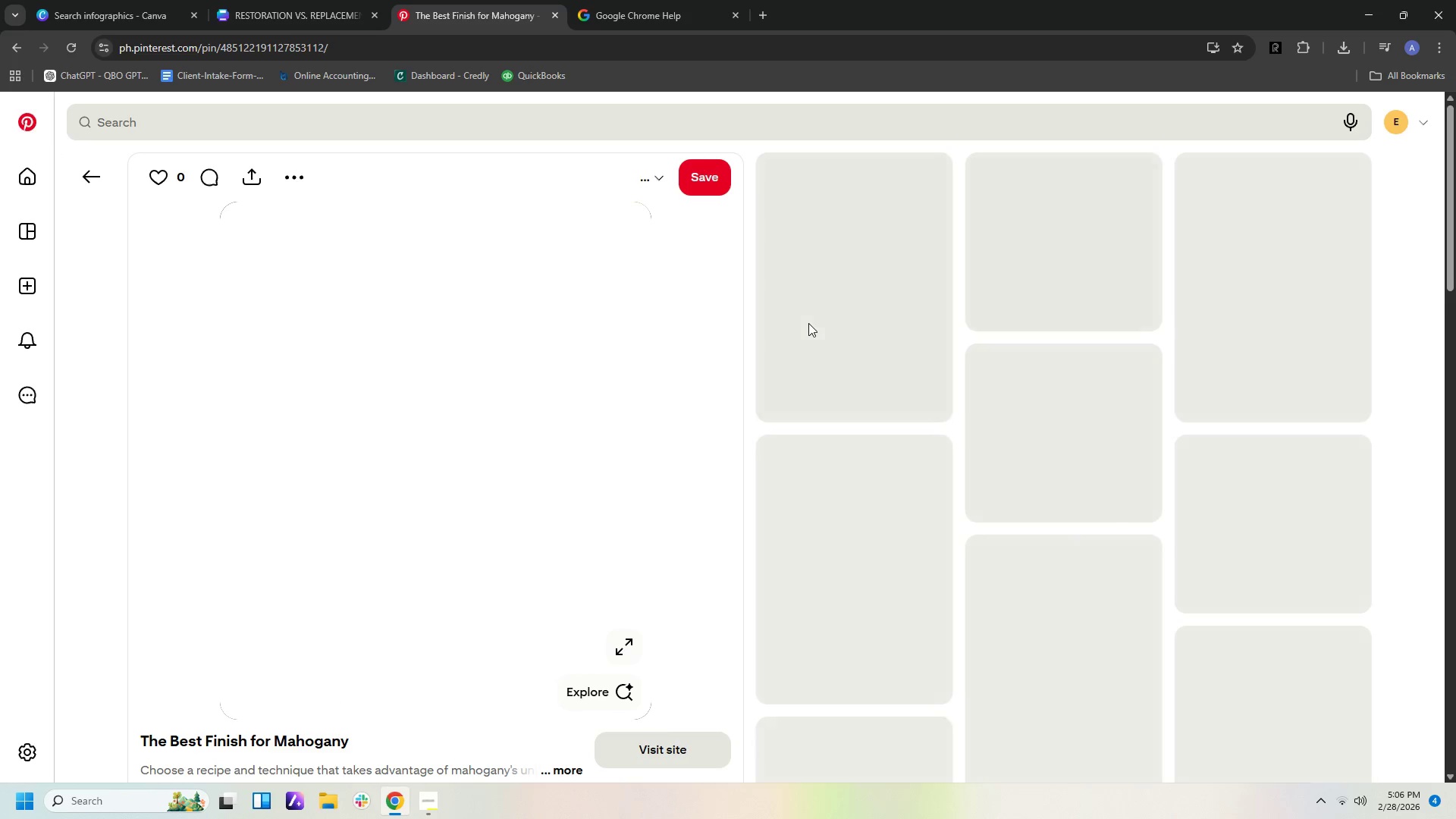 
left_click([430, 799])